 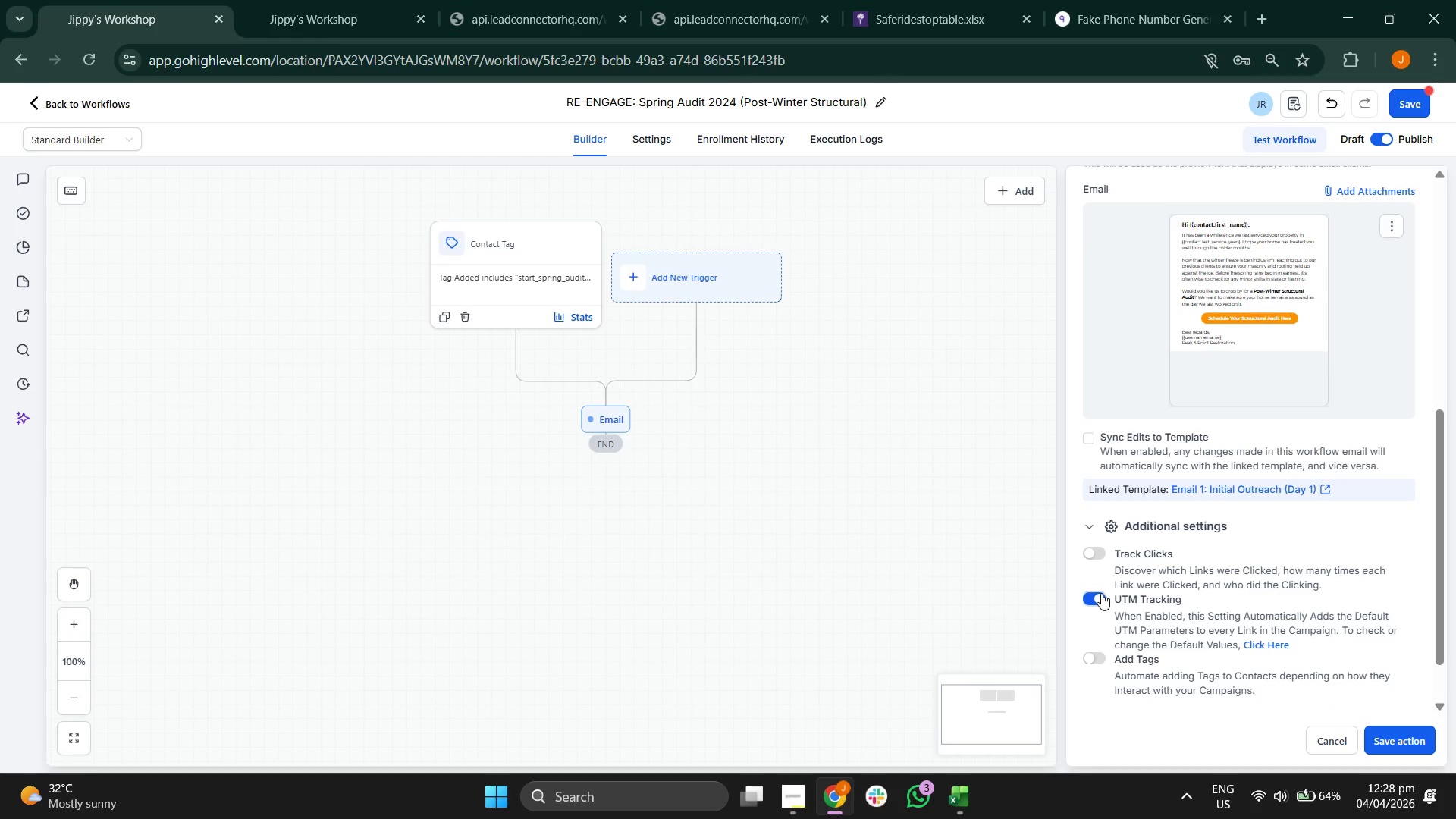 
left_click([1101, 593])
 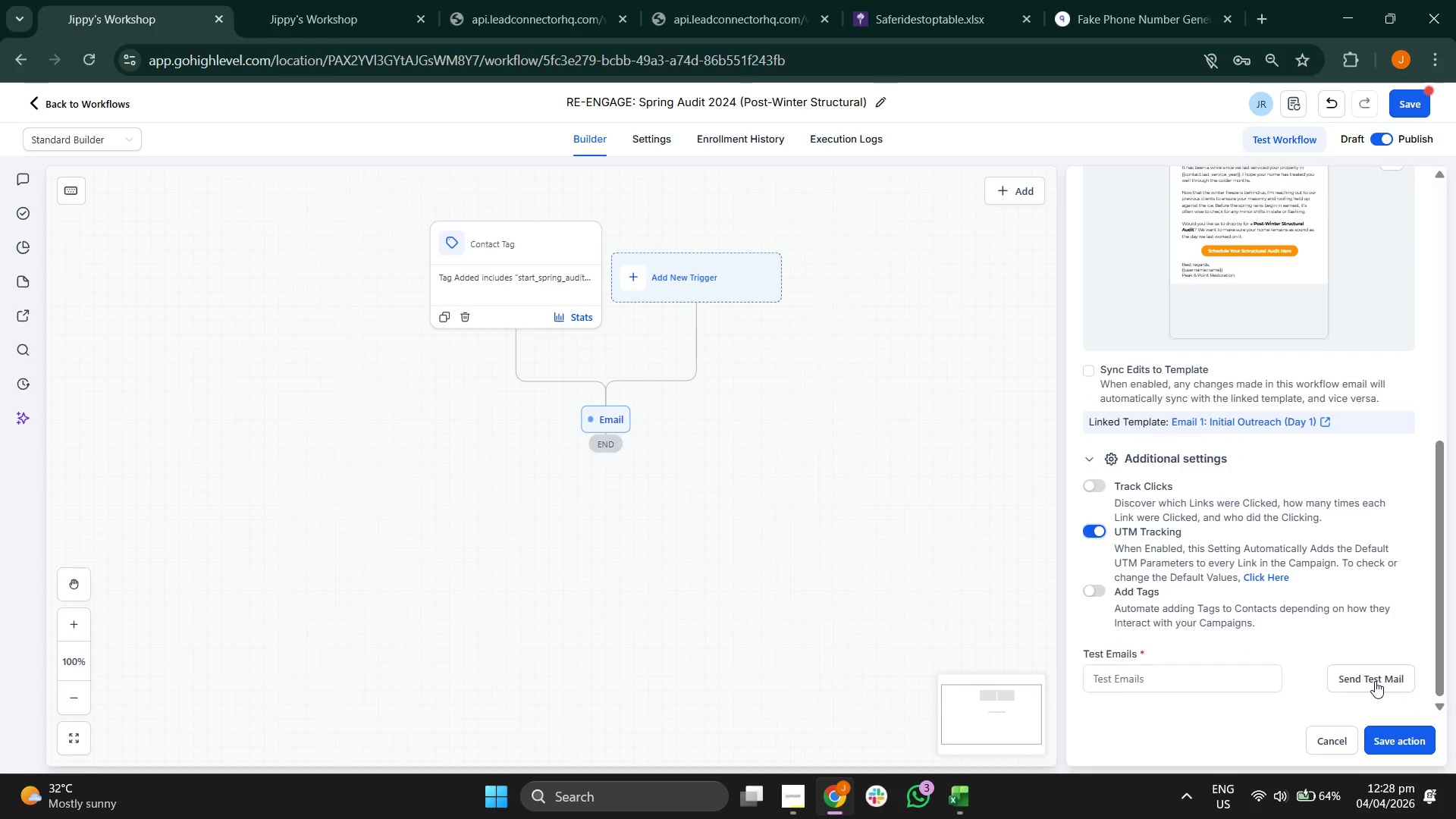 
left_click([1410, 736])
 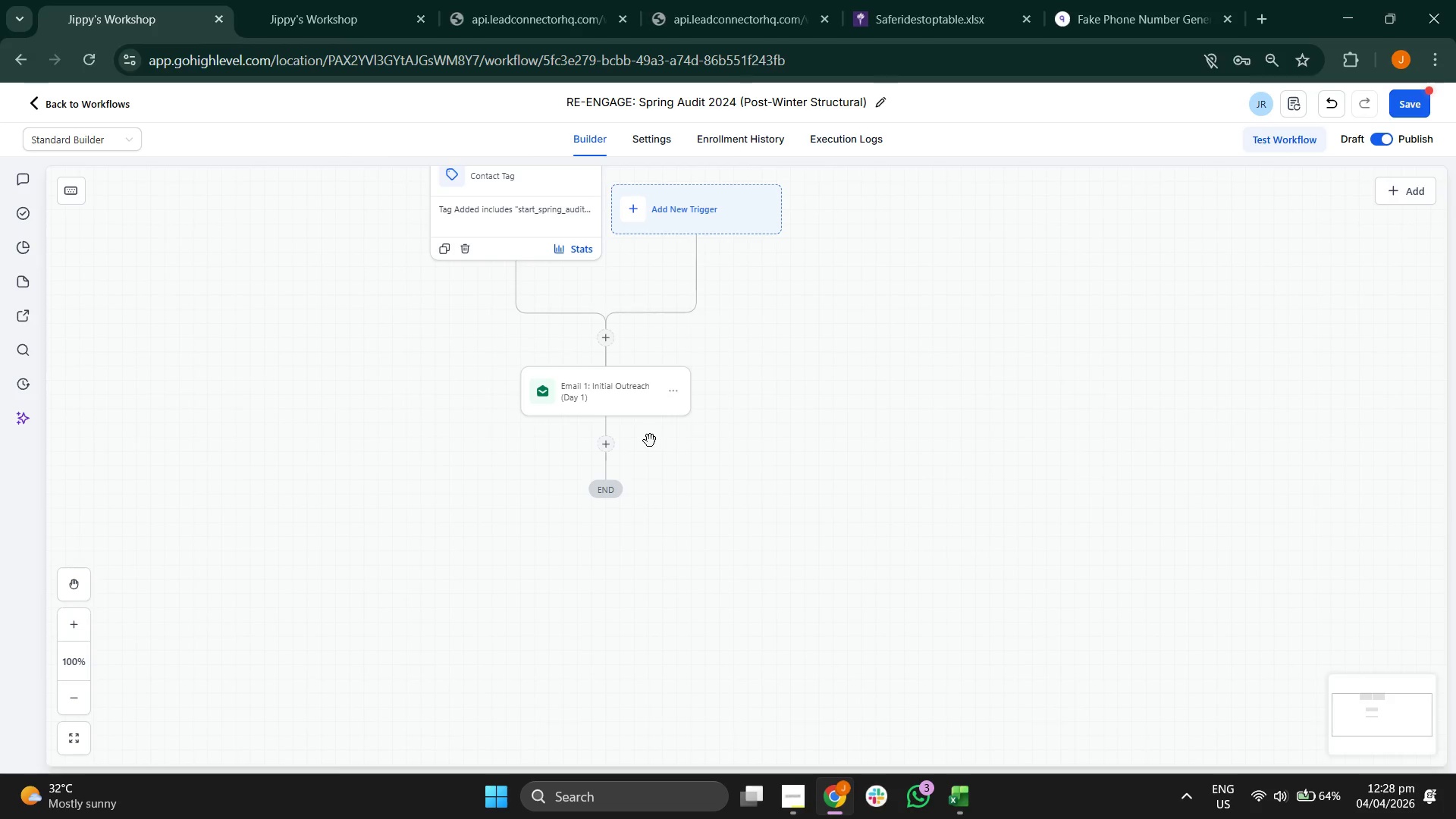 
left_click([600, 439])
 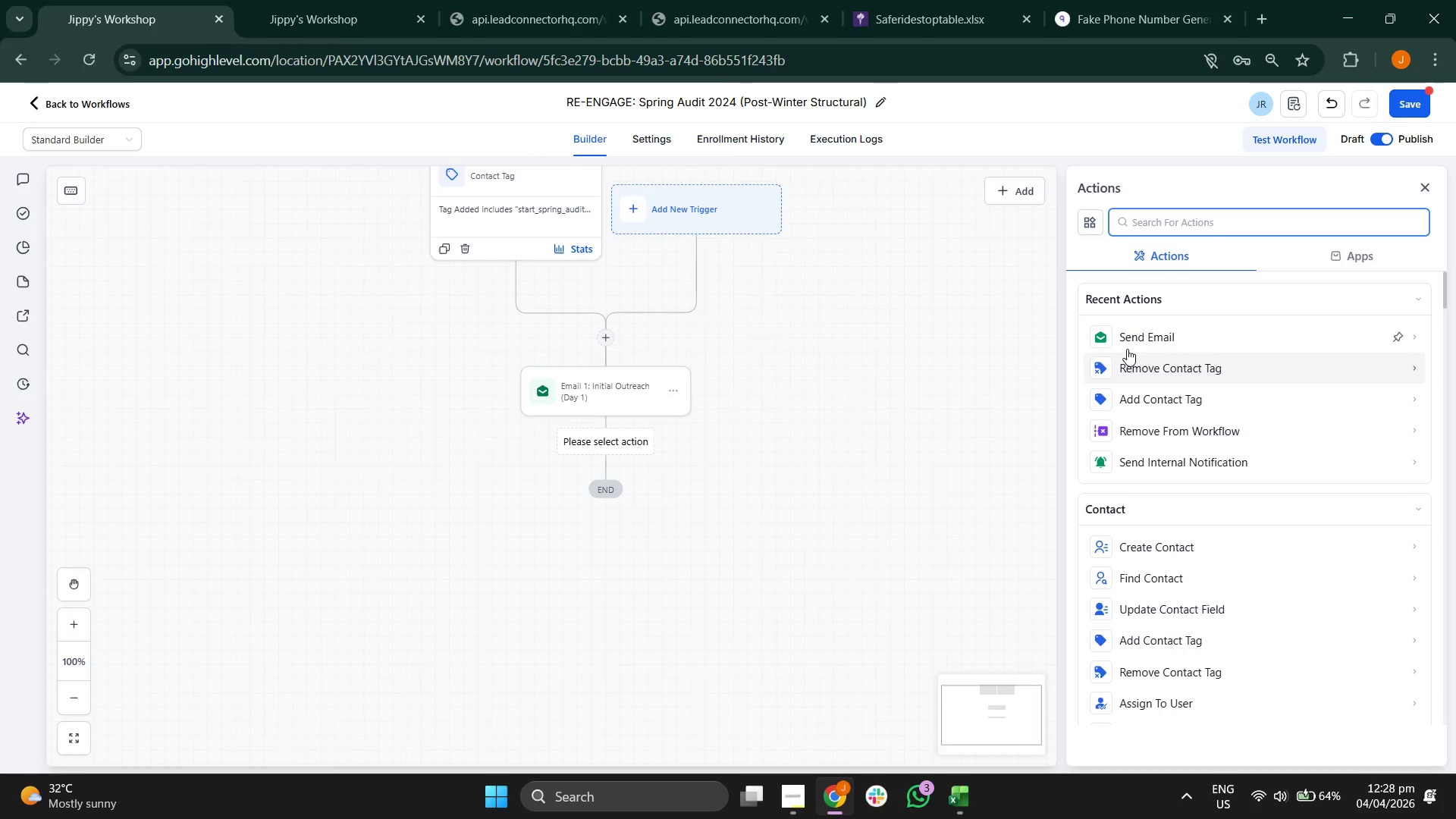 
mouse_move([1159, 443])
 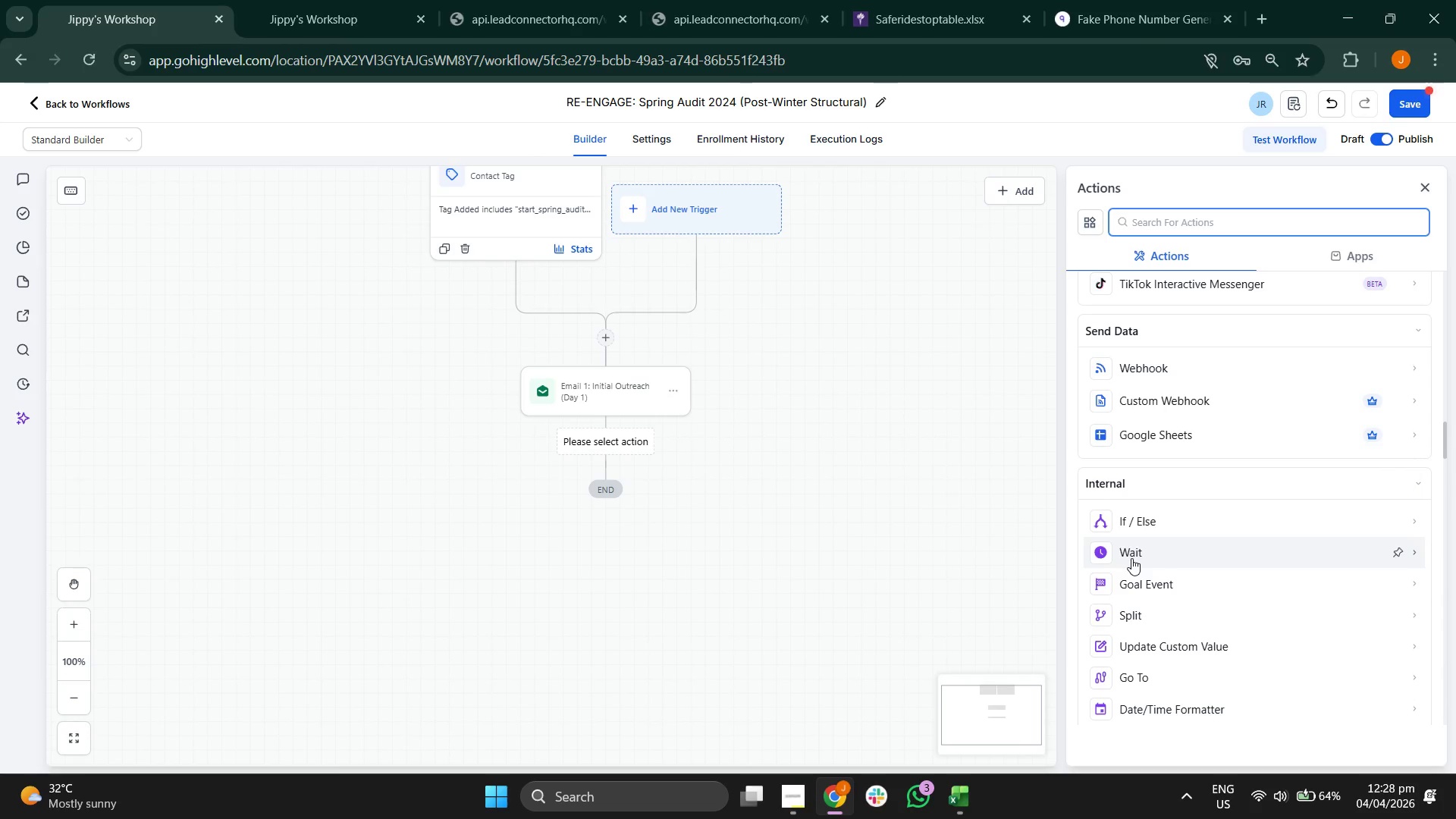 
left_click([1131, 558])
 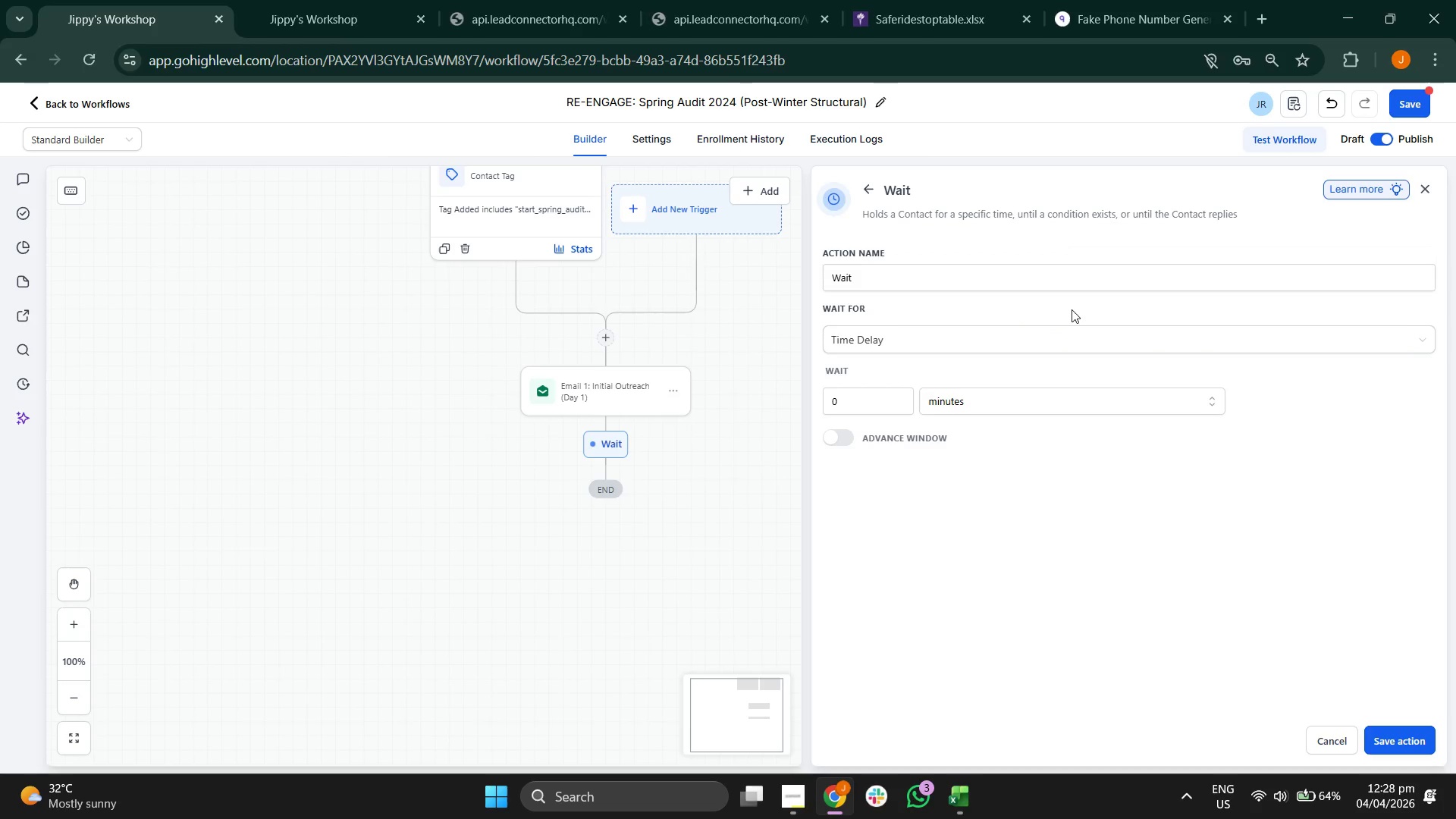 
left_click([1090, 282])
 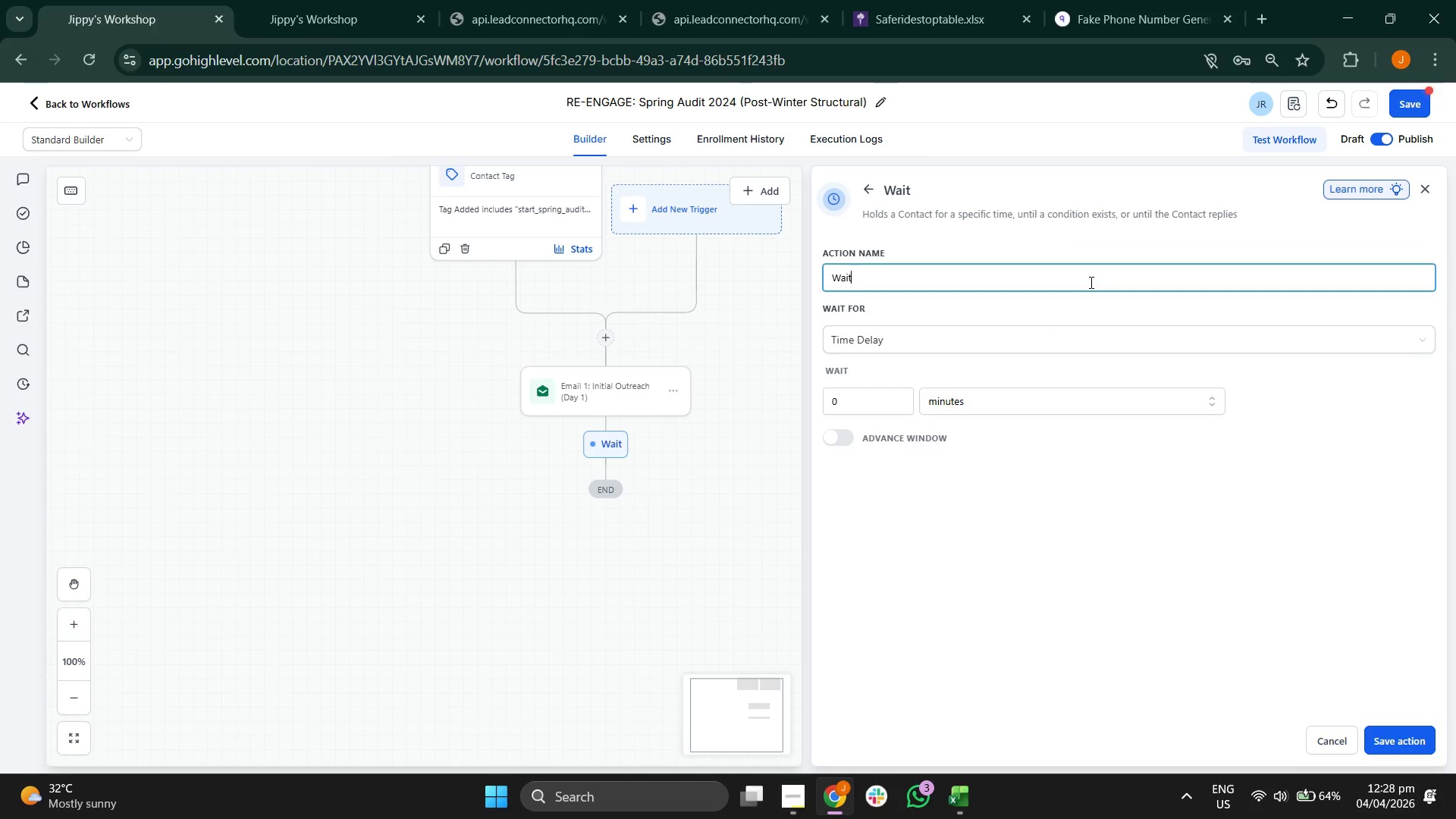 
type( 2 Days)
 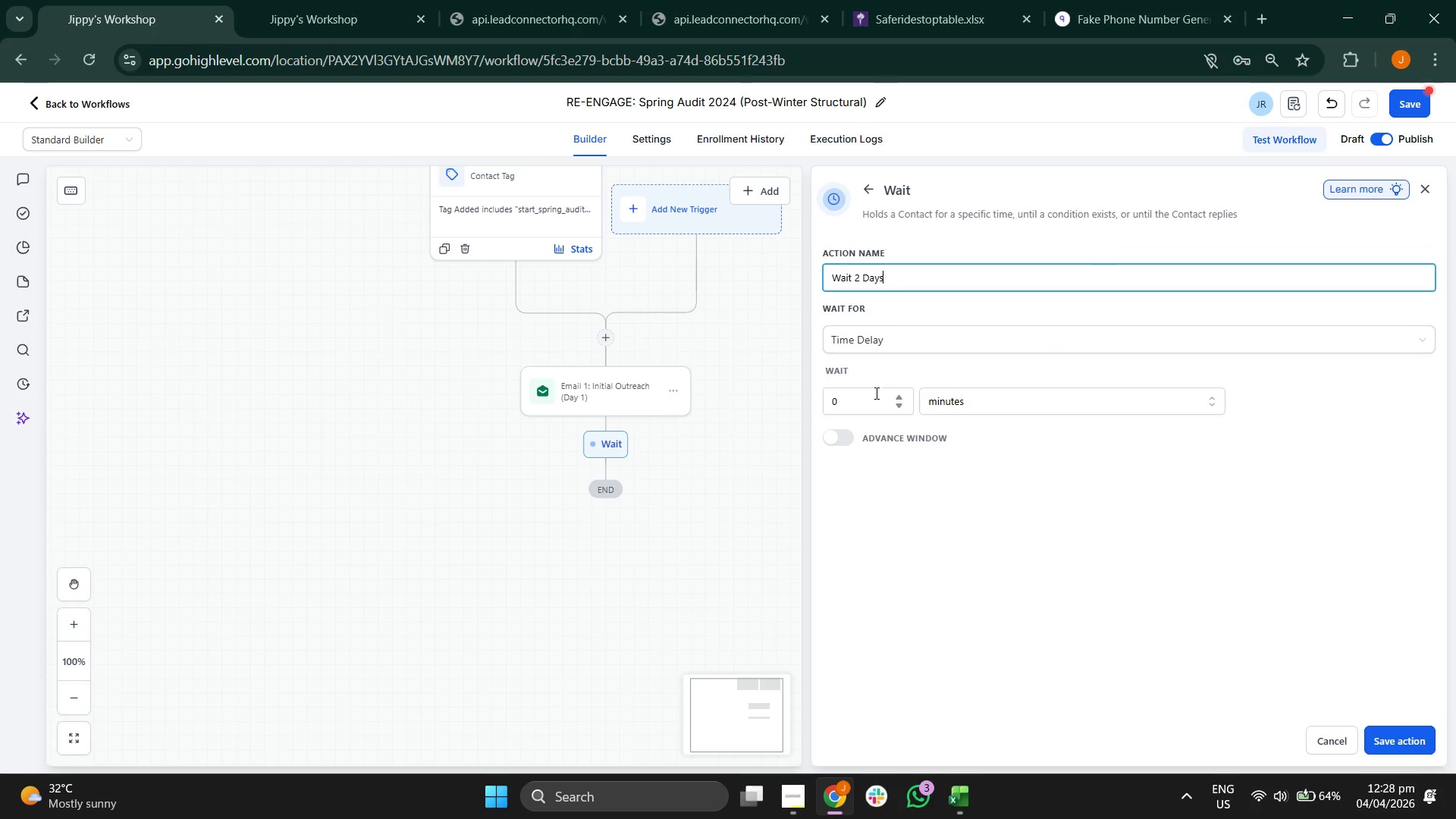 
left_click([853, 397])
 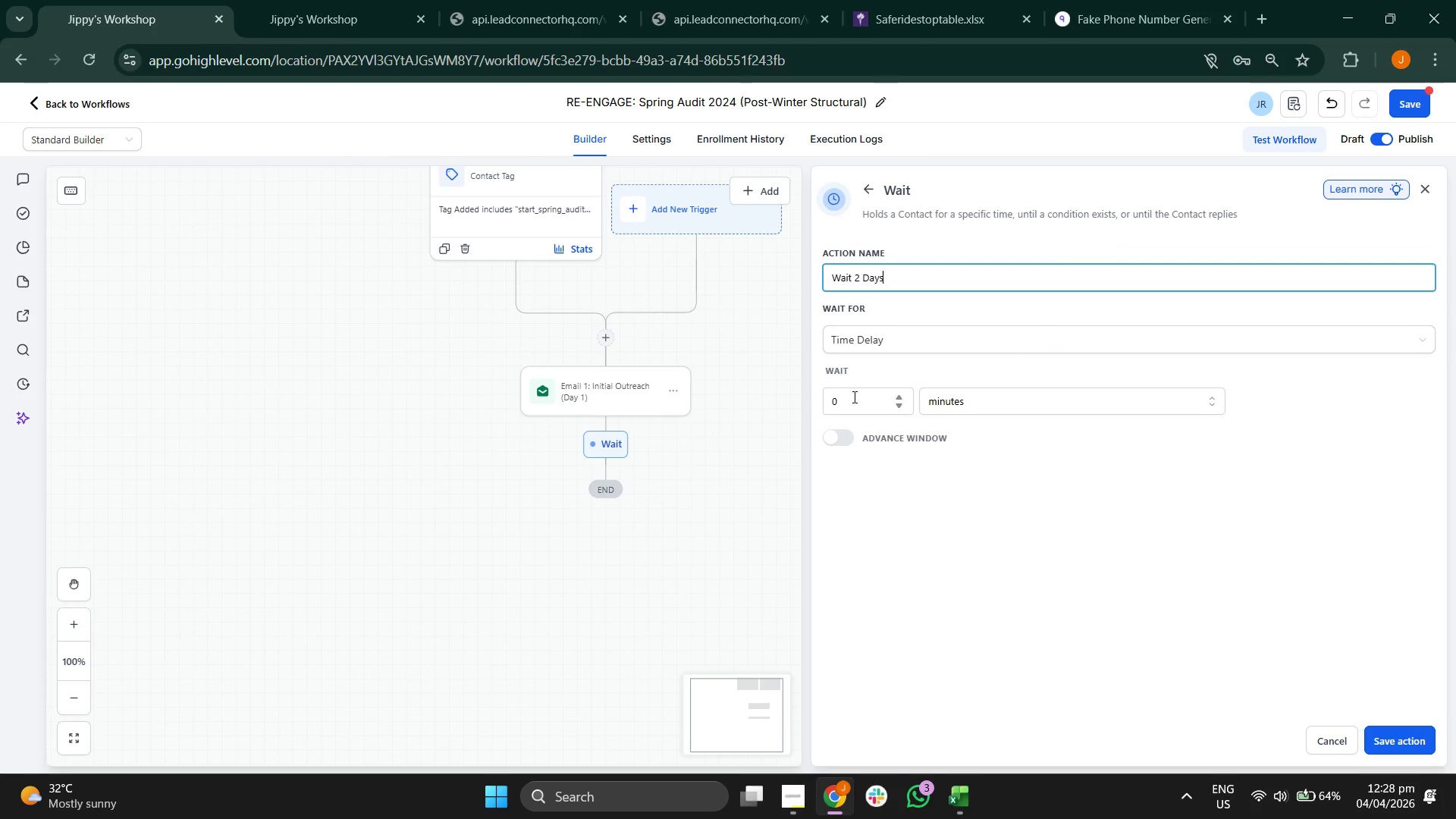 
key(2)
 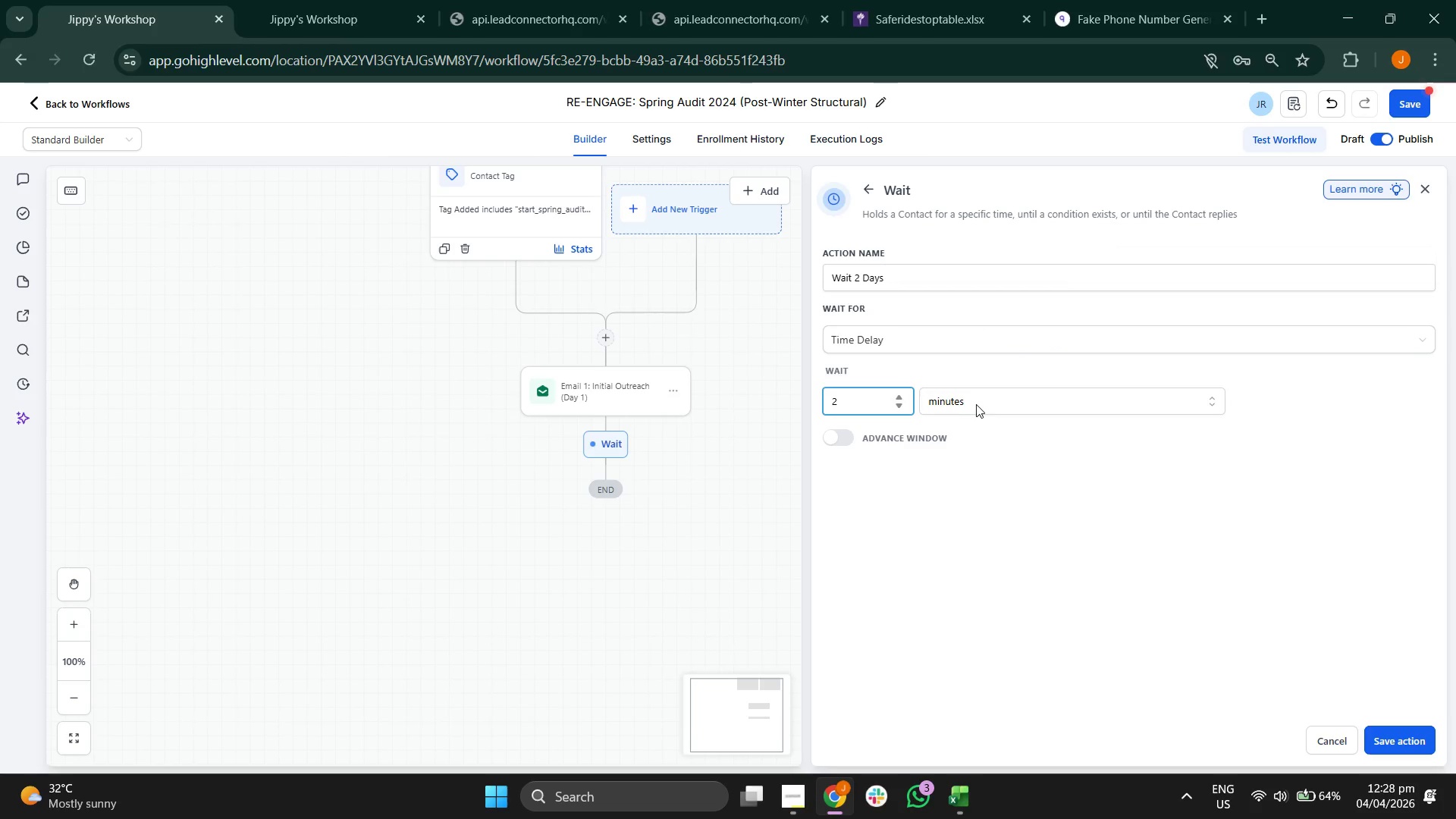 
left_click([980, 402])
 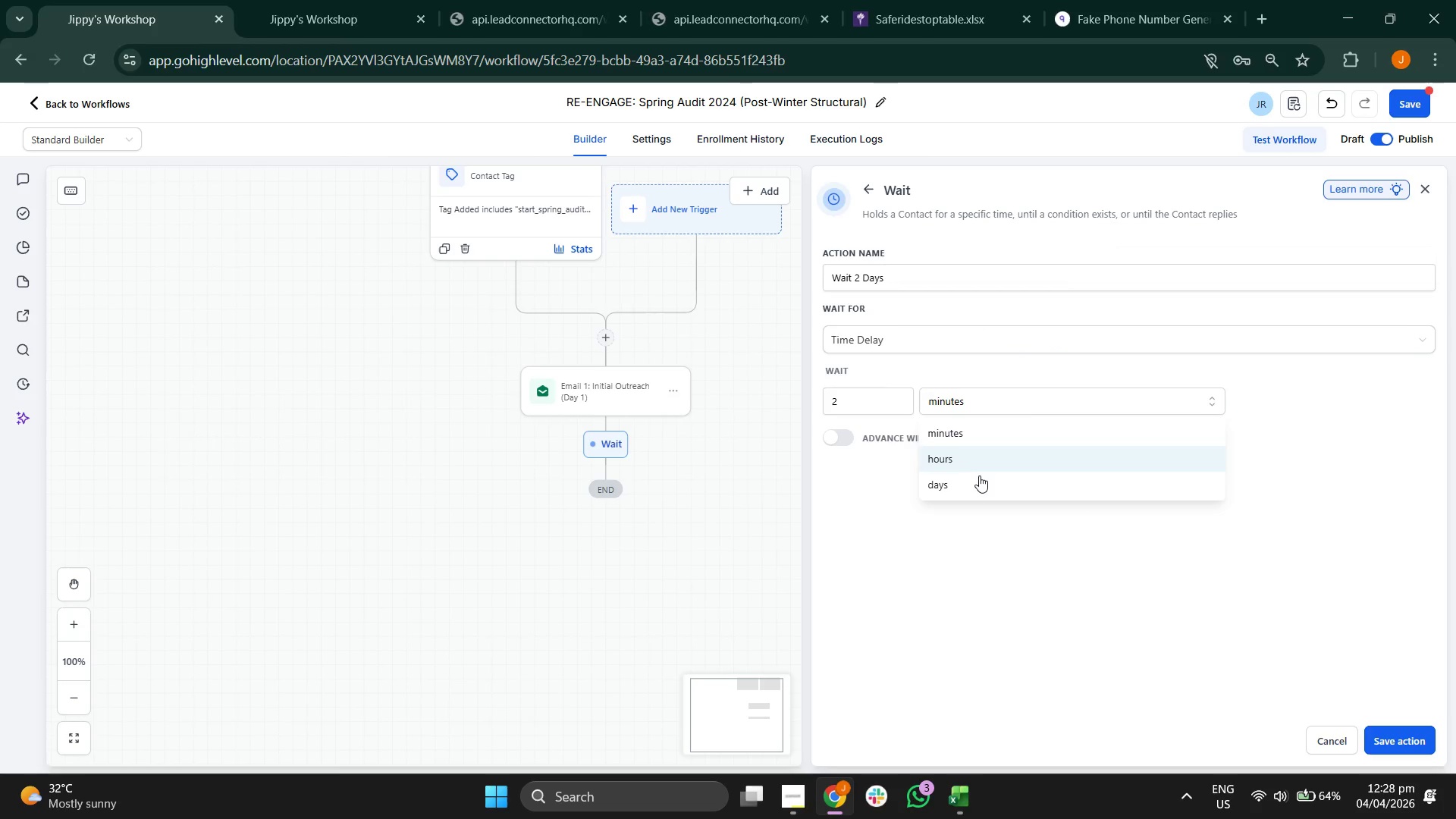 
left_click([977, 486])
 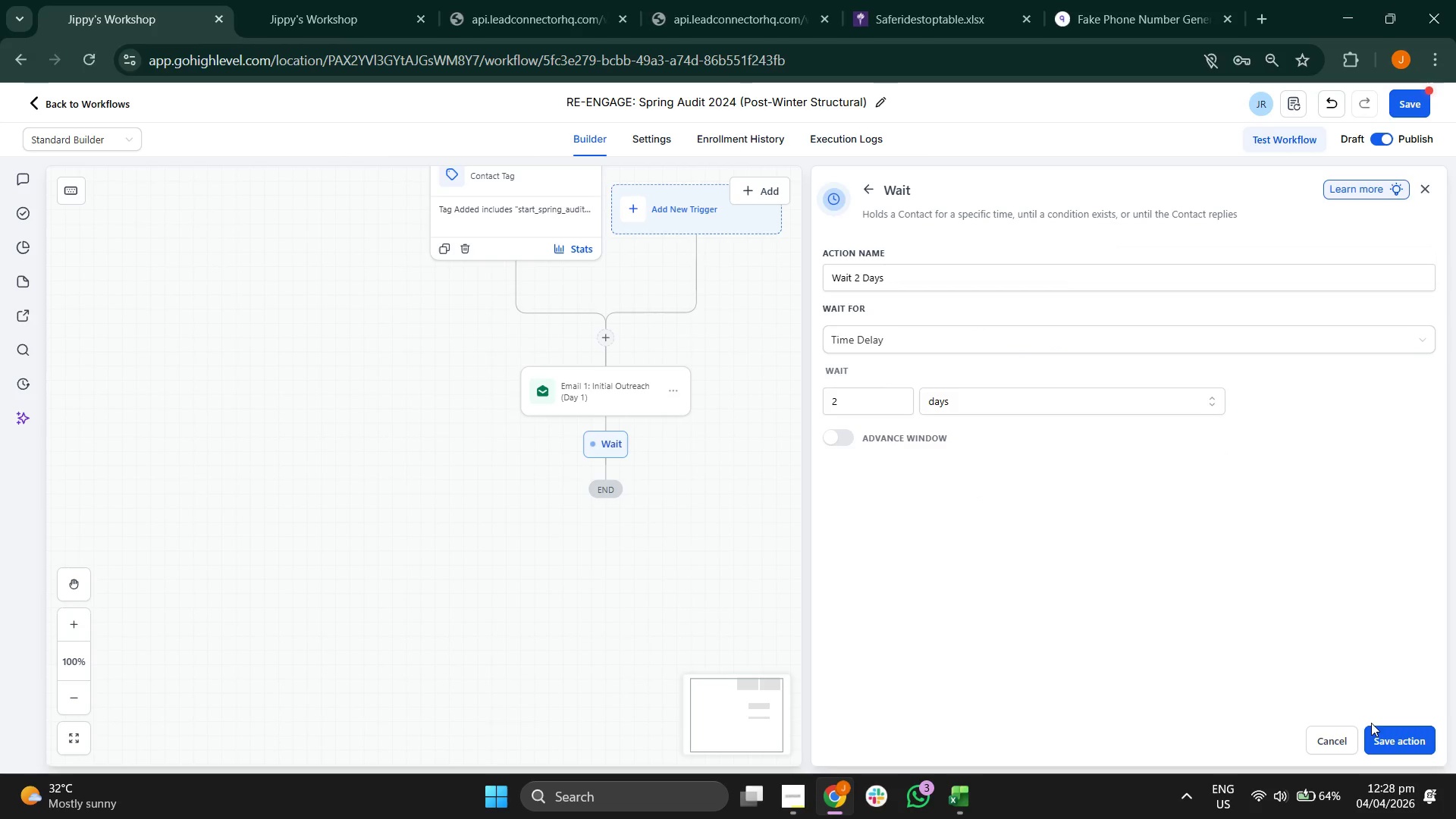 
left_click([1382, 731])
 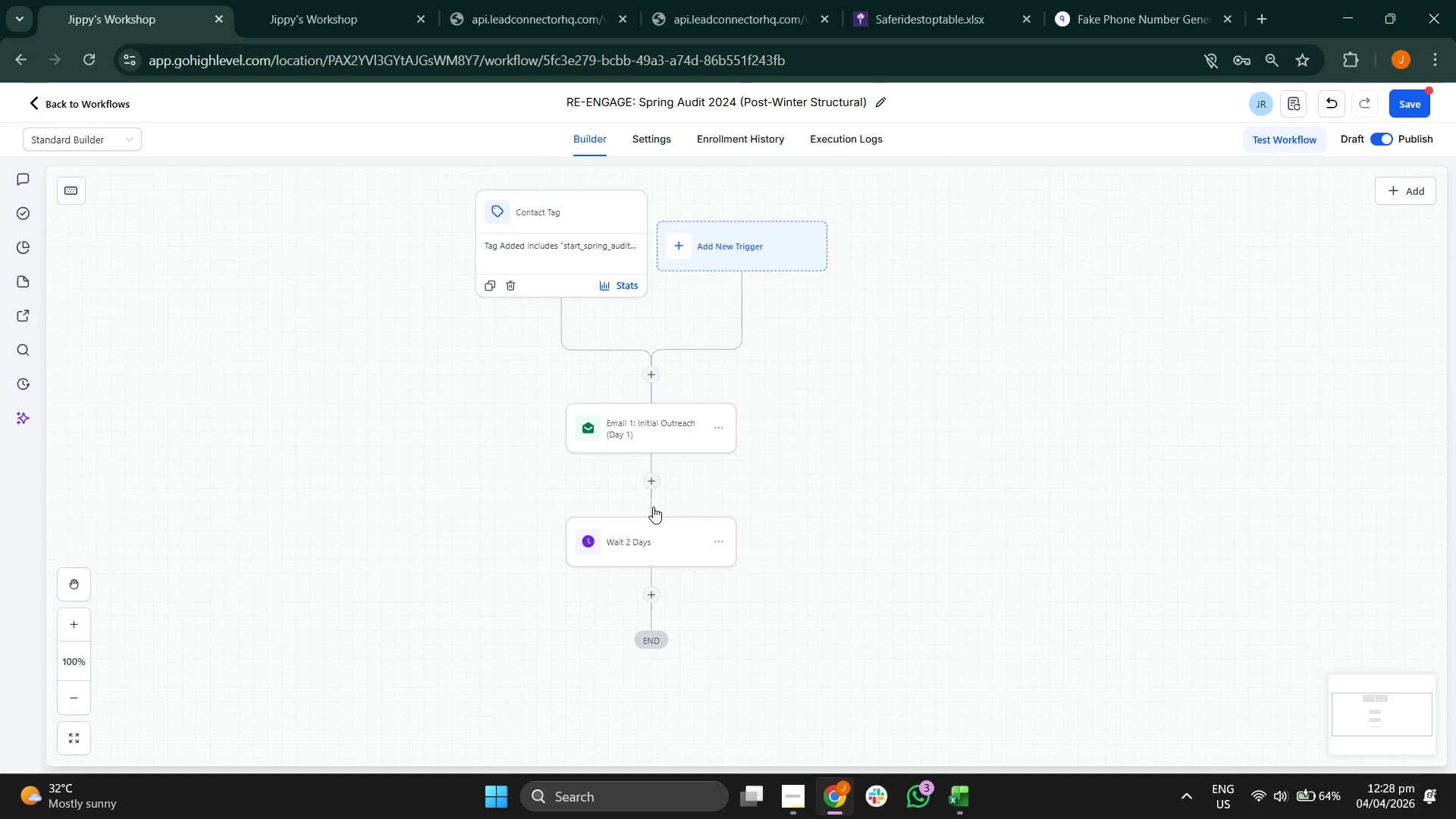 
wait(6.25)
 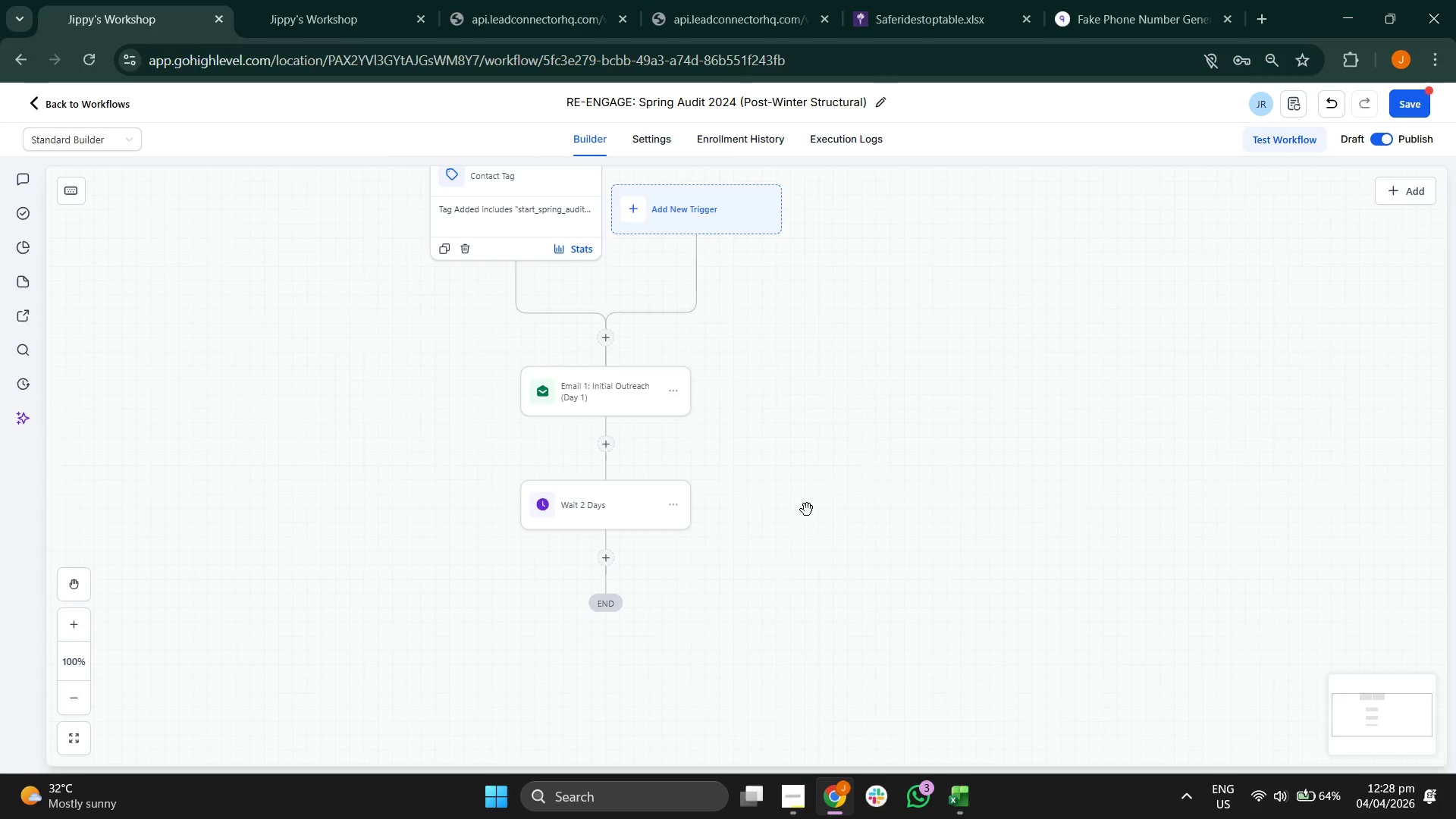 
left_click([653, 594])
 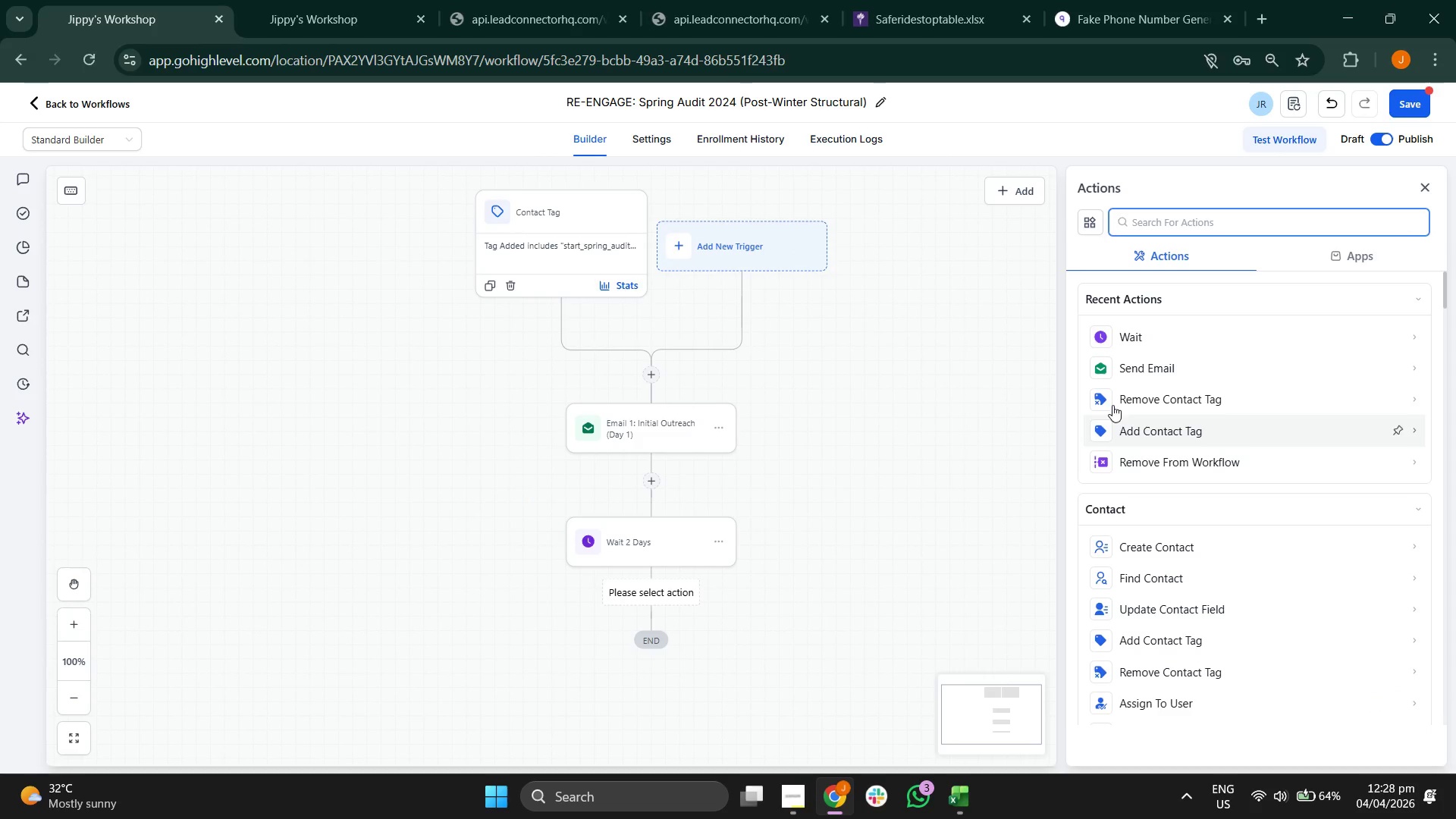 
left_click([1144, 374])
 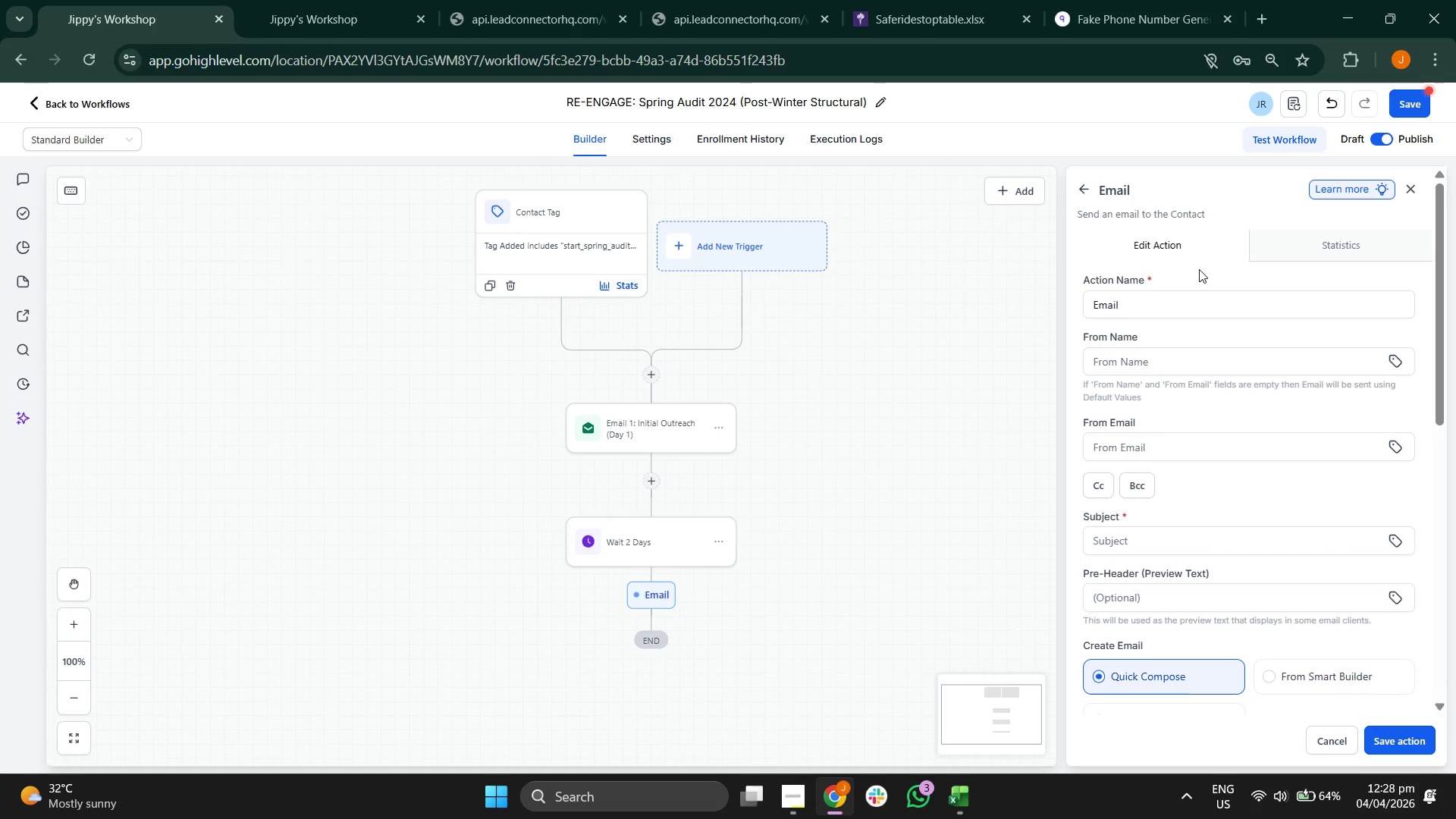 
key(Space)
 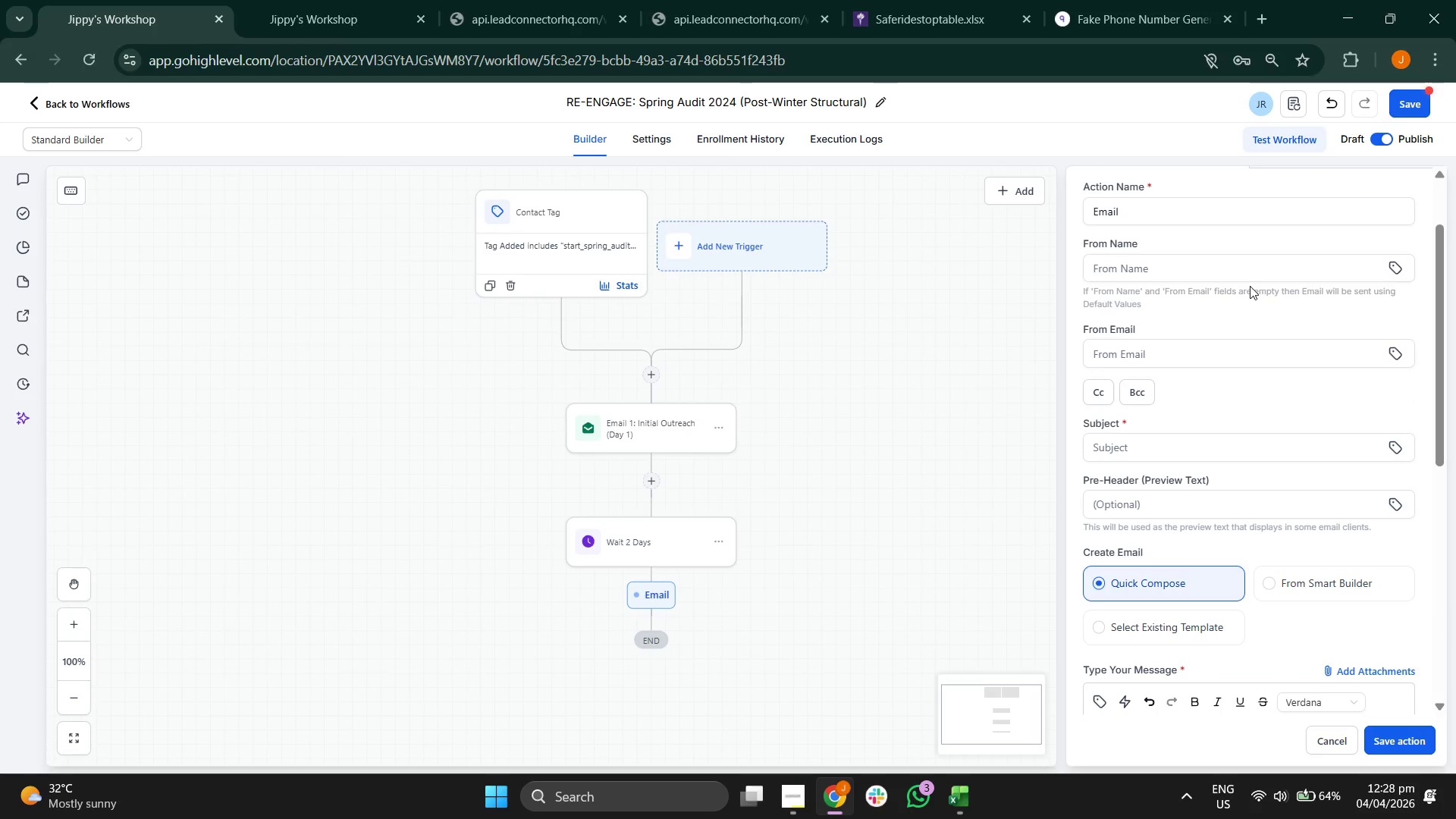 
left_click([1254, 225])
 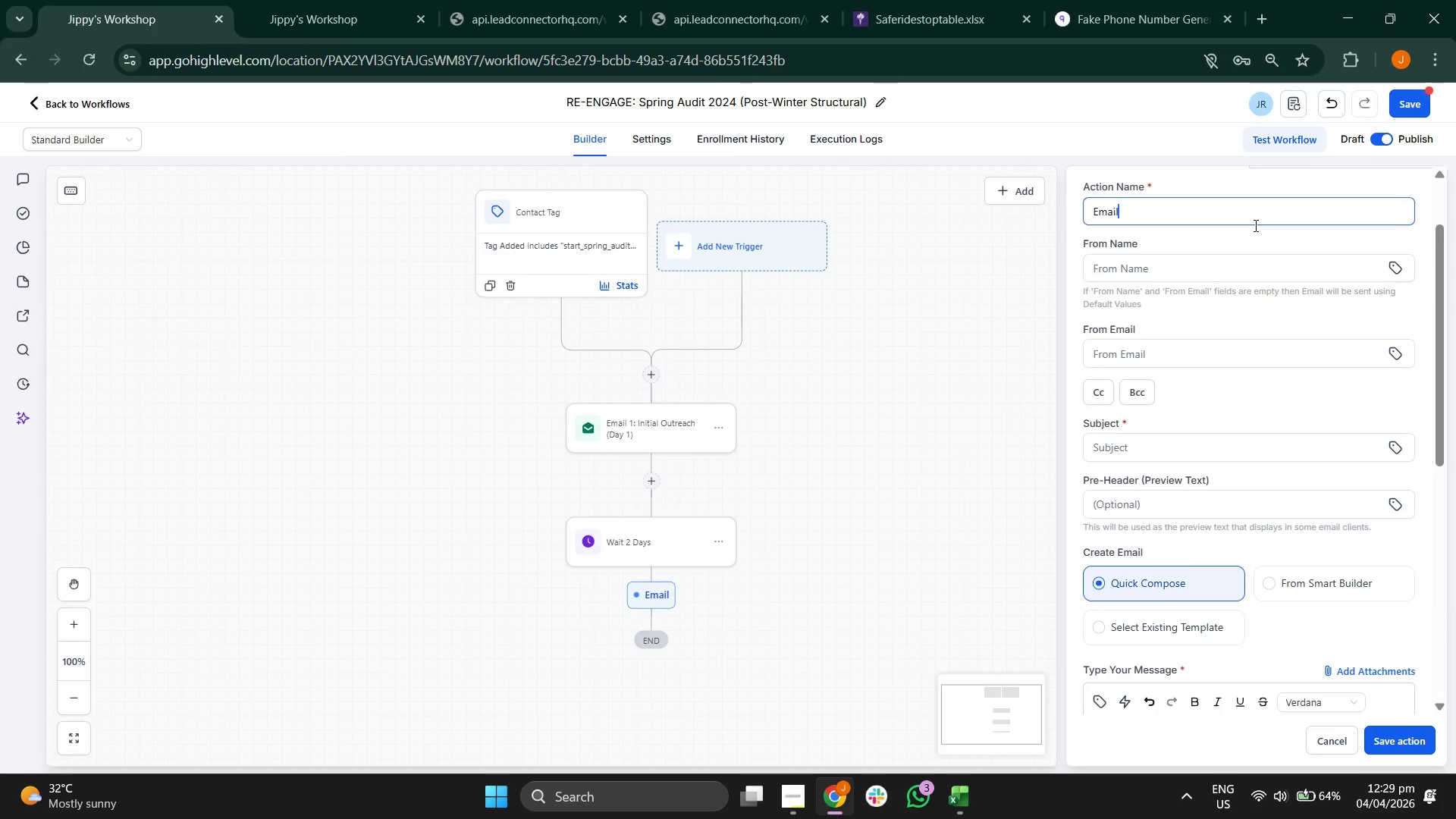 
key(Space)
 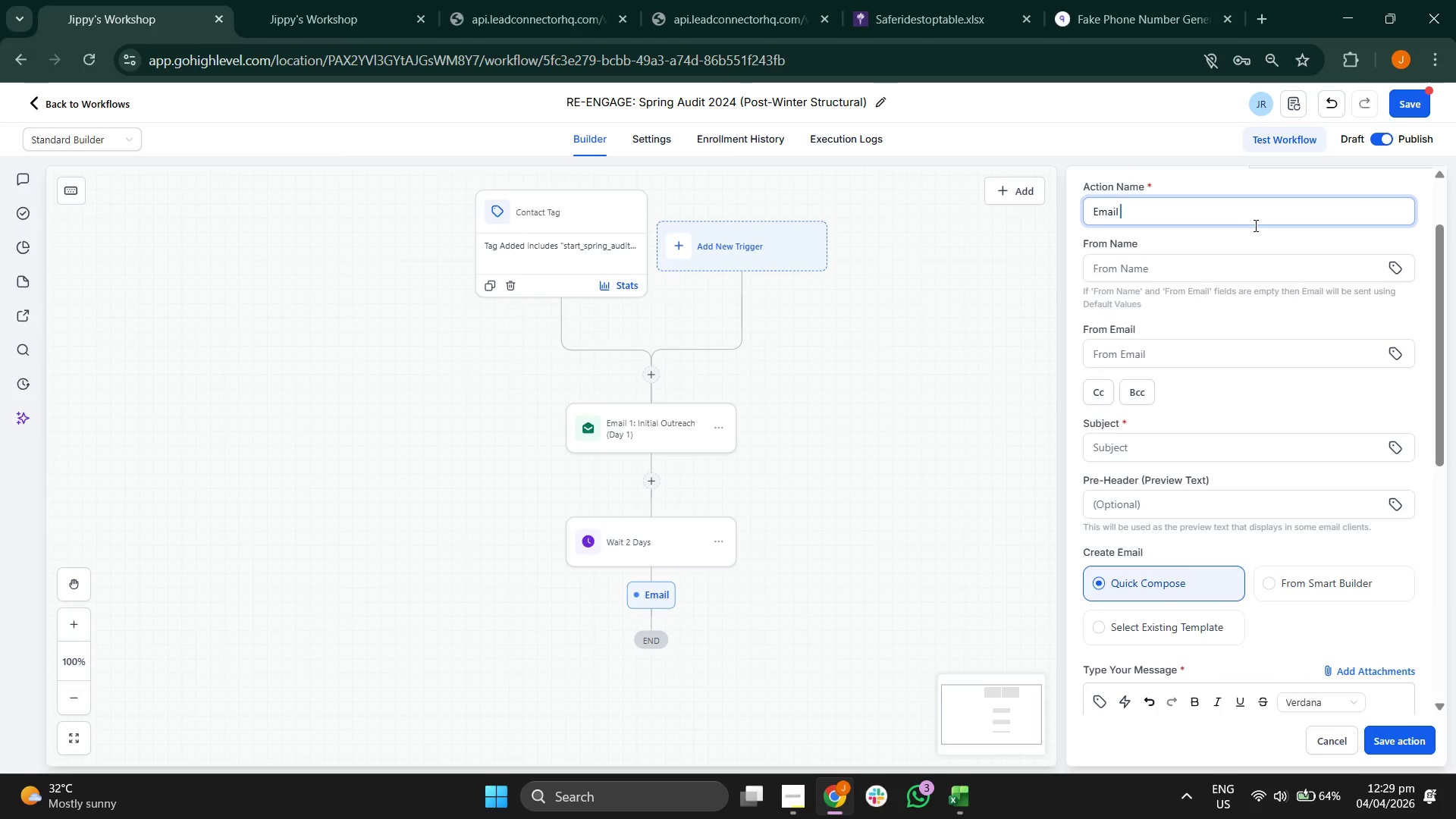 
key(2)
 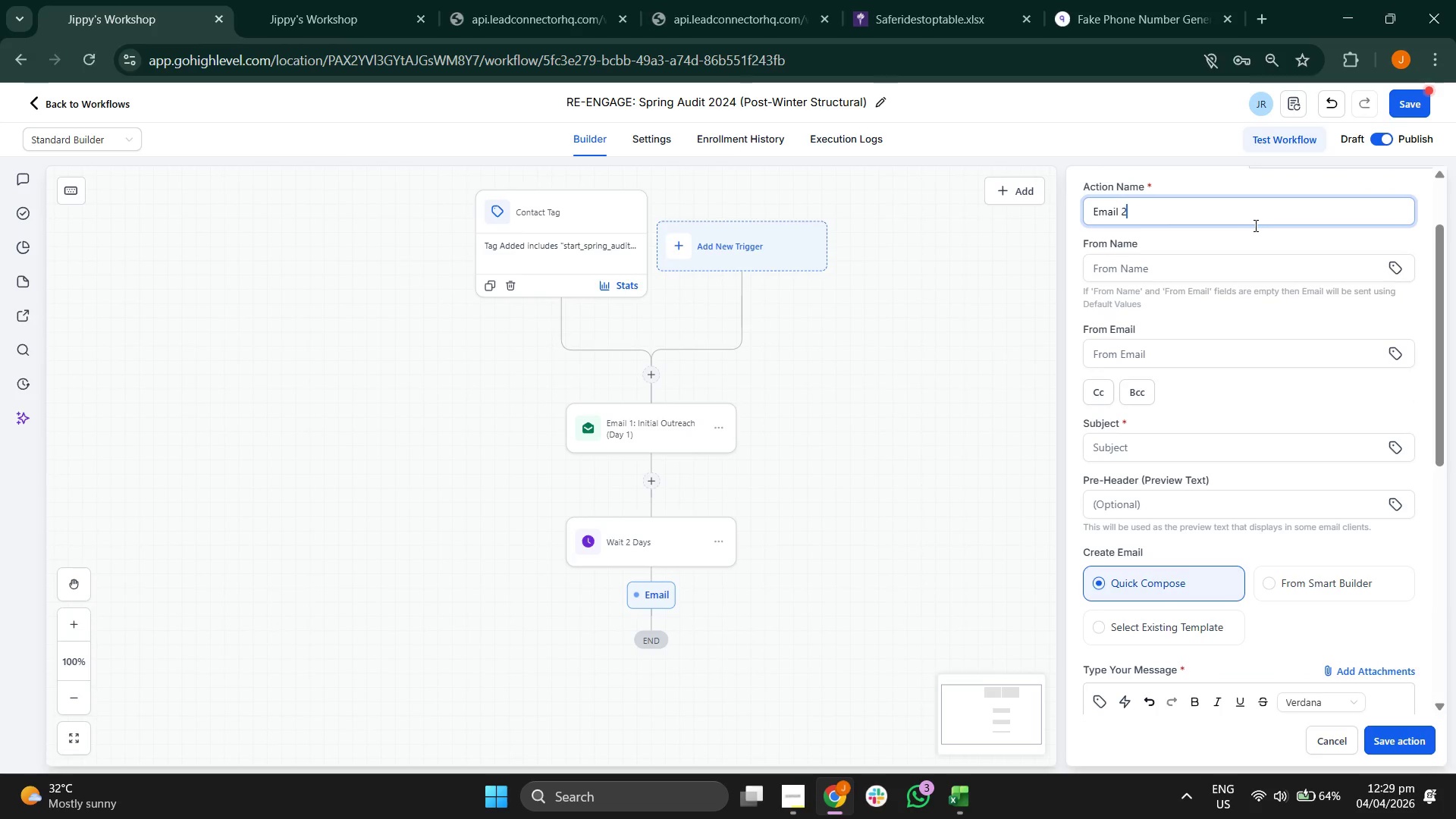 
key(Shift+Semicolon)
 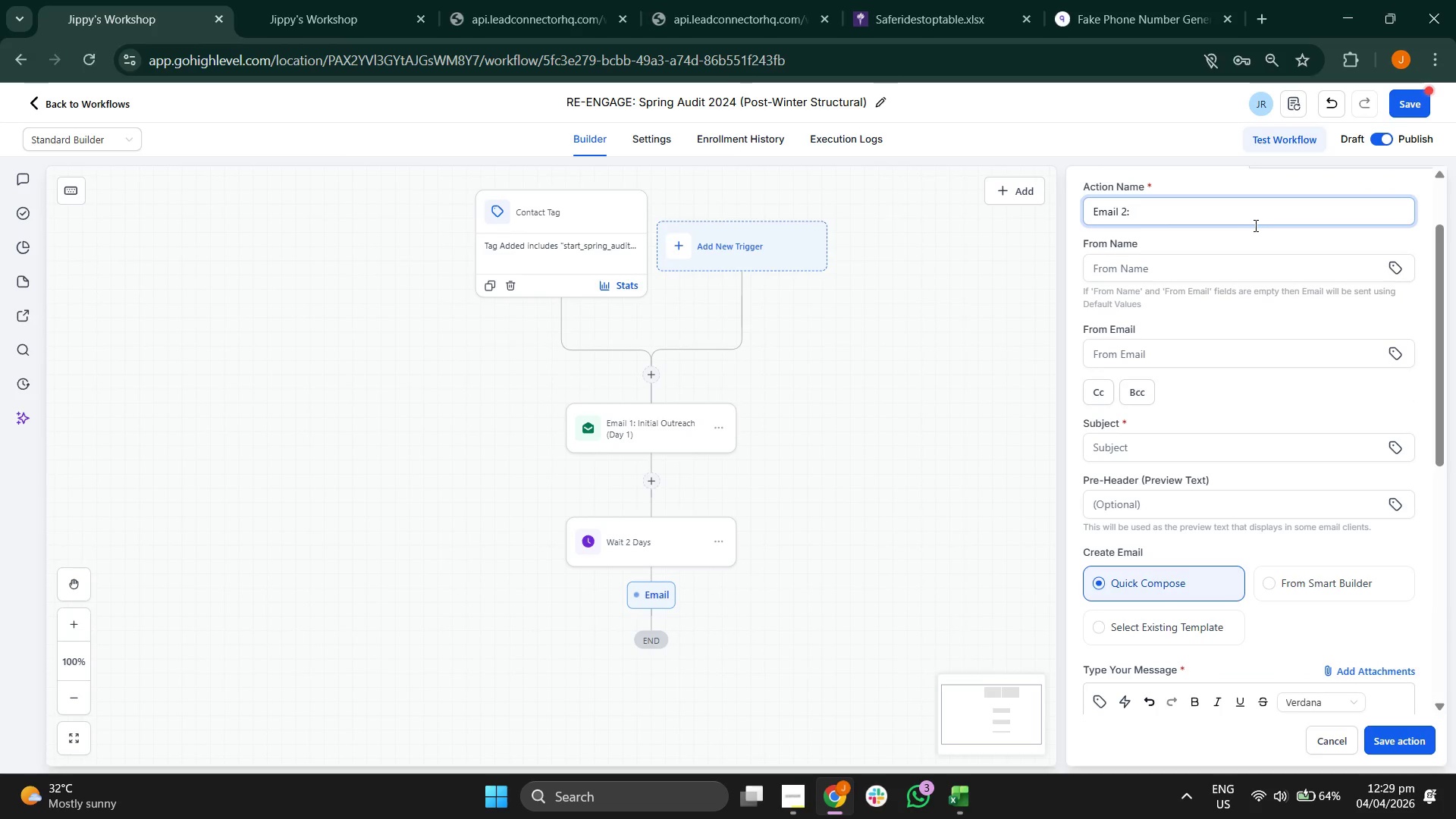 
key(Space)
 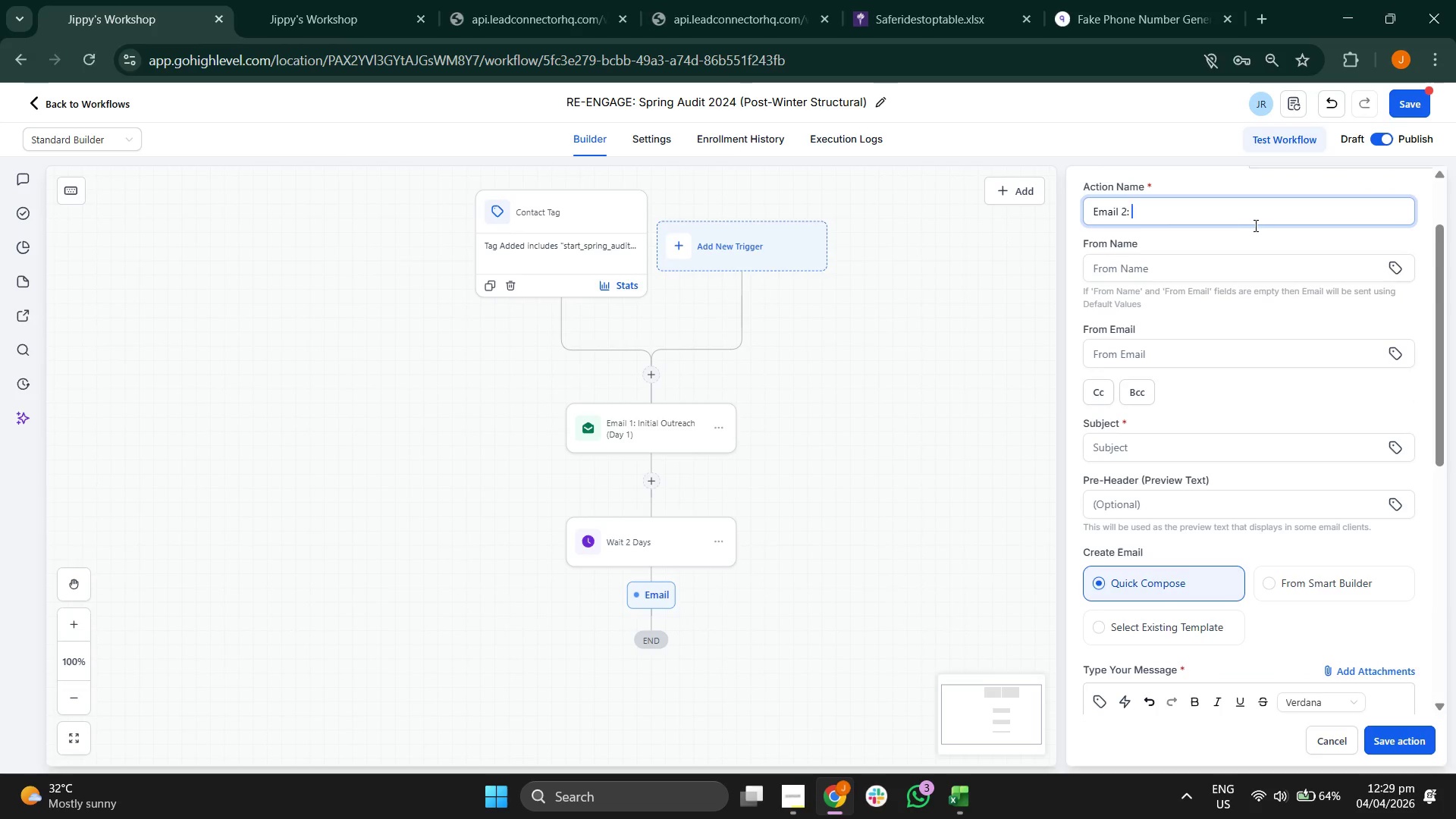 
type(Educational (Day 2))
 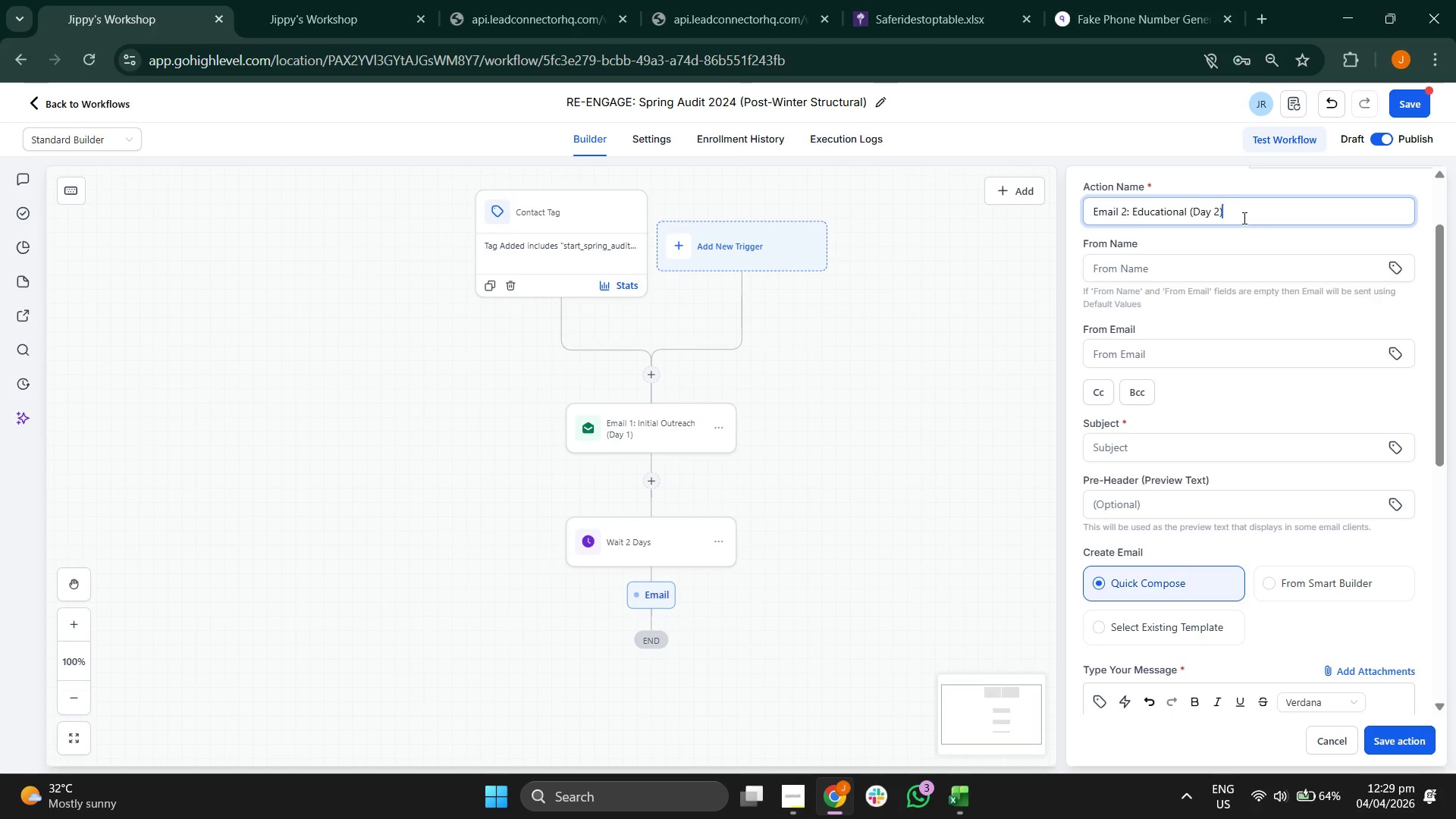 
left_click([1201, 455])
 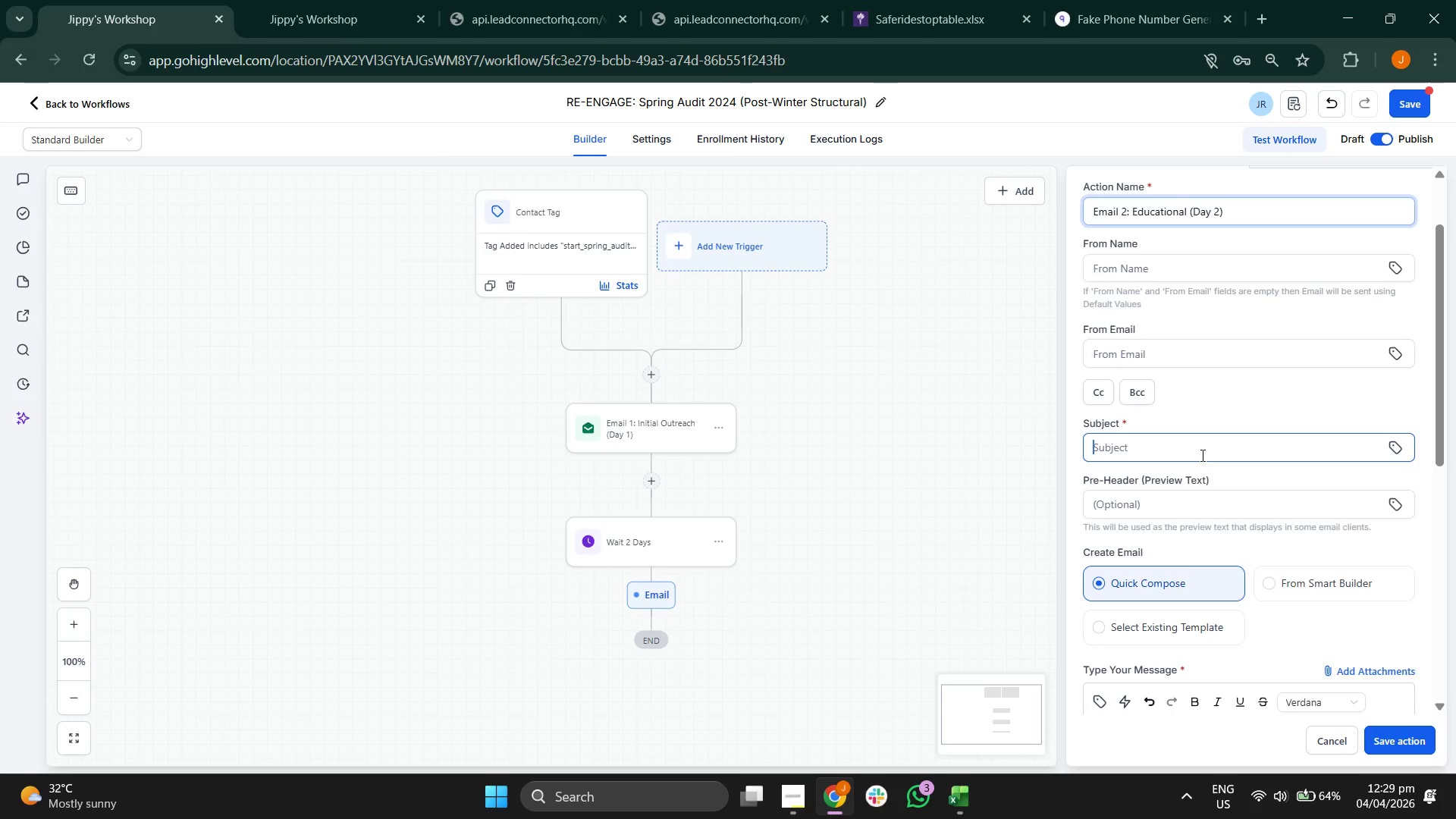 
type(S)
key(Backspace)
type(The Da)
key(Backspace)
key(Backspace)
key(Backspace)
type(dan)
key(Backspace)
key(Backspace)
key(Backspace)
type( danger of small mansory crac)
key(Backspace)
key(Backspace)
key(Backspace)
key(Backspace)
key(Backspace)
key(Backspace)
key(Backspace)
key(Backspace)
key(Backspace)
key(Backspace)
type(sonry can)
key(Backspace)
key(Backspace)
type(cra=)
key(Backspace)
key(Backspace)
key(Backspace)
key(Backspace)
type(racks)
 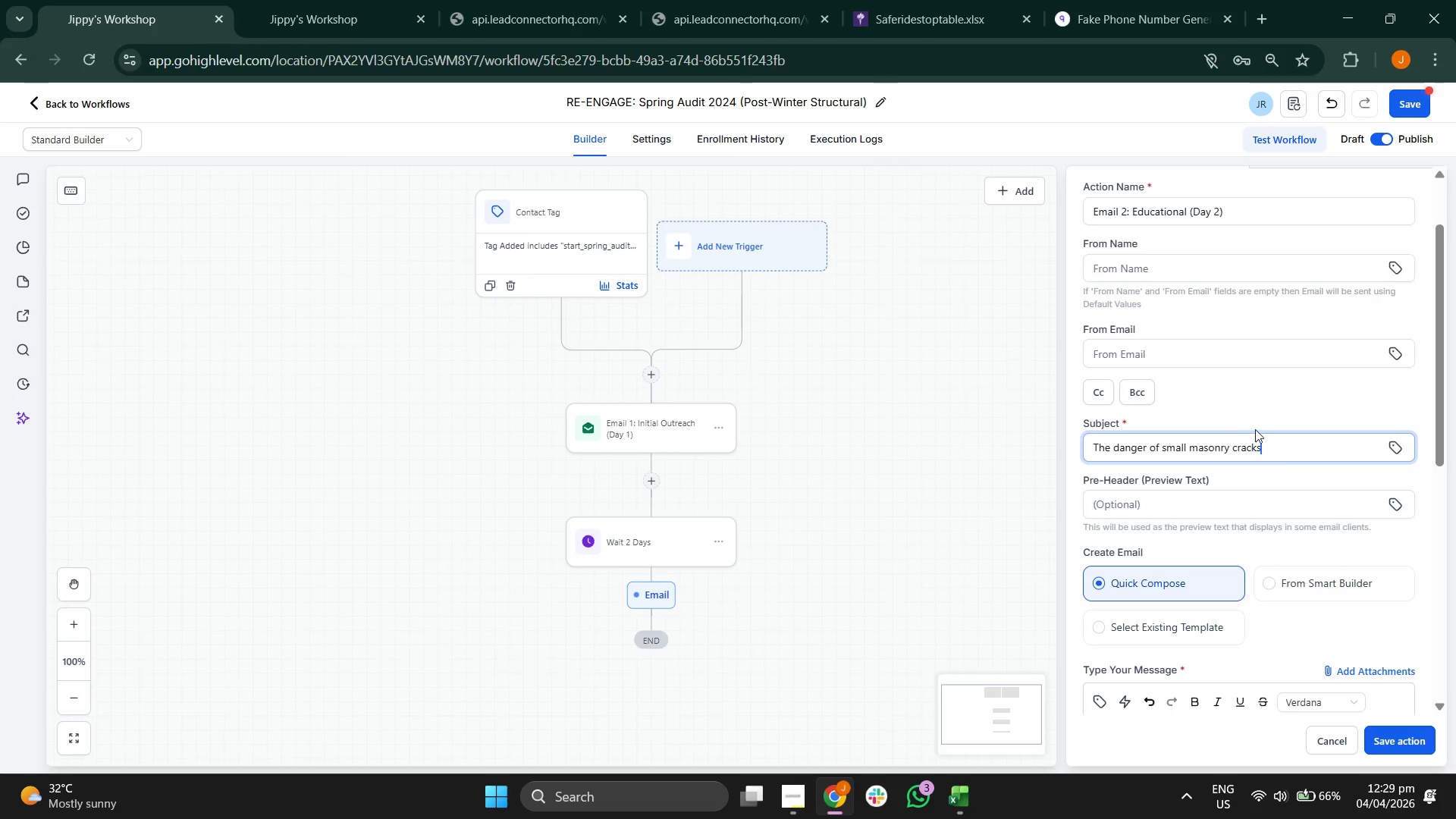 
left_click([1276, 414])
 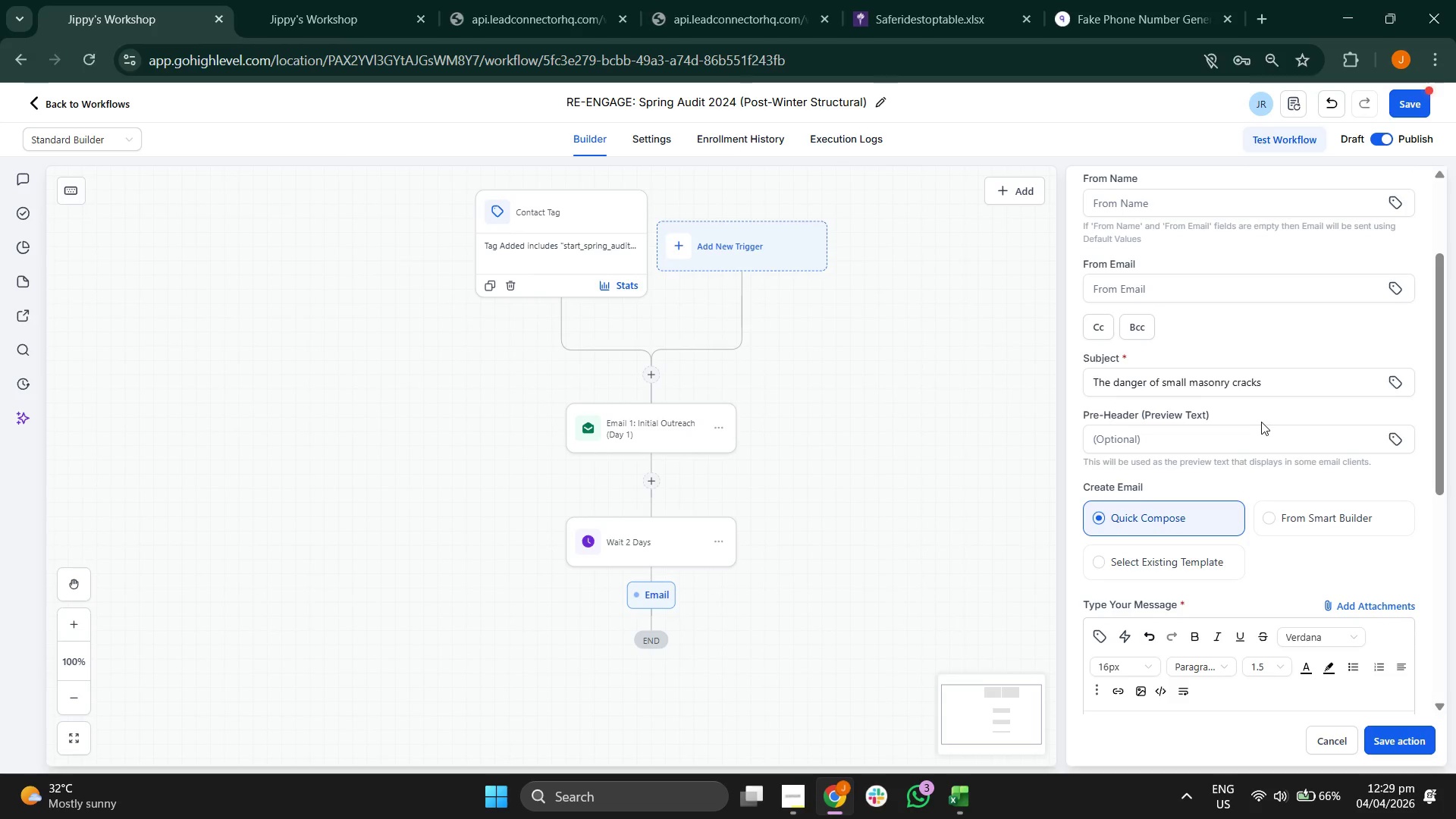 
key(CapsLock)
 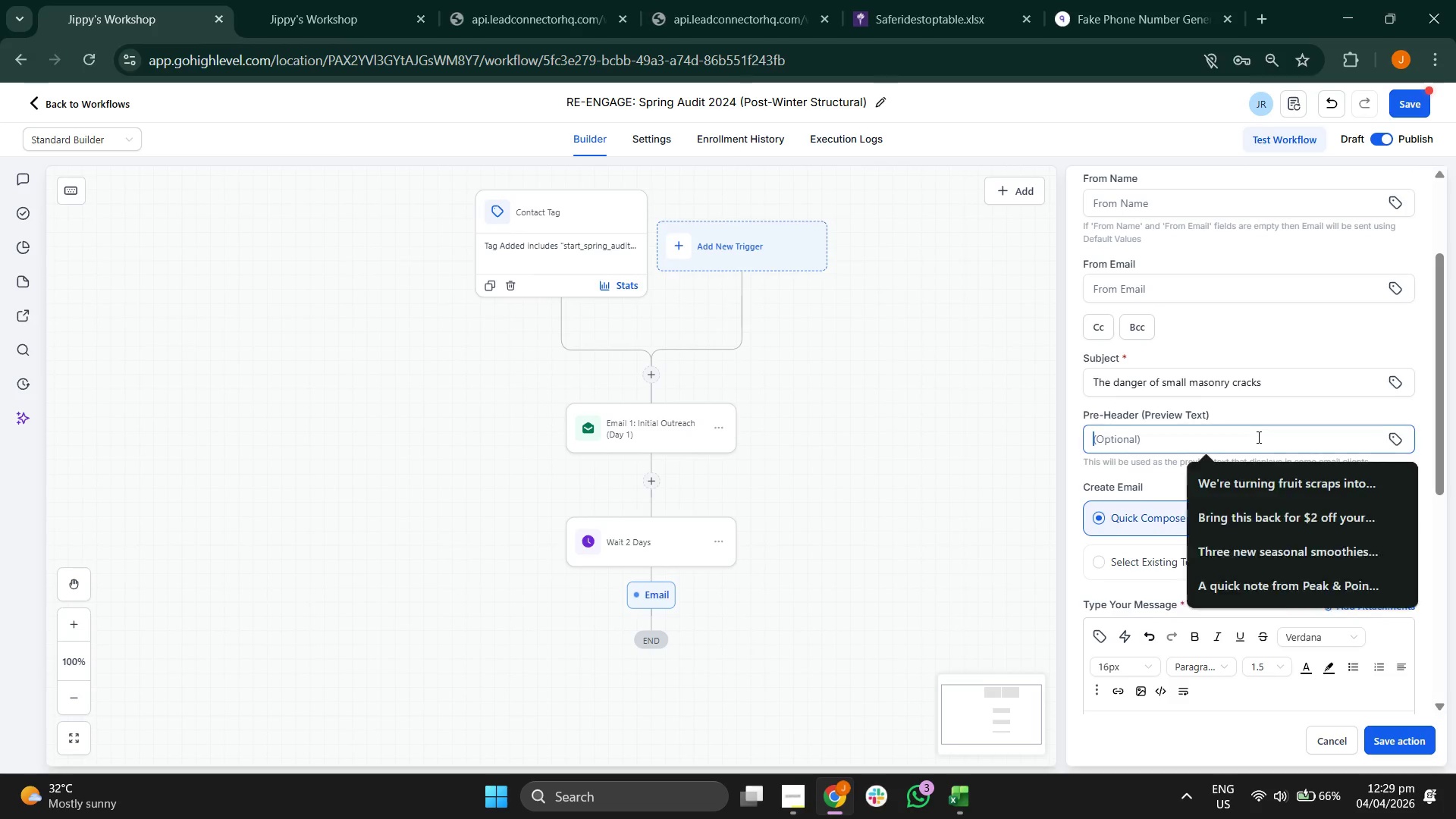 
left_click([1257, 437])
 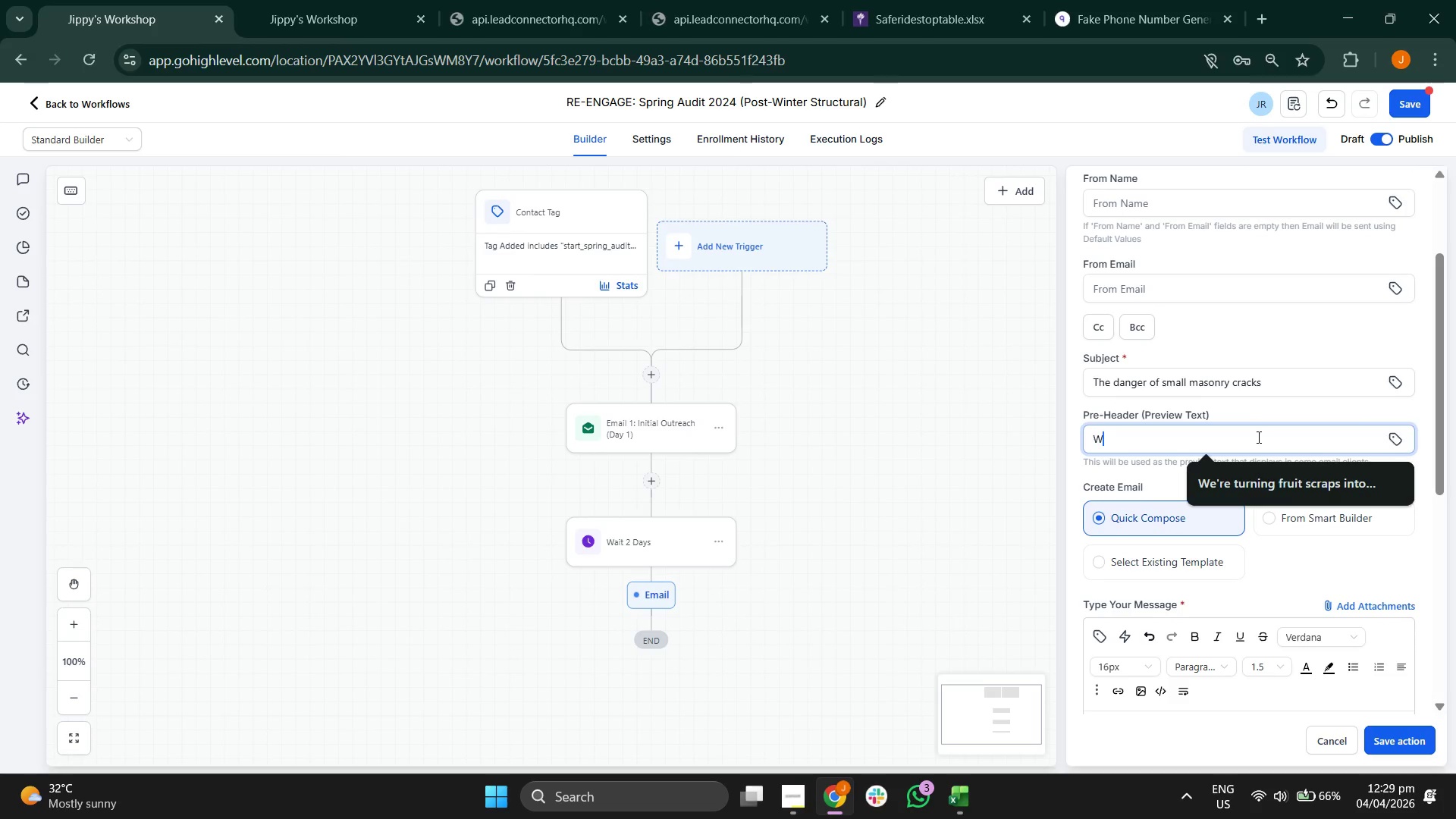 
type(Why a 1mm gap can la)
key(Backspace)
type(ead to a major repair this spring.)
 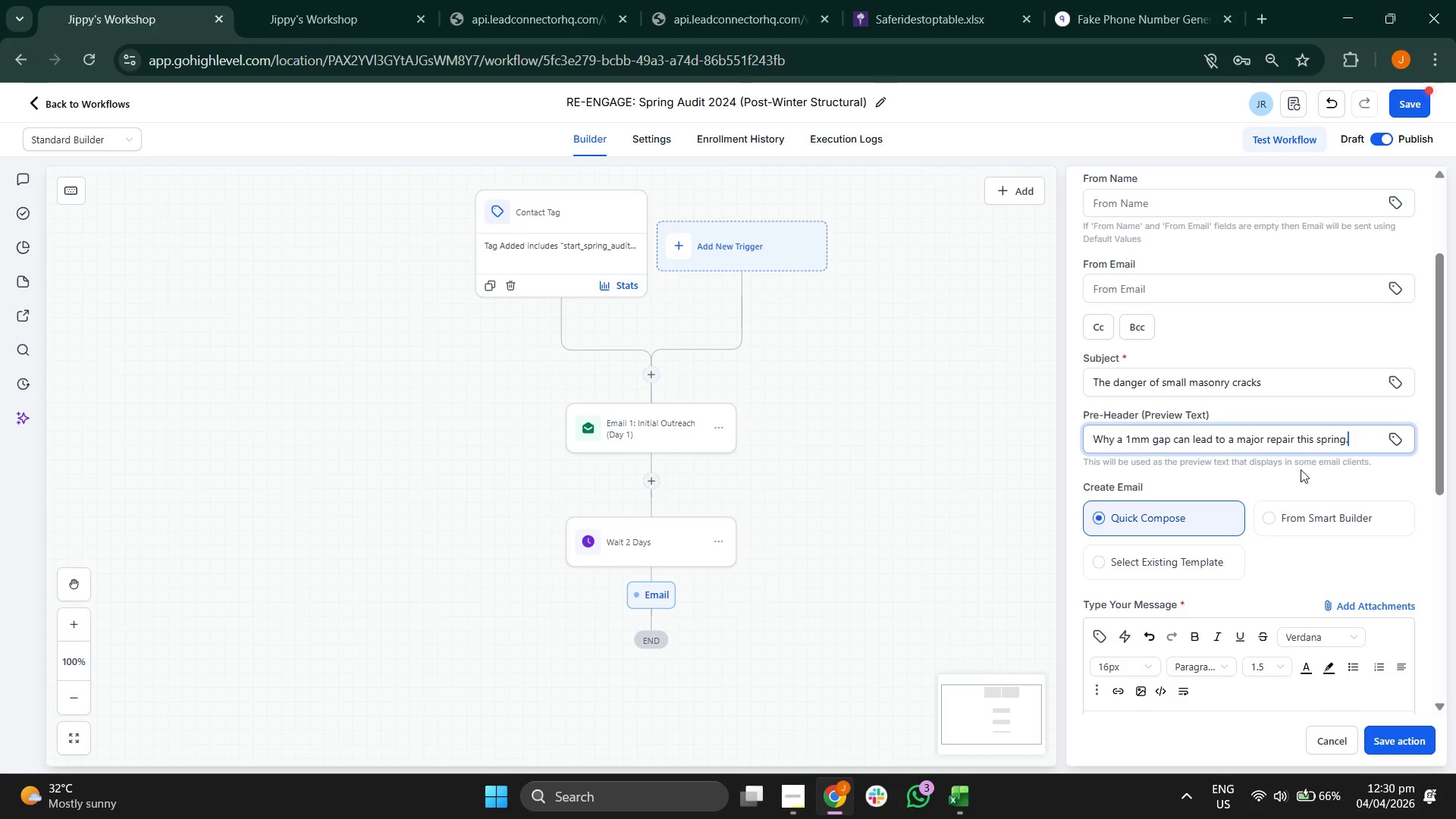 
left_click([1298, 482])
 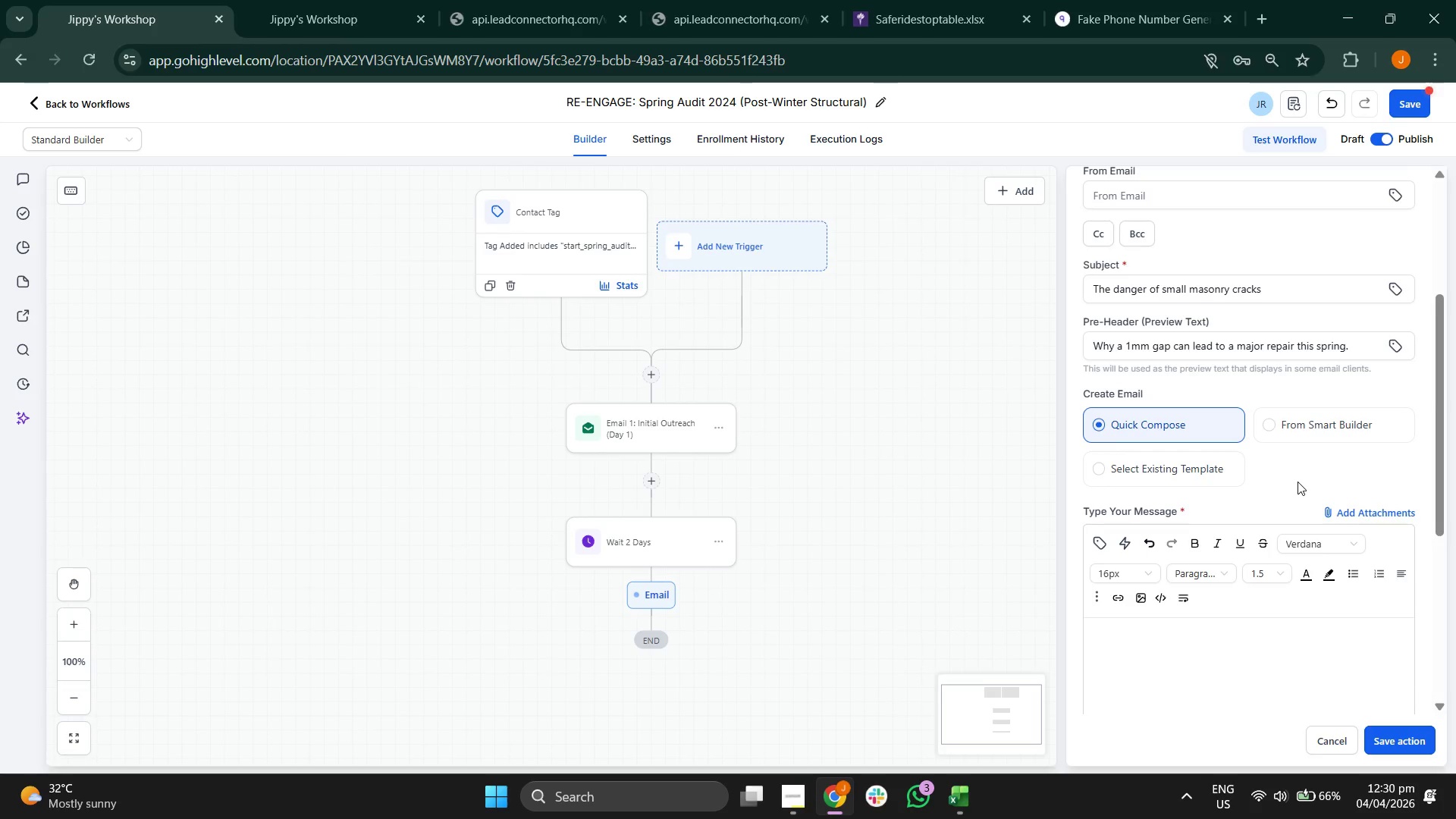 
left_click([1216, 466])
 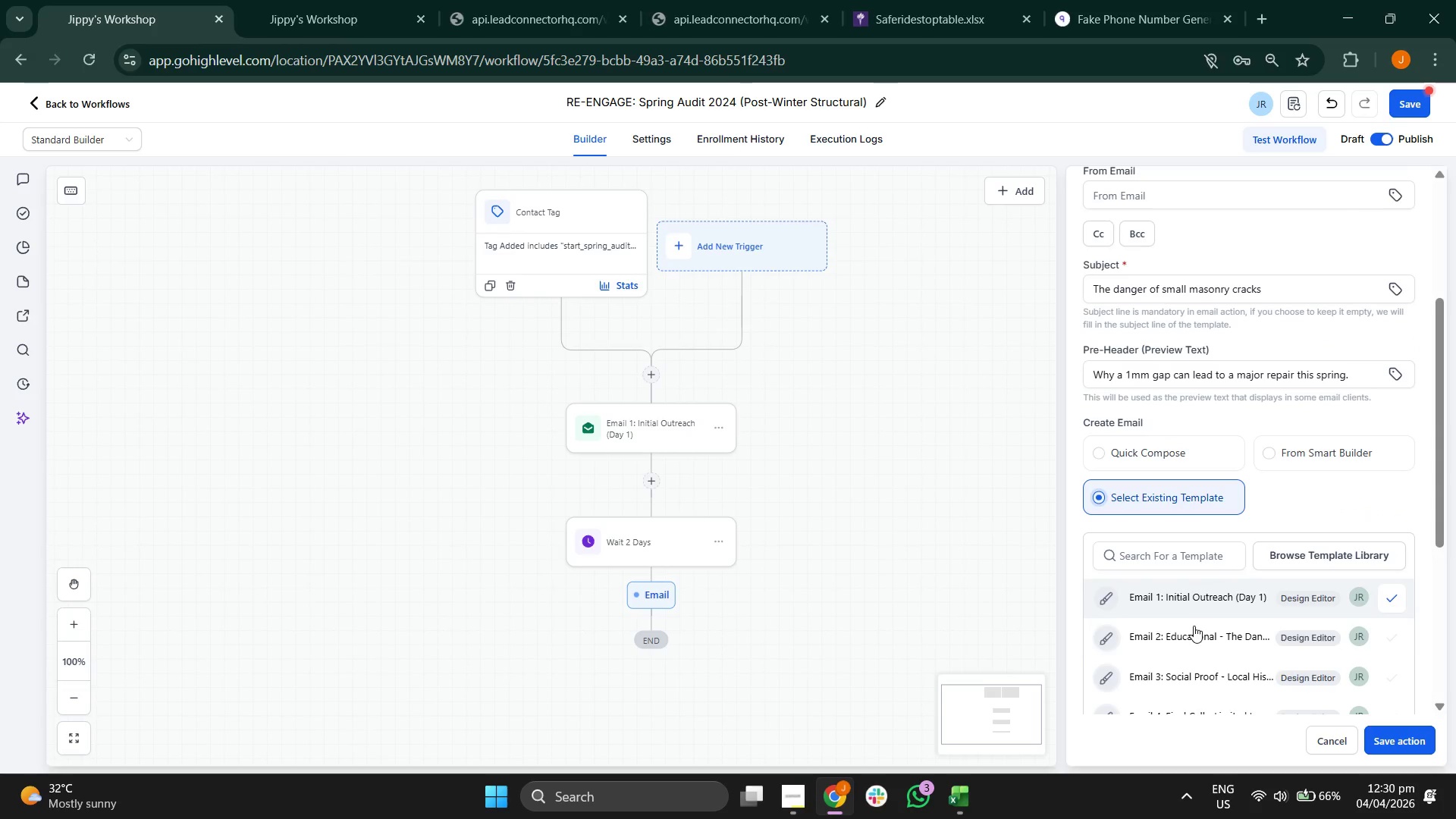 
left_click([1191, 636])
 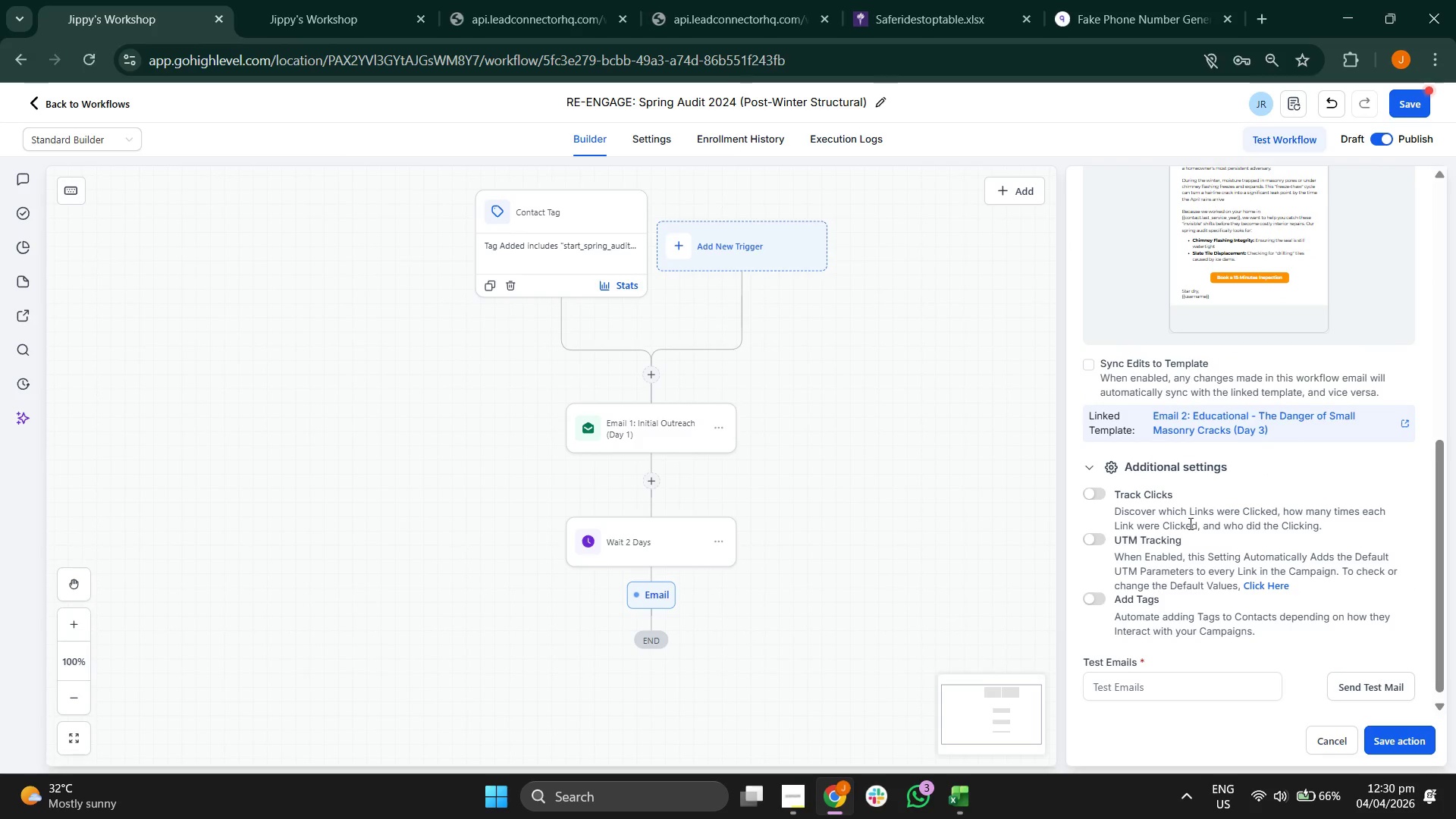 
left_click([1098, 534])
 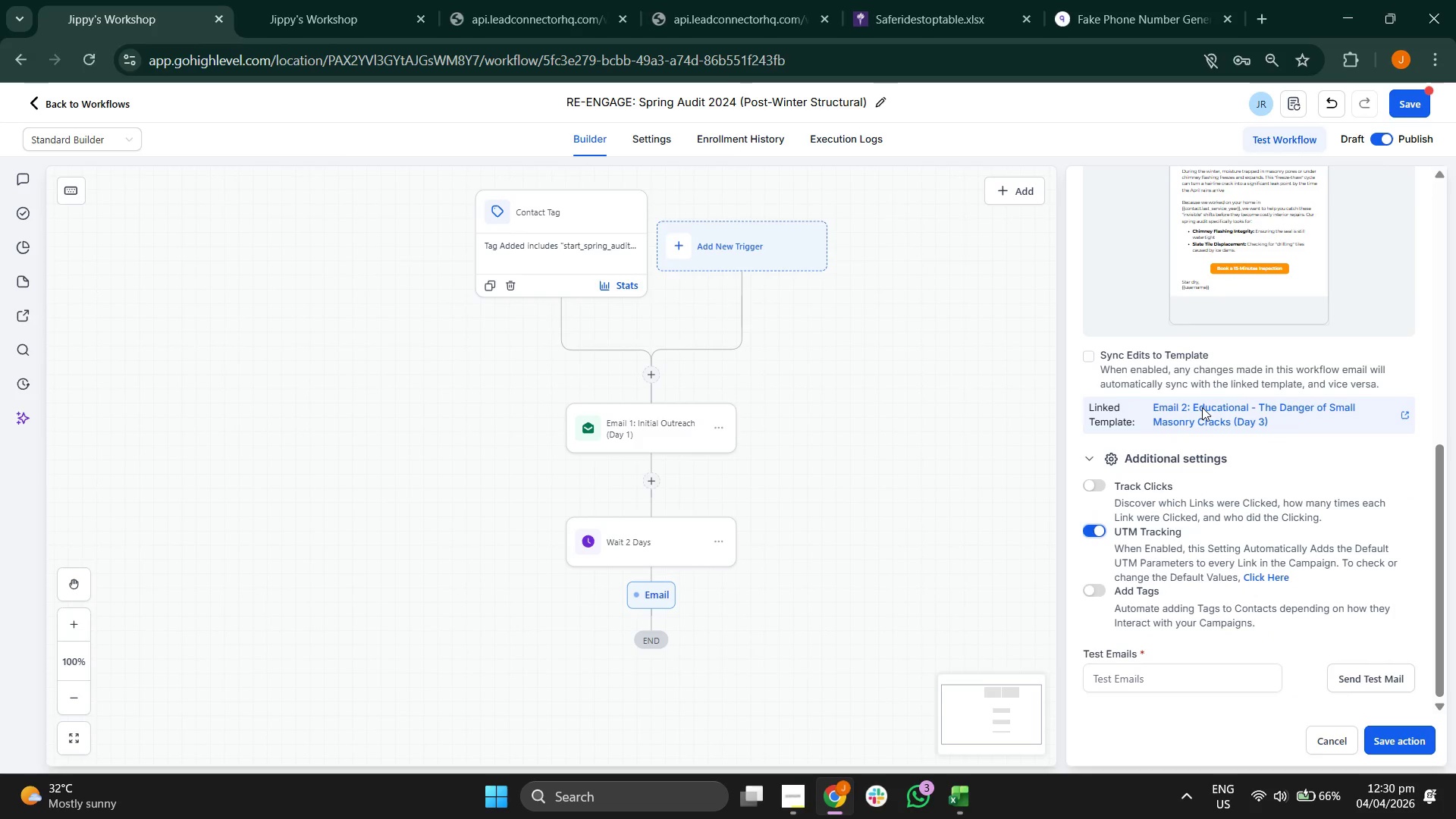 
wait(9.88)
 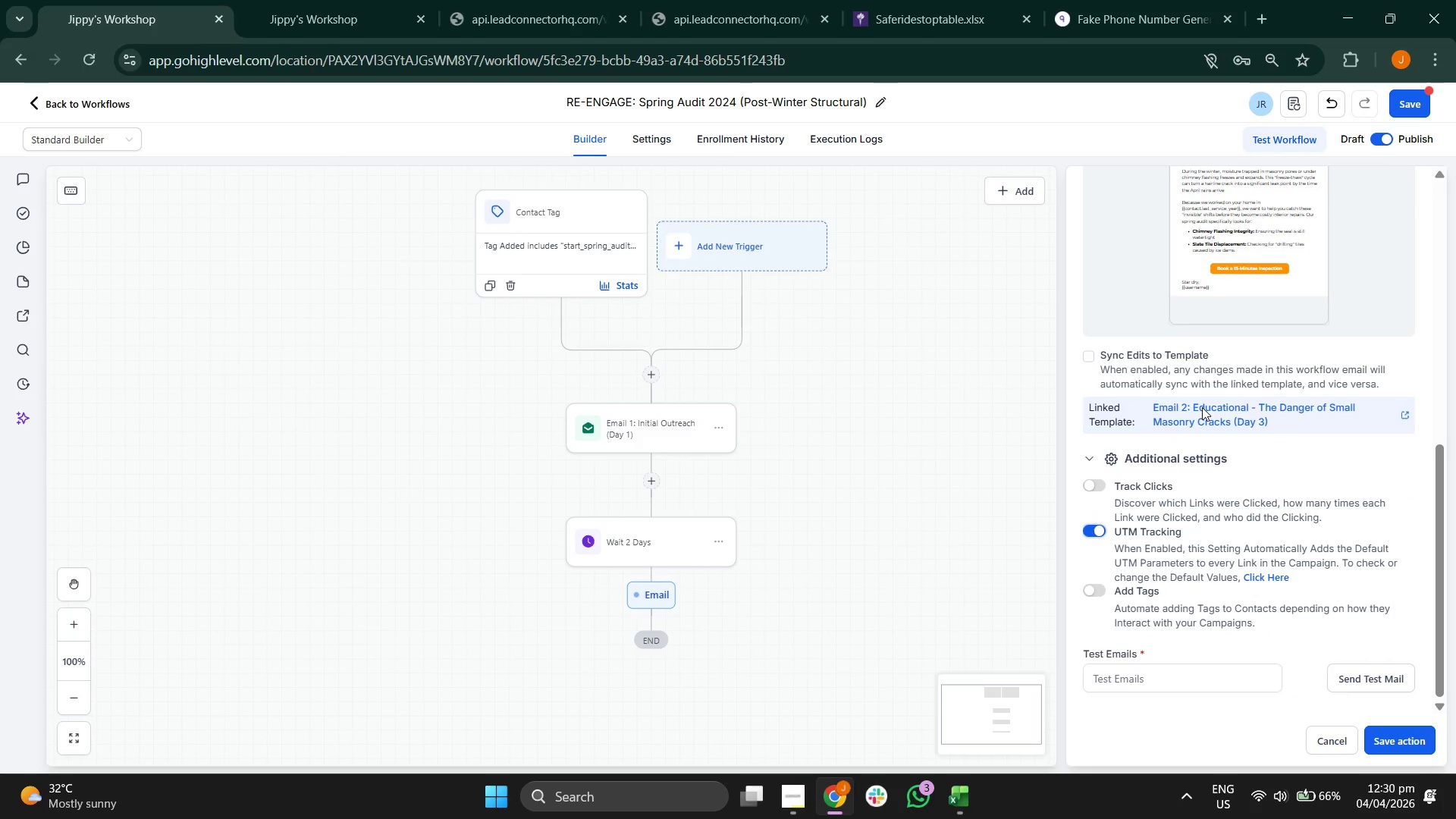 
left_click([1375, 736])
 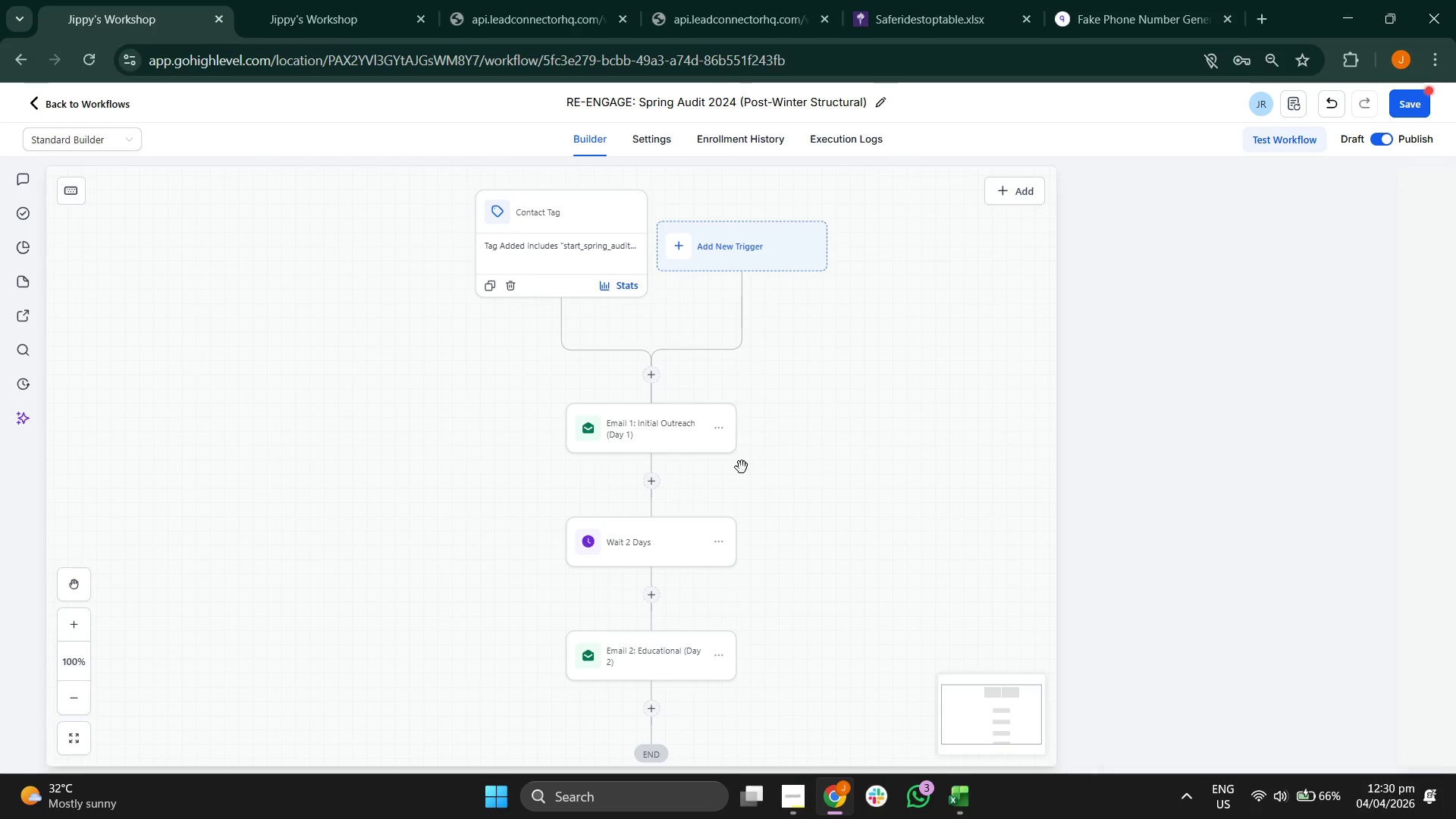 
mouse_move([715, 483])
 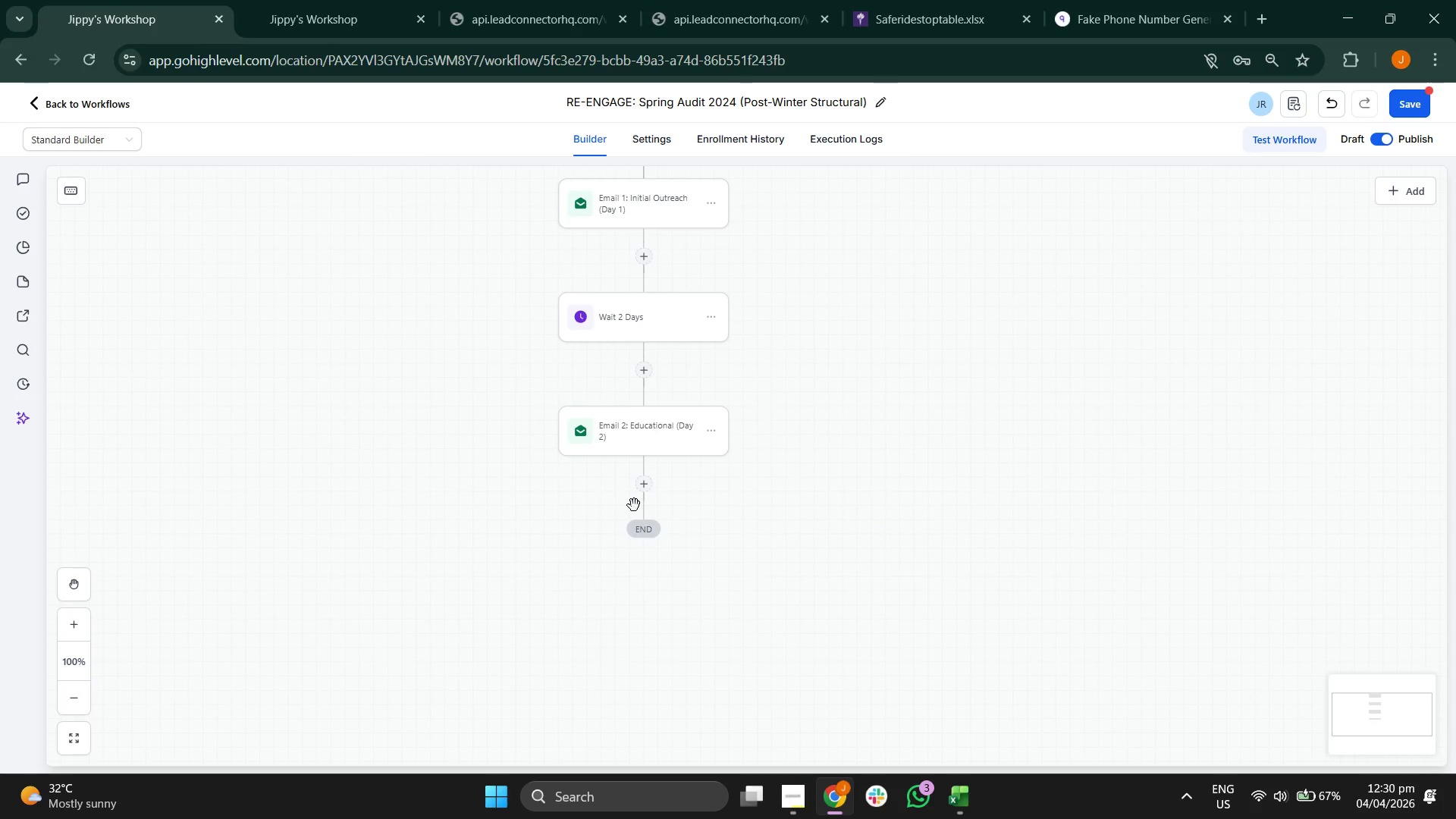 
wait(5.63)
 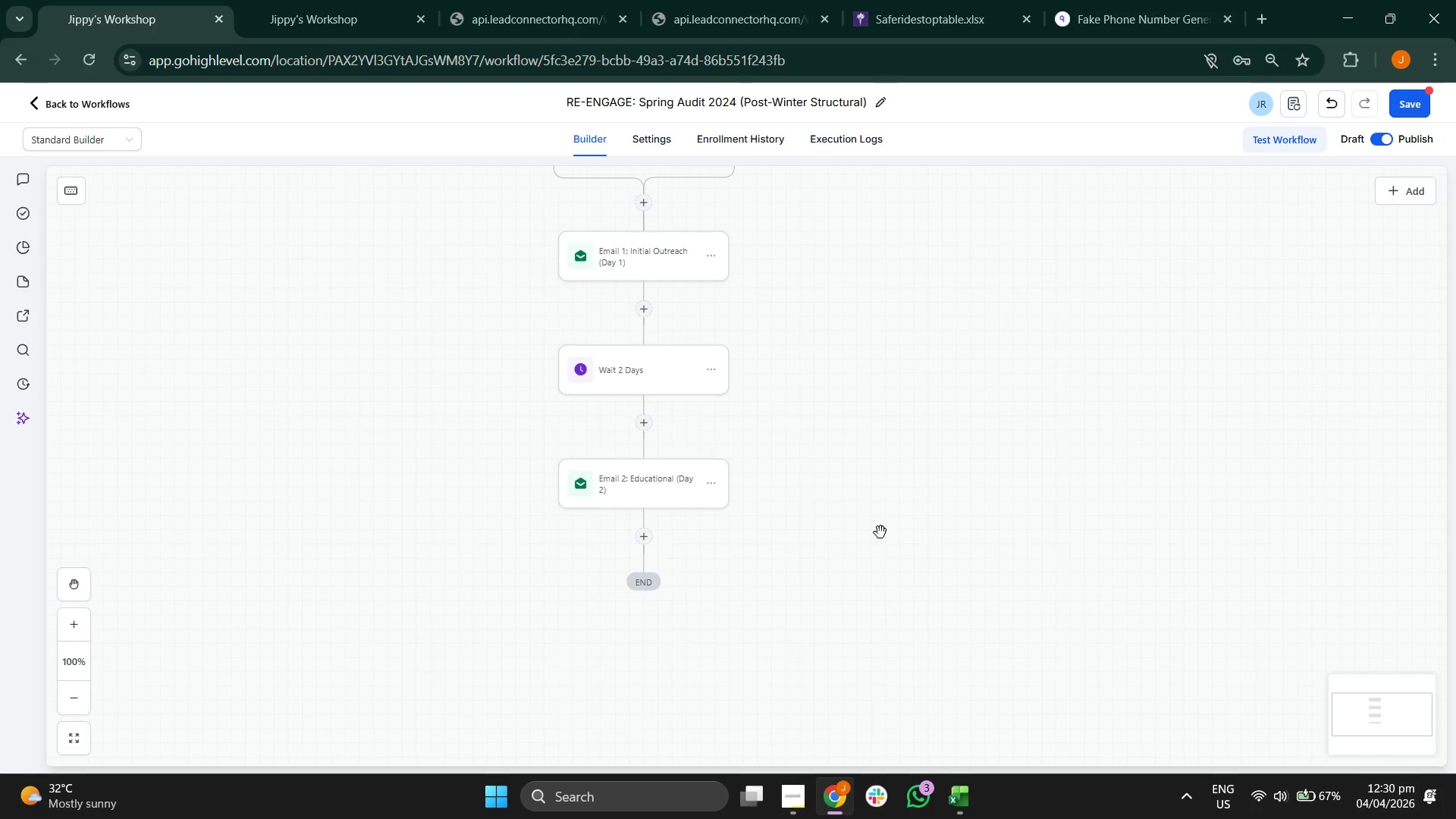 
left_click([648, 479])
 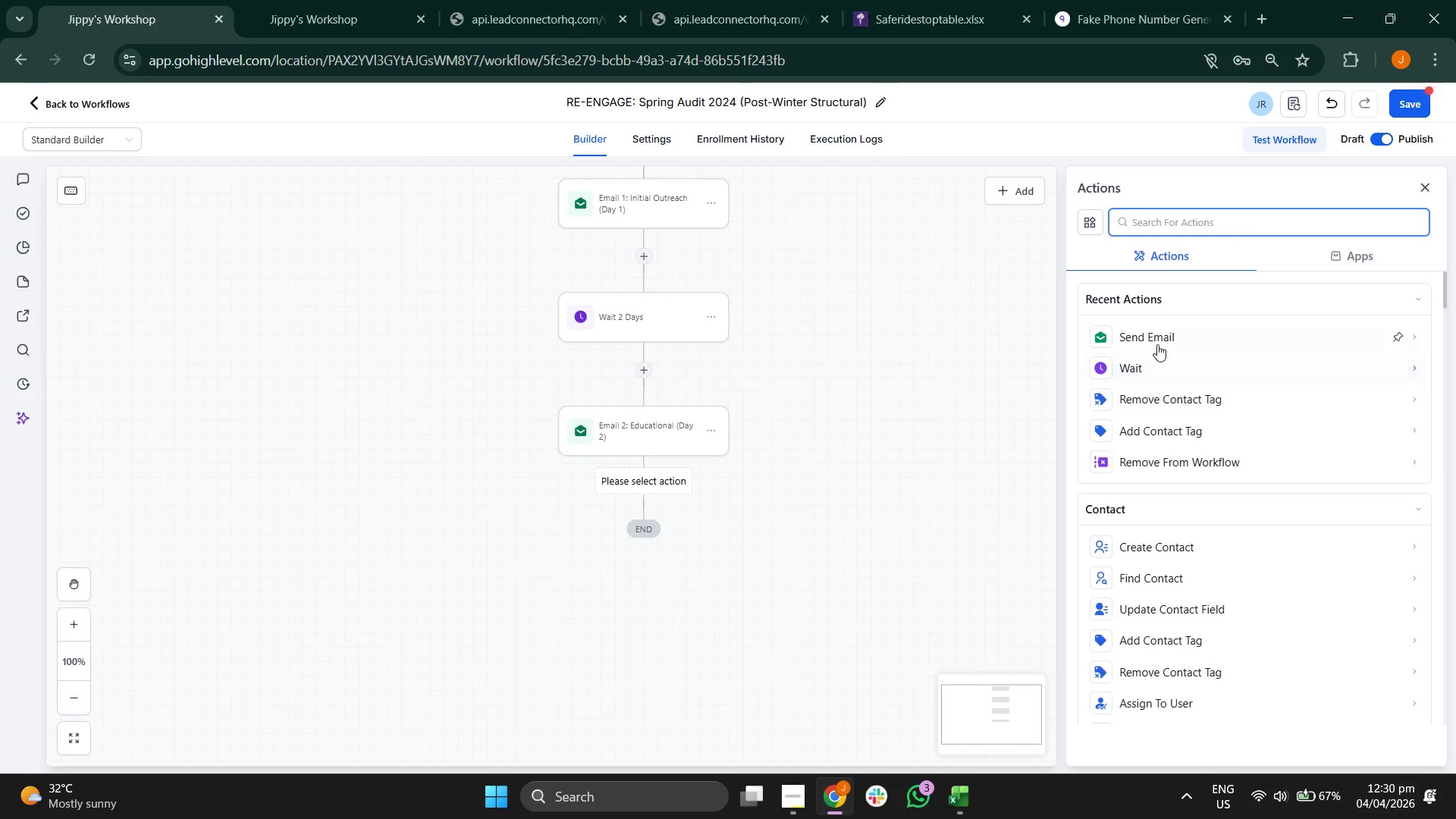 
left_click([1160, 366])
 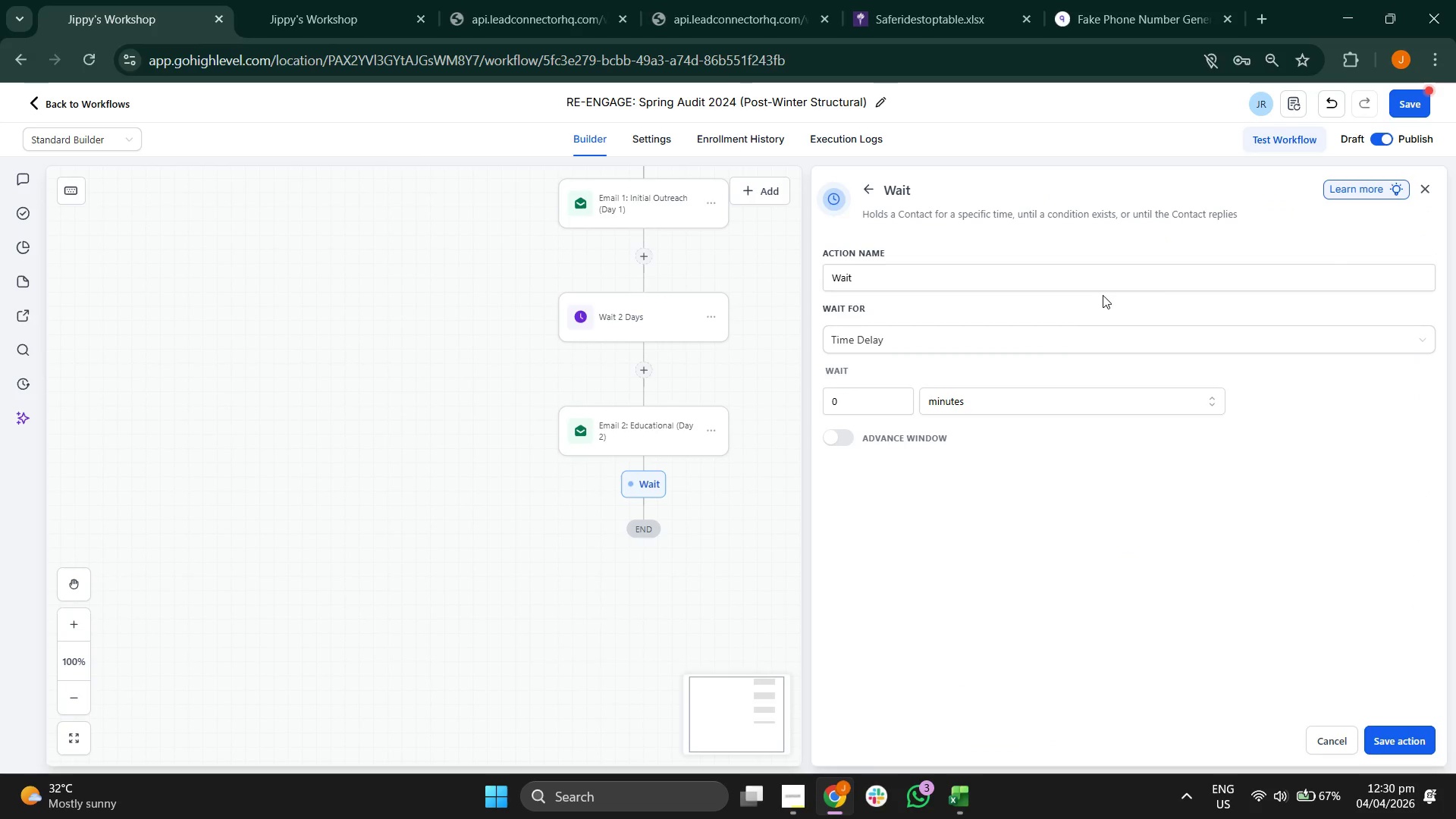 
left_click([1103, 276])
 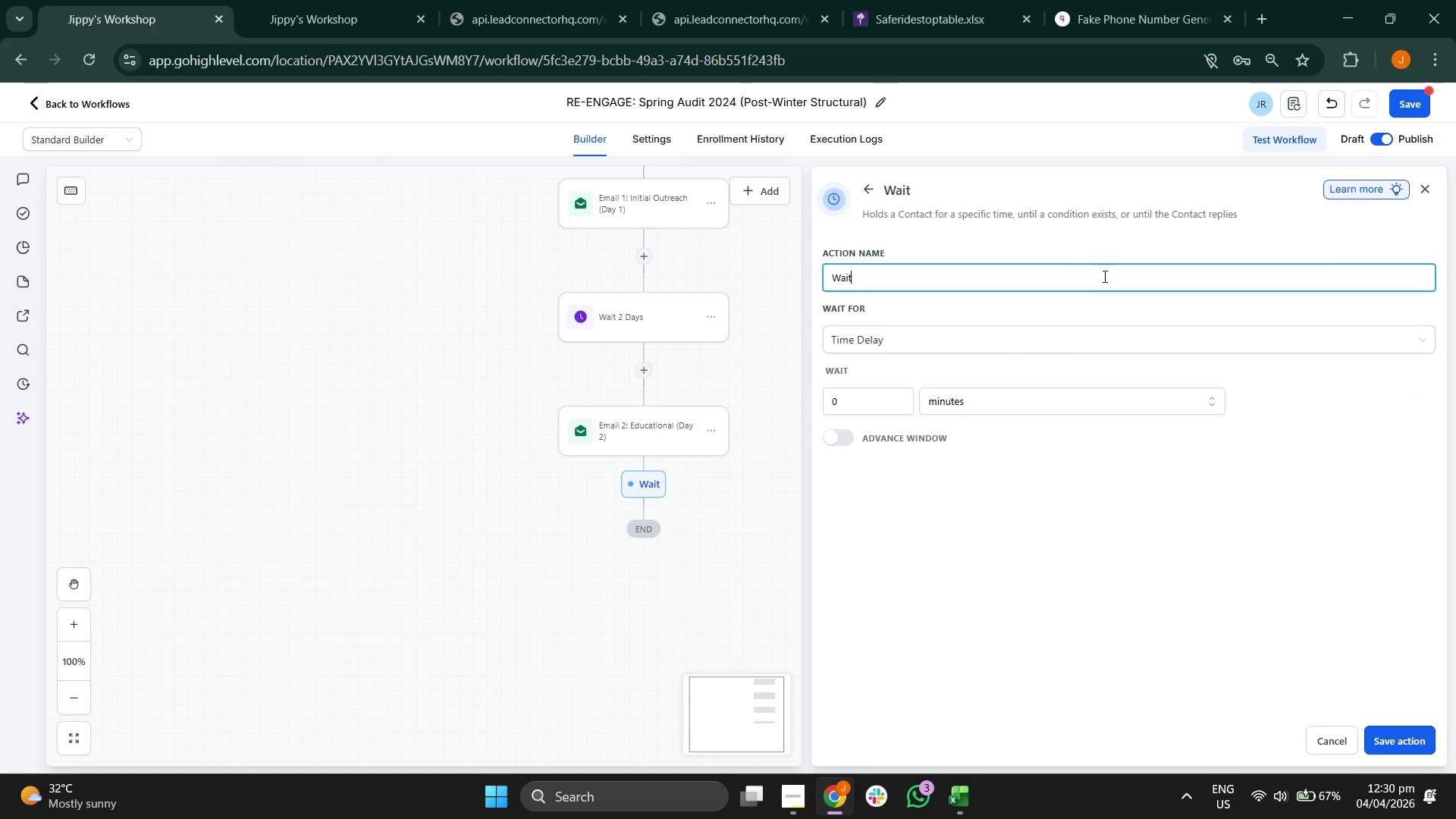 
type( 4 Days)
 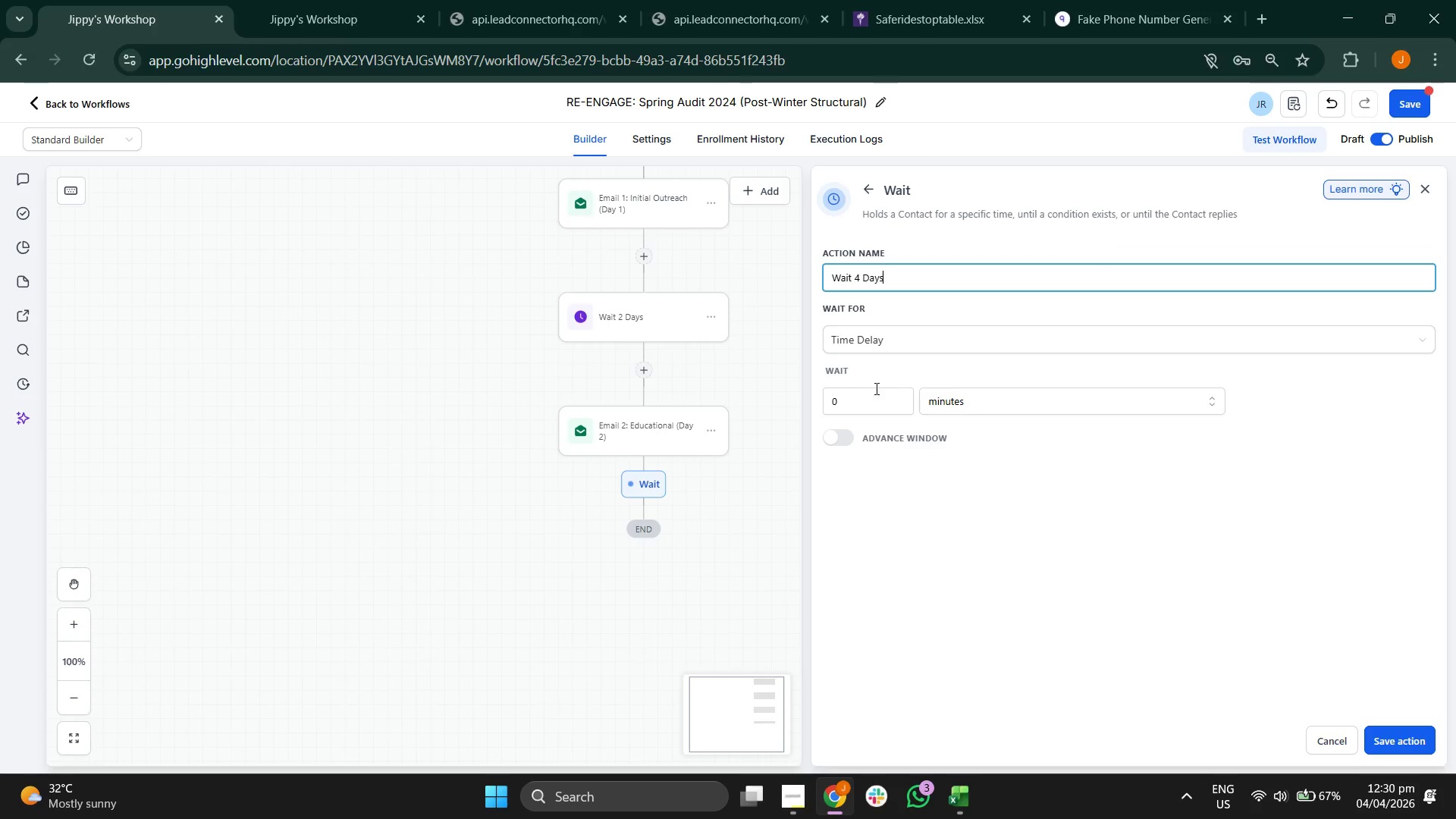 
left_click([857, 396])
 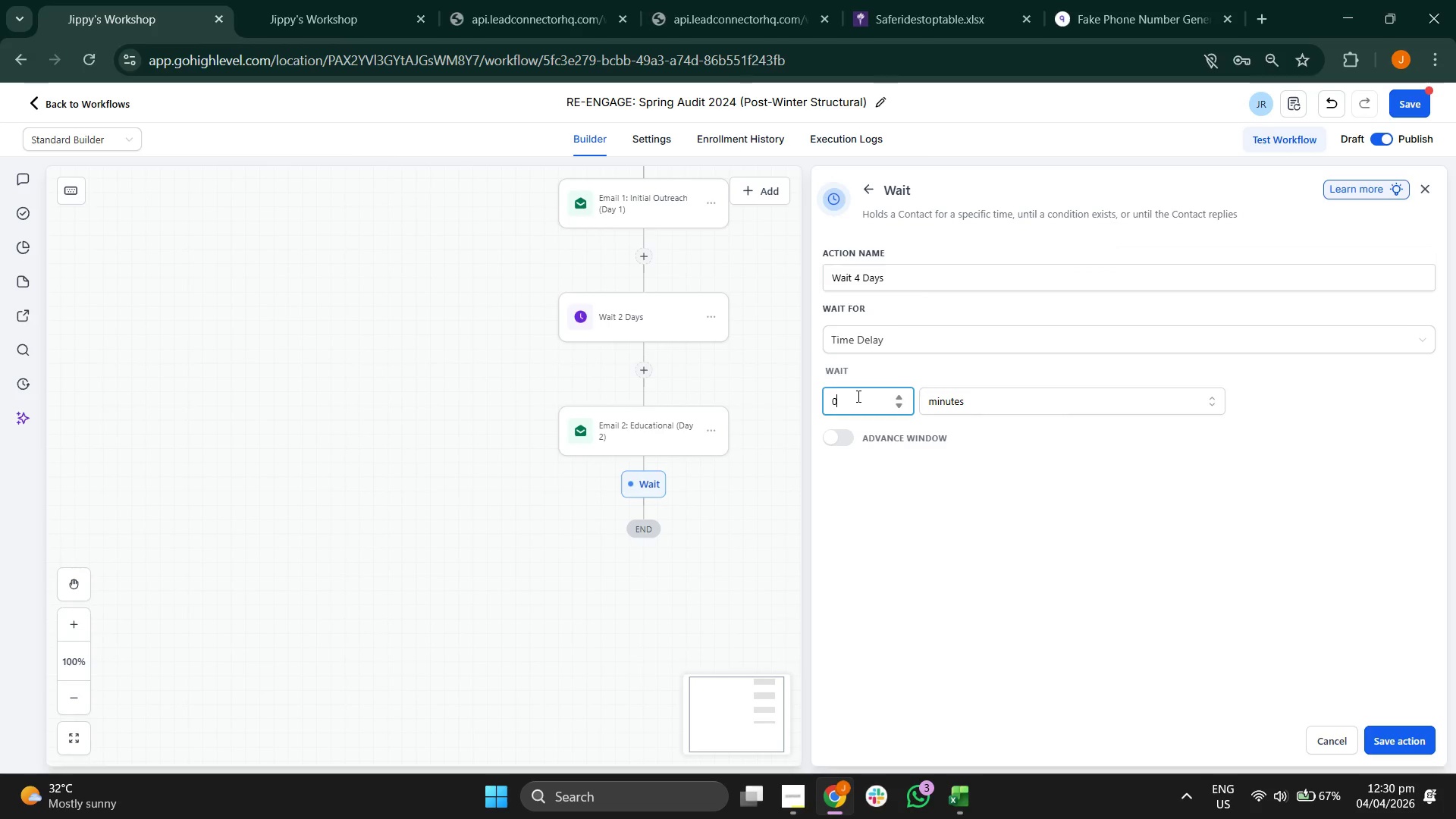 
key(4)
 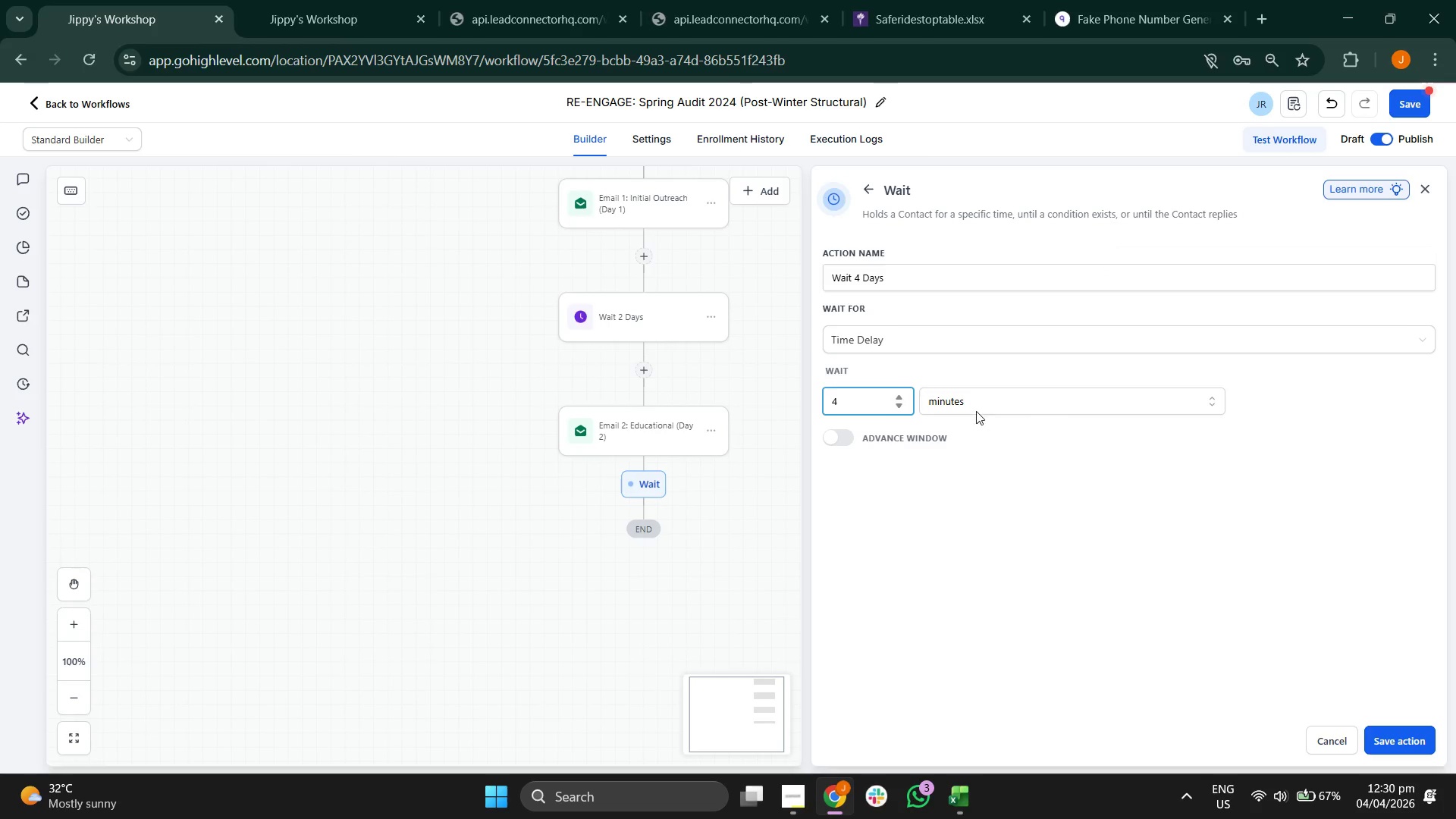 
left_click([982, 411])
 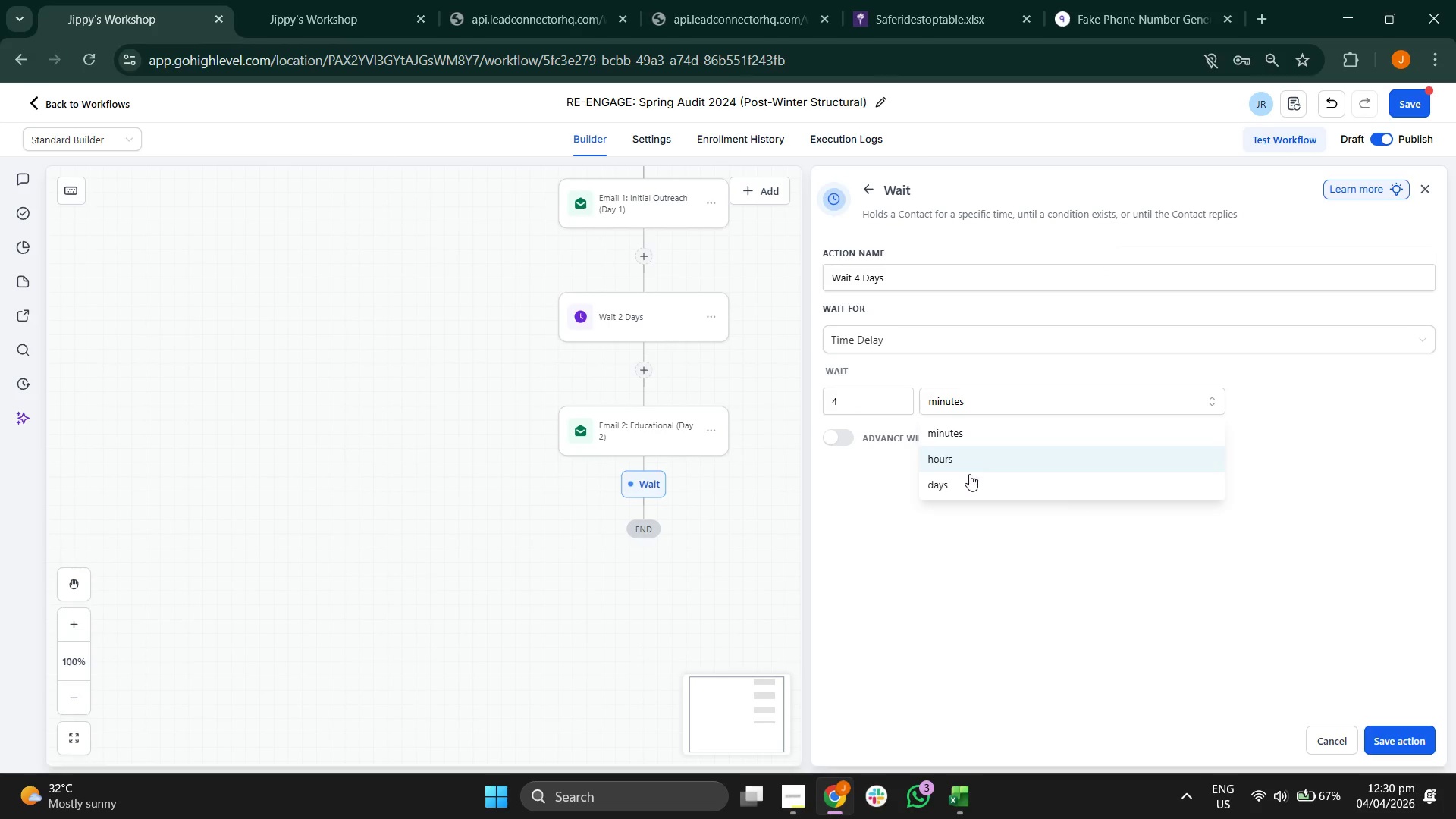 
left_click([967, 485])
 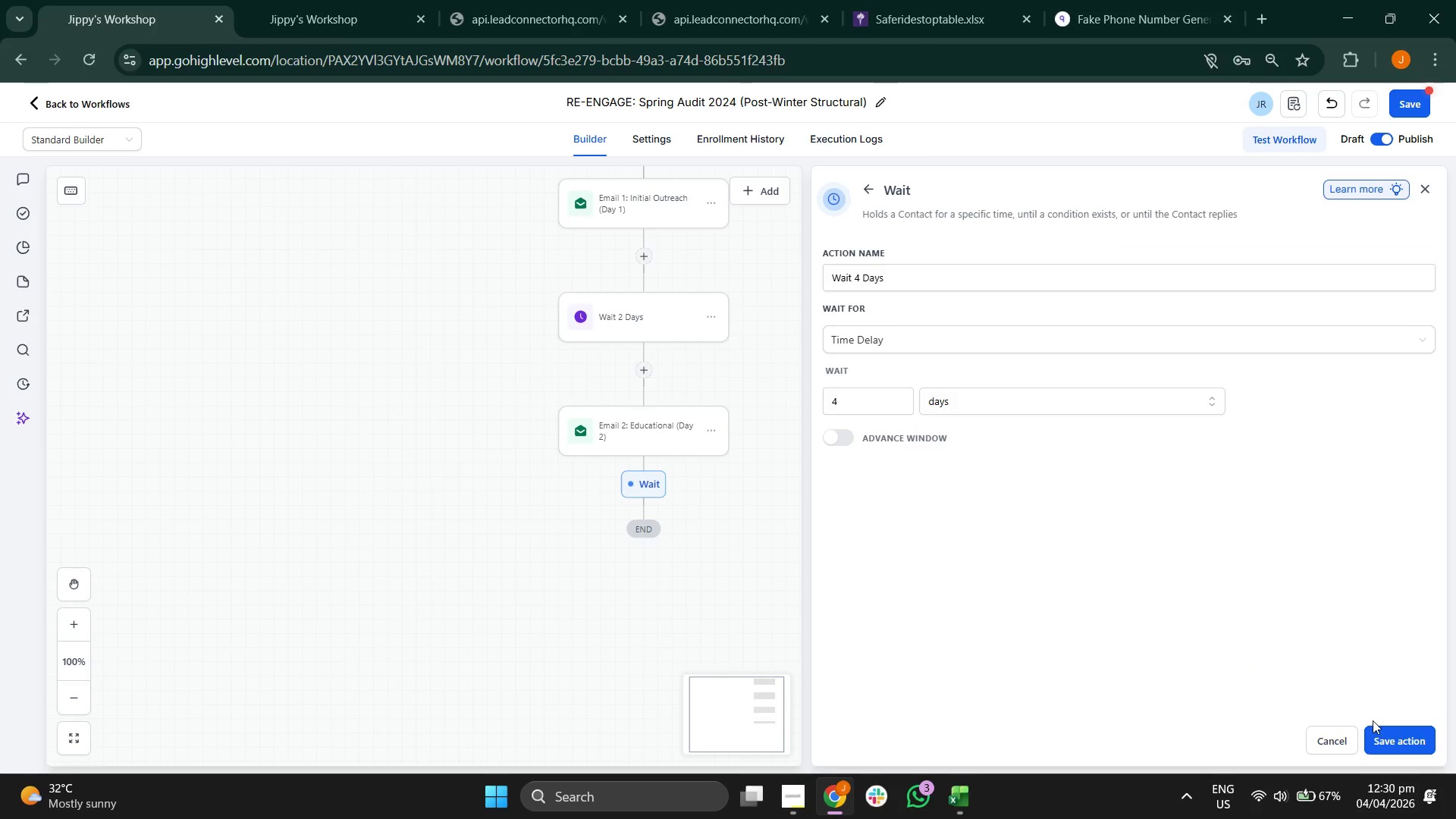 
left_click([1384, 735])
 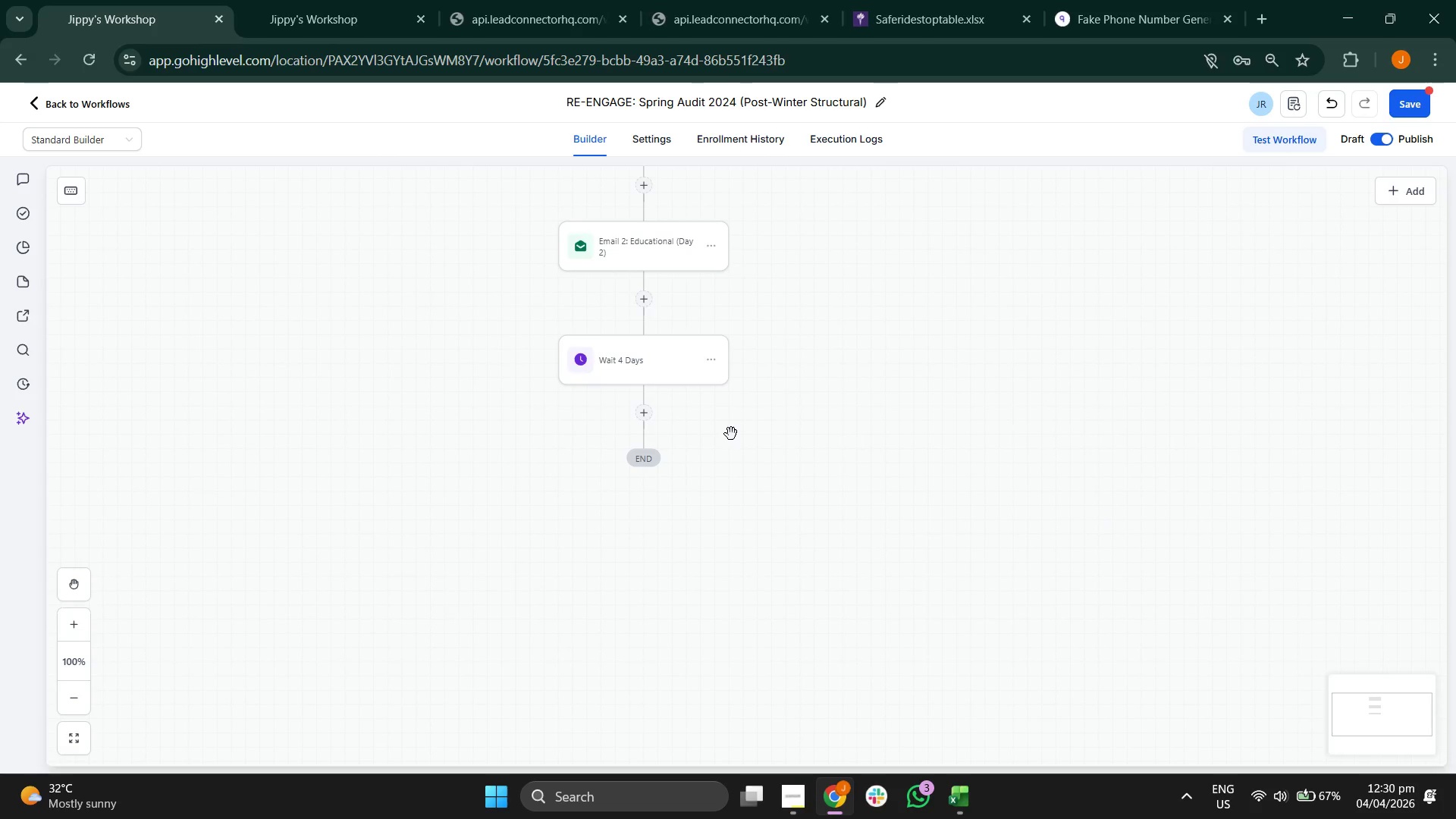 
wait(7.62)
 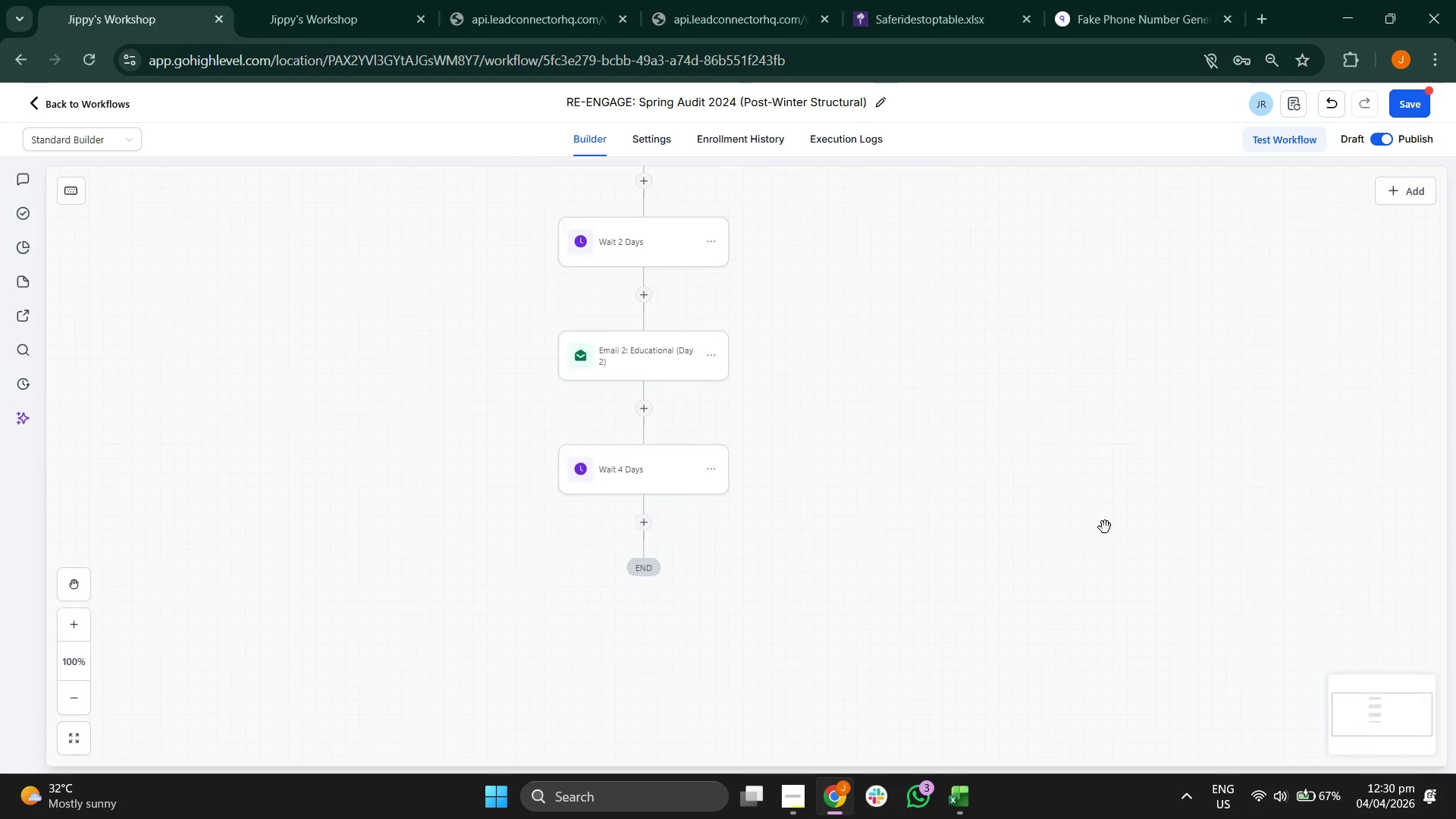 
left_click([642, 411])
 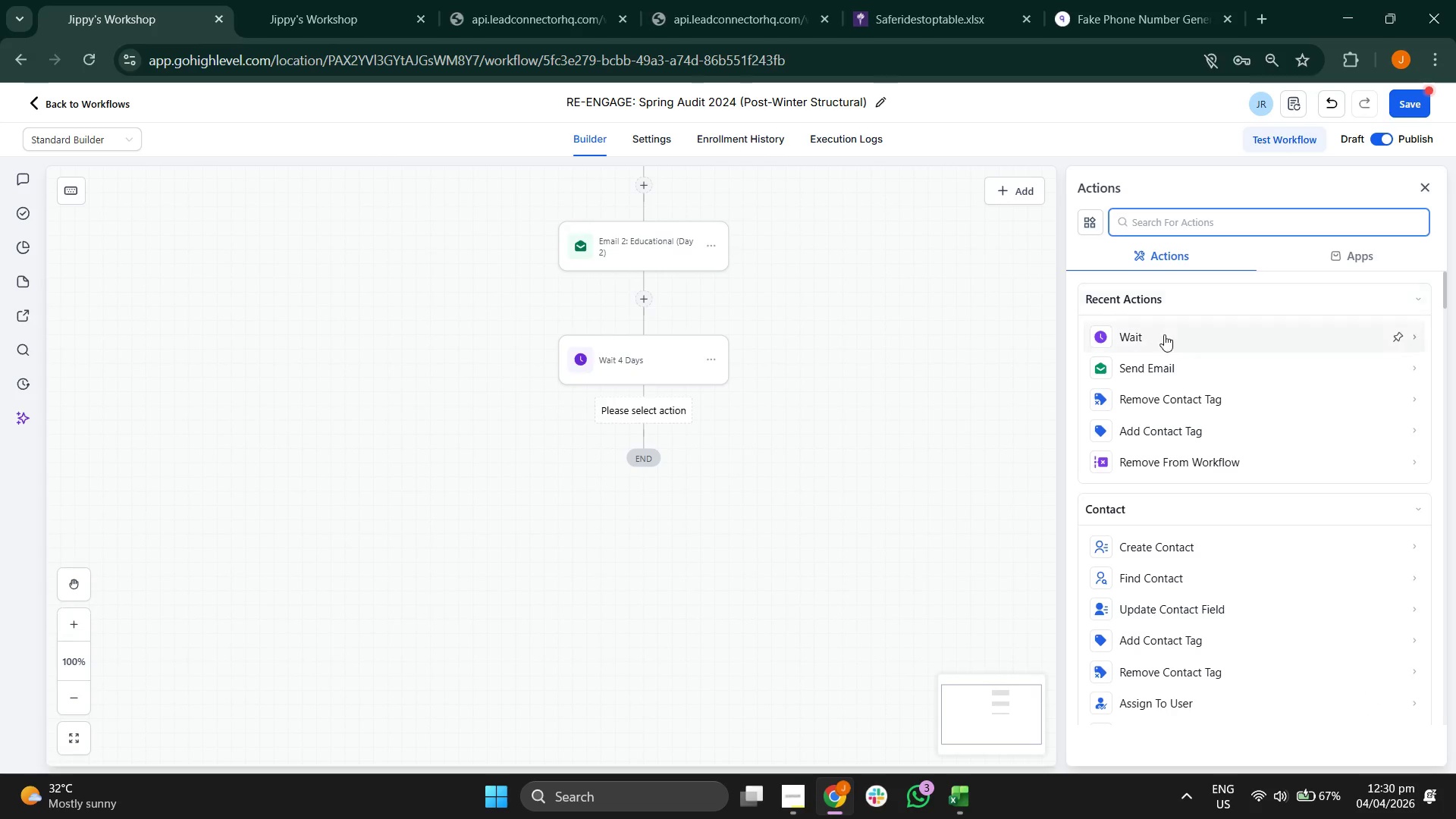 
left_click([1172, 367])
 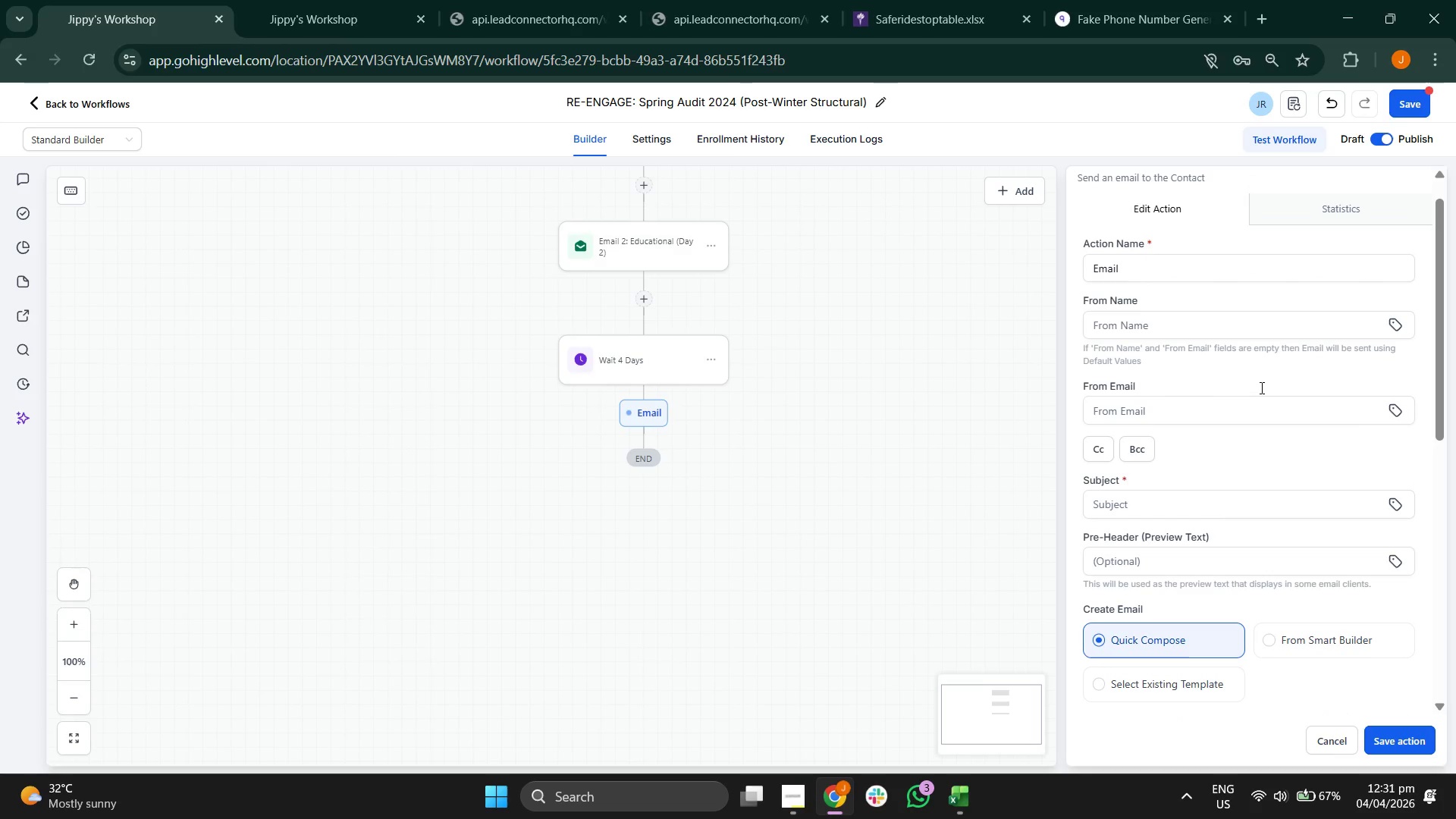 
wait(12.91)
 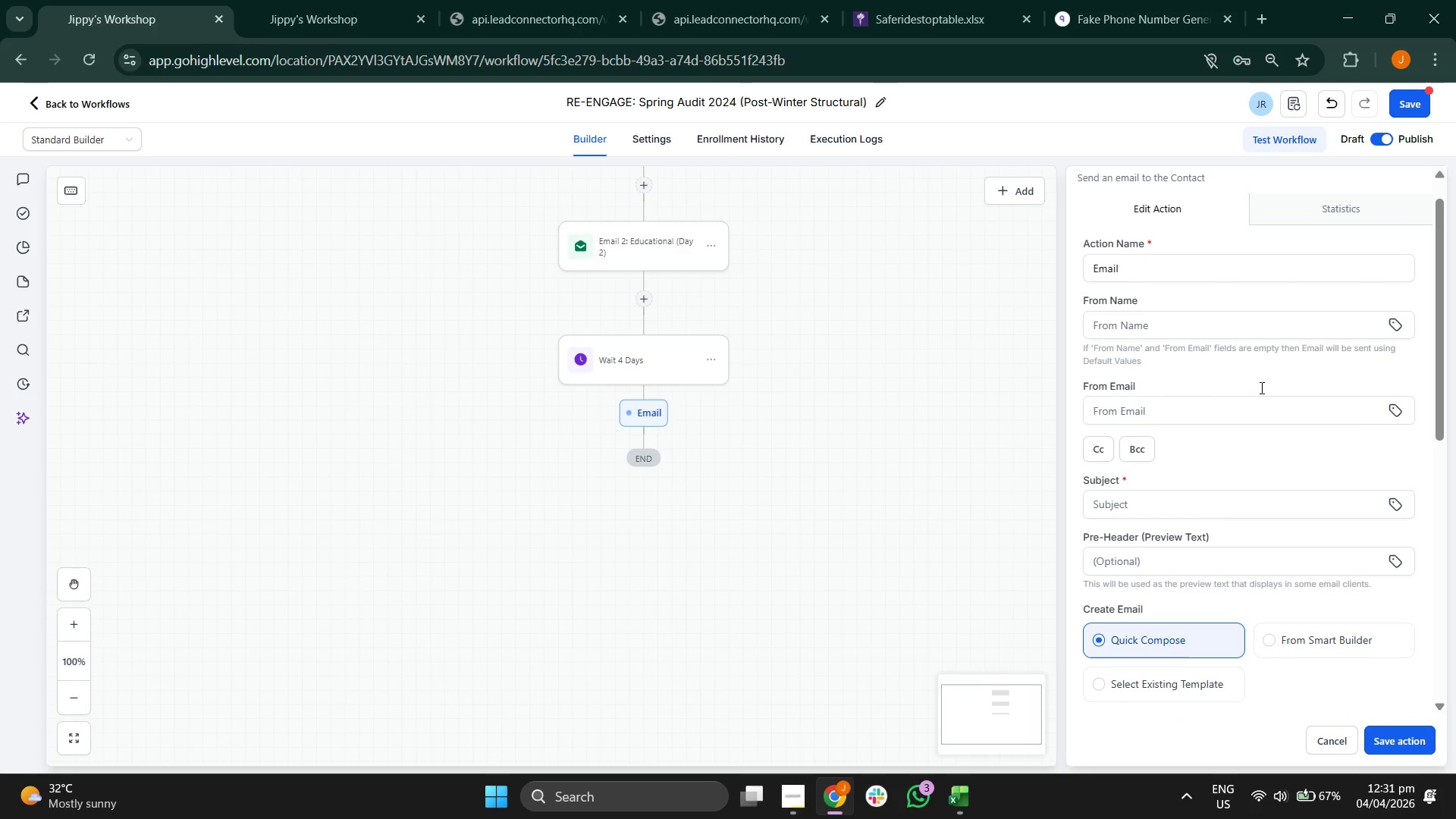 
left_click([1227, 279])
 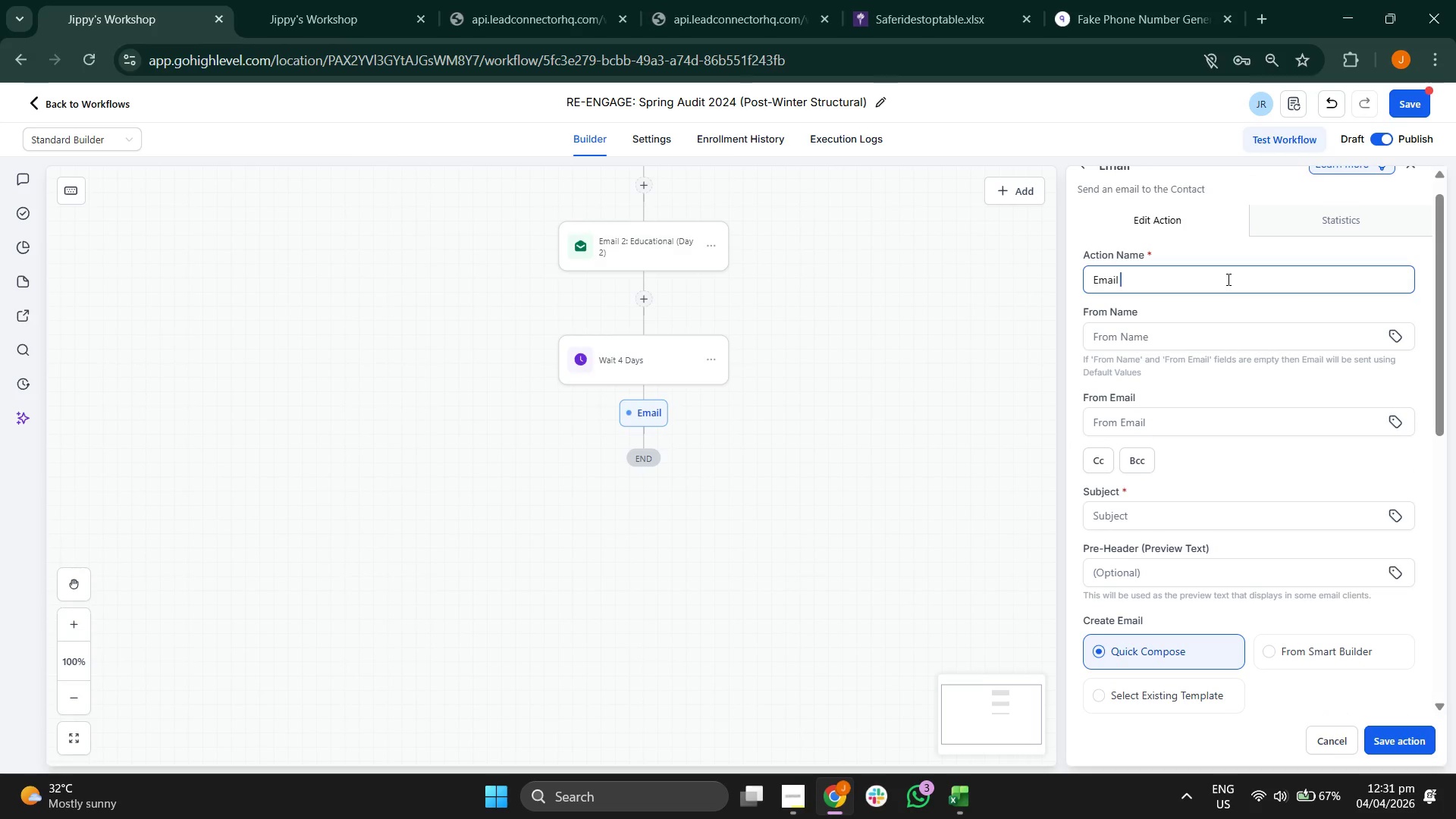 
type( 3: Soca)
key(Backspace)
type(iial )
key(Backspace)
key(Backspace)
key(Backspace)
type(l Ori)
key(Backspace)
key(Backspace)
key(Backspace)
type(Proof (Day &)
key(Backspace)
type(7))
 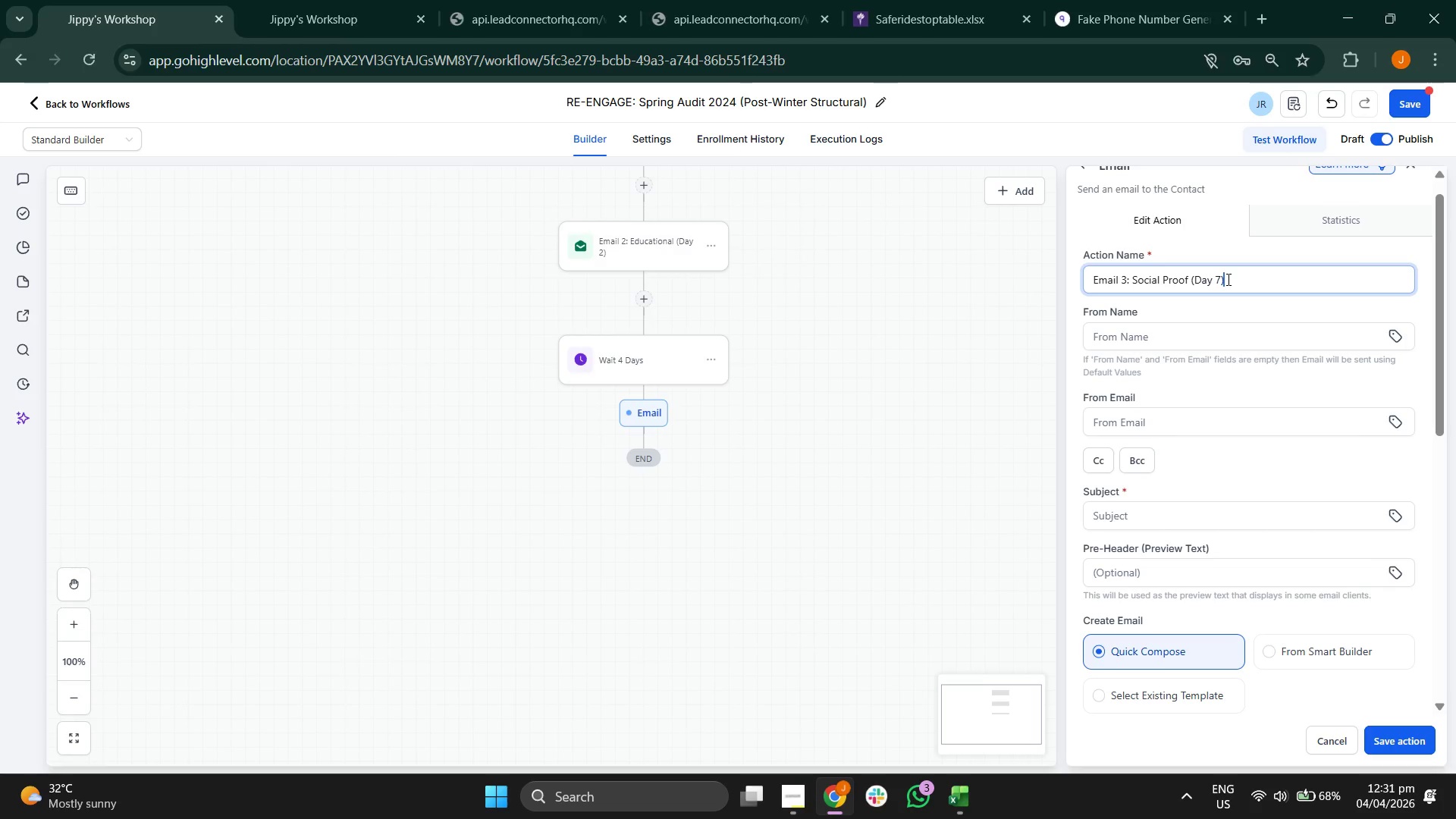 
left_click([1167, 428])
 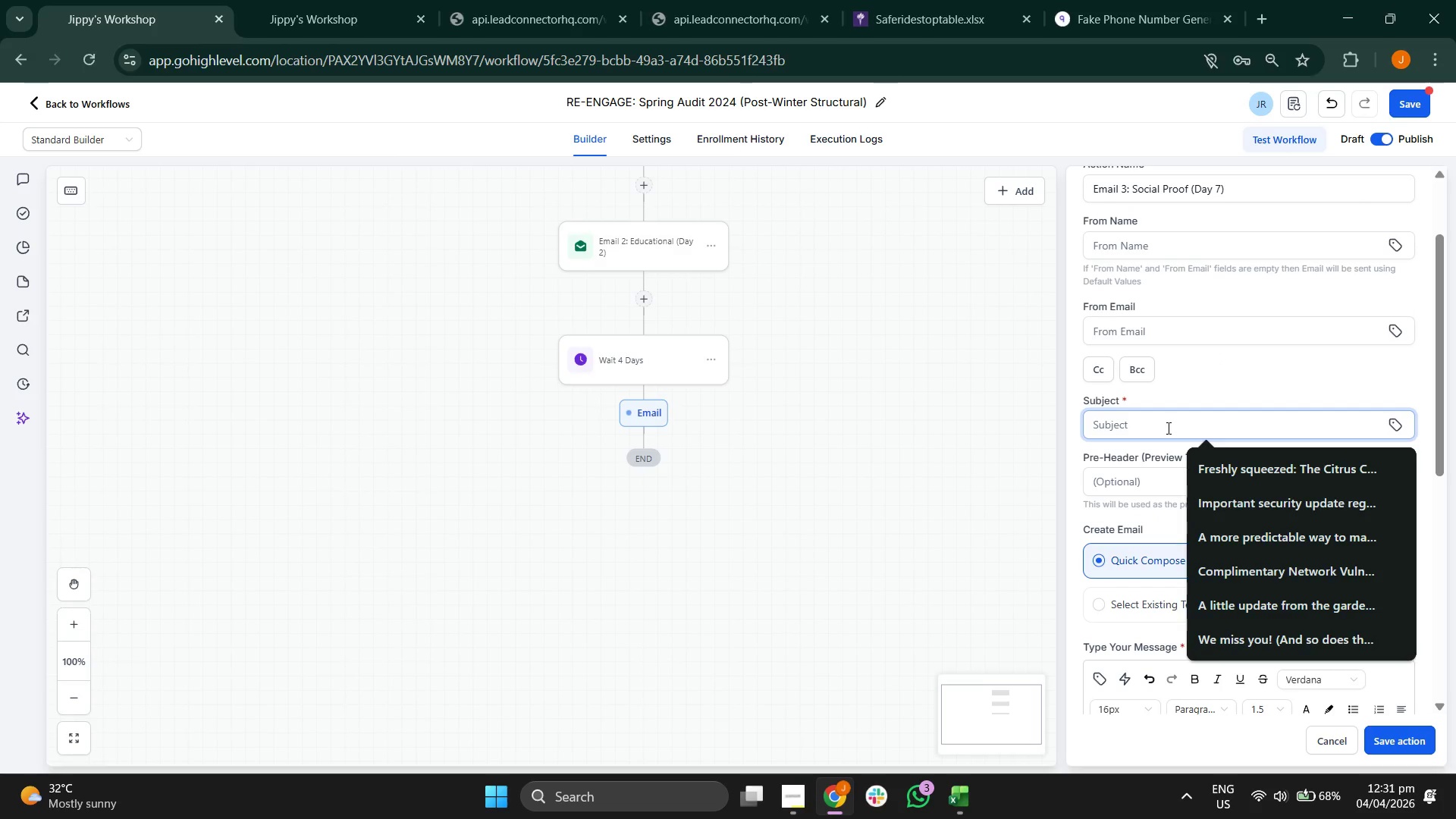 
type(Recent Project: Preserving a 190)
key(Backspace)
type(20s Ln)
key(Backspace)
type(andmark)
 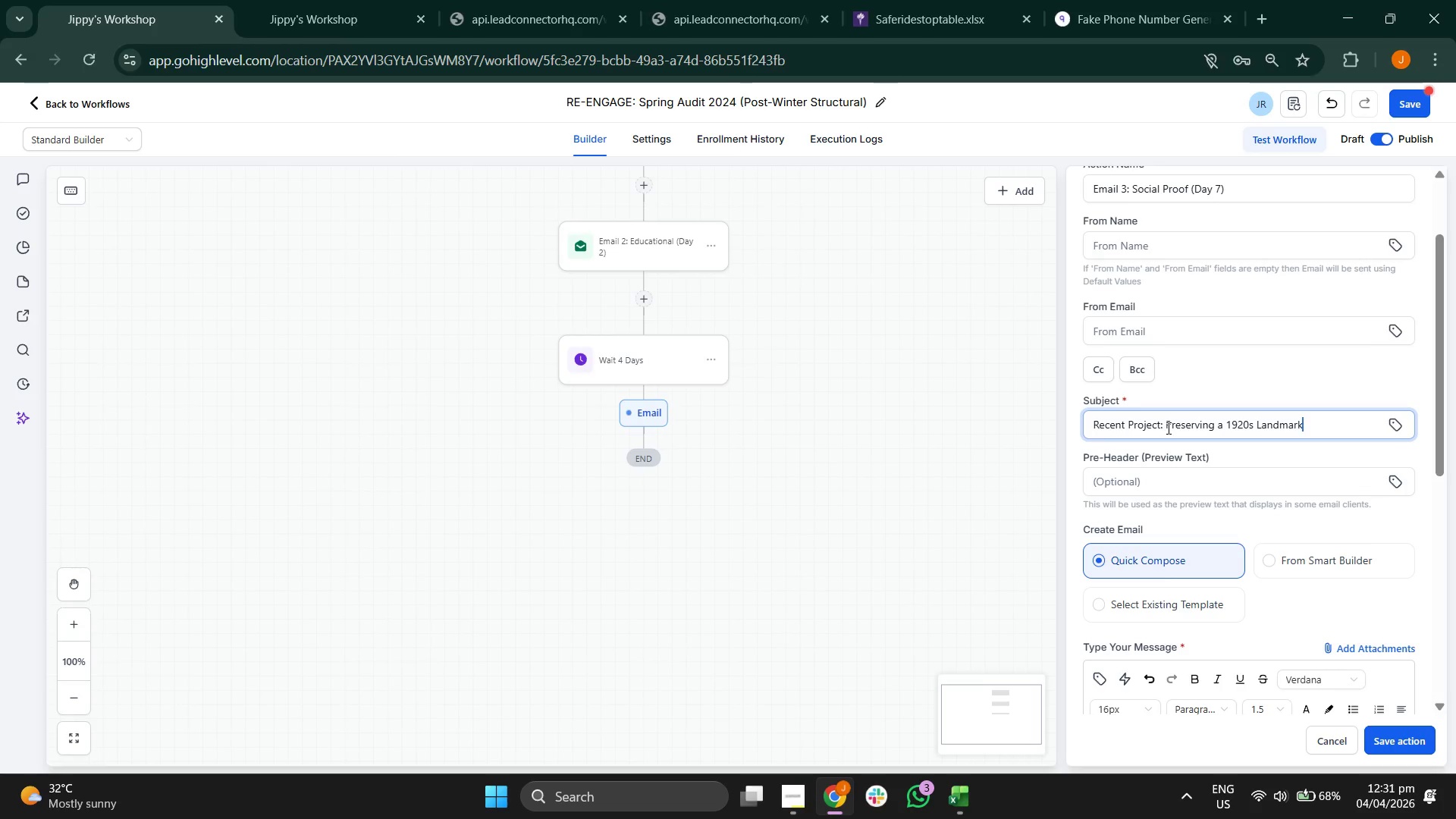 
left_click([1156, 488])
 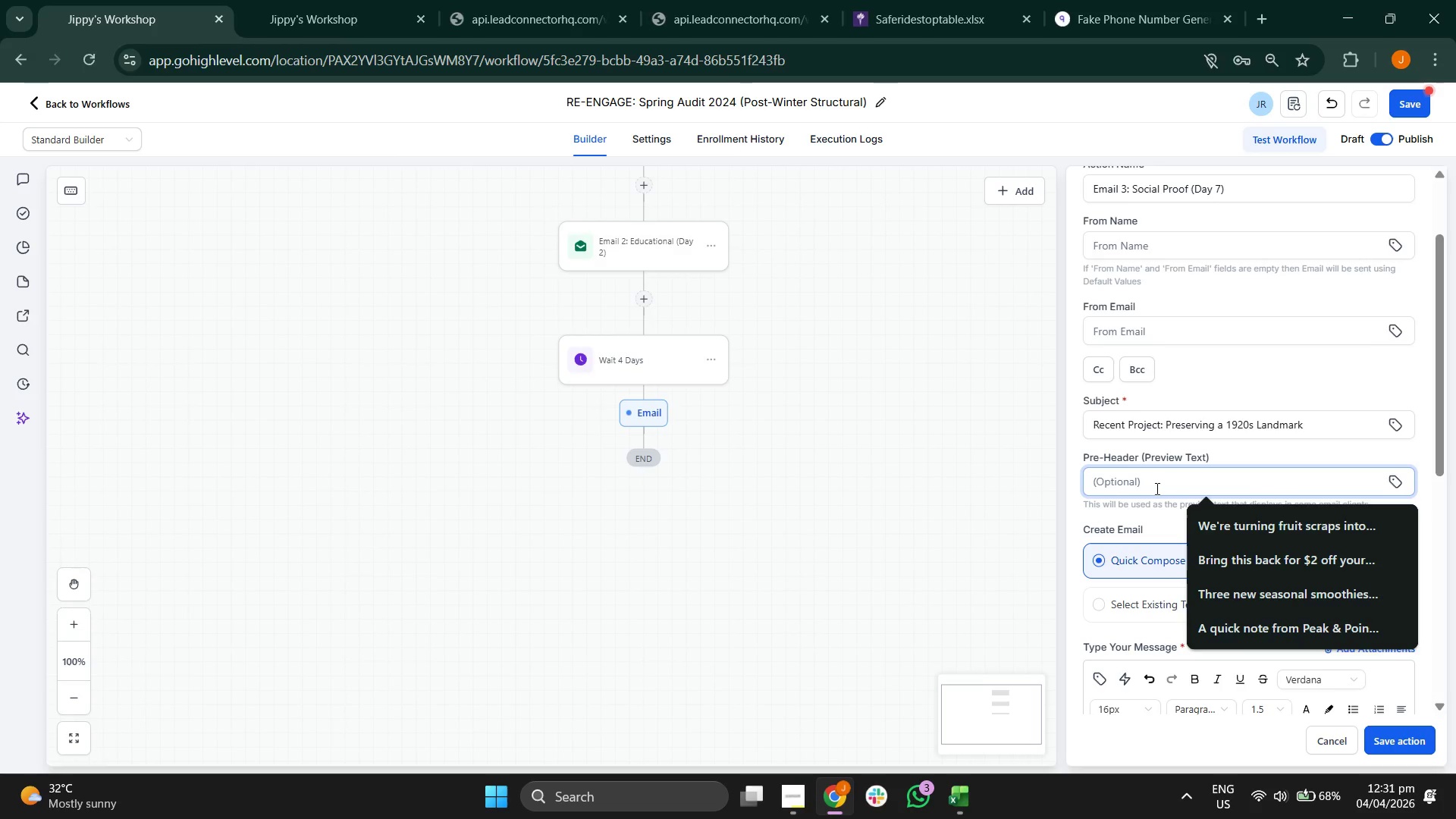 
type(See how we addressed sak)
key(Backspace)
key(Backspace)
type(late shifts on alocal)
key(Backspace)
key(Backspace)
key(Backspace)
key(Backspace)
key(Backspace)
type( local historicc)
 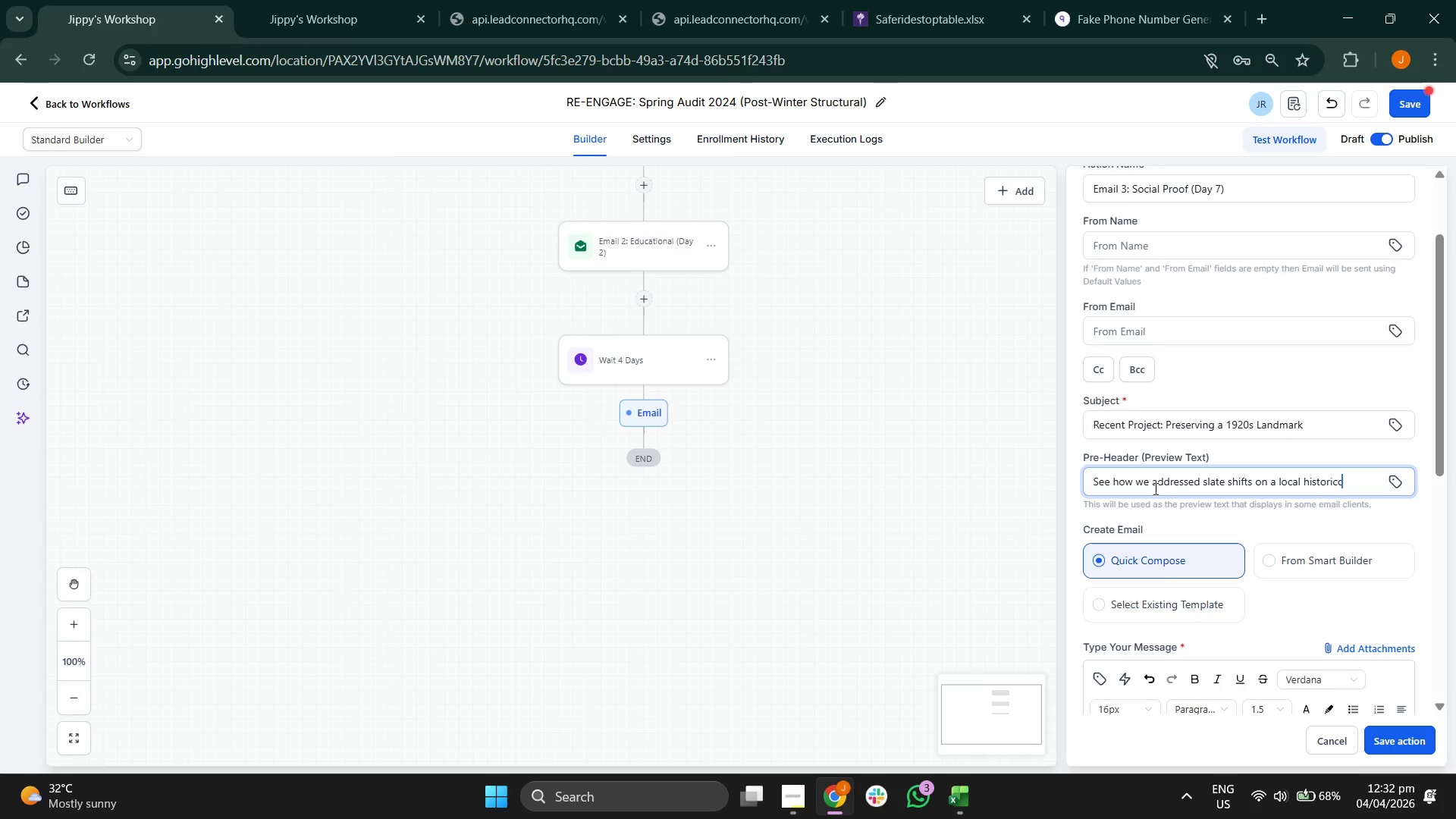 
key(Backspace)
type( restirat)
key(Backspace)
key(Backspace)
key(Backspace)
 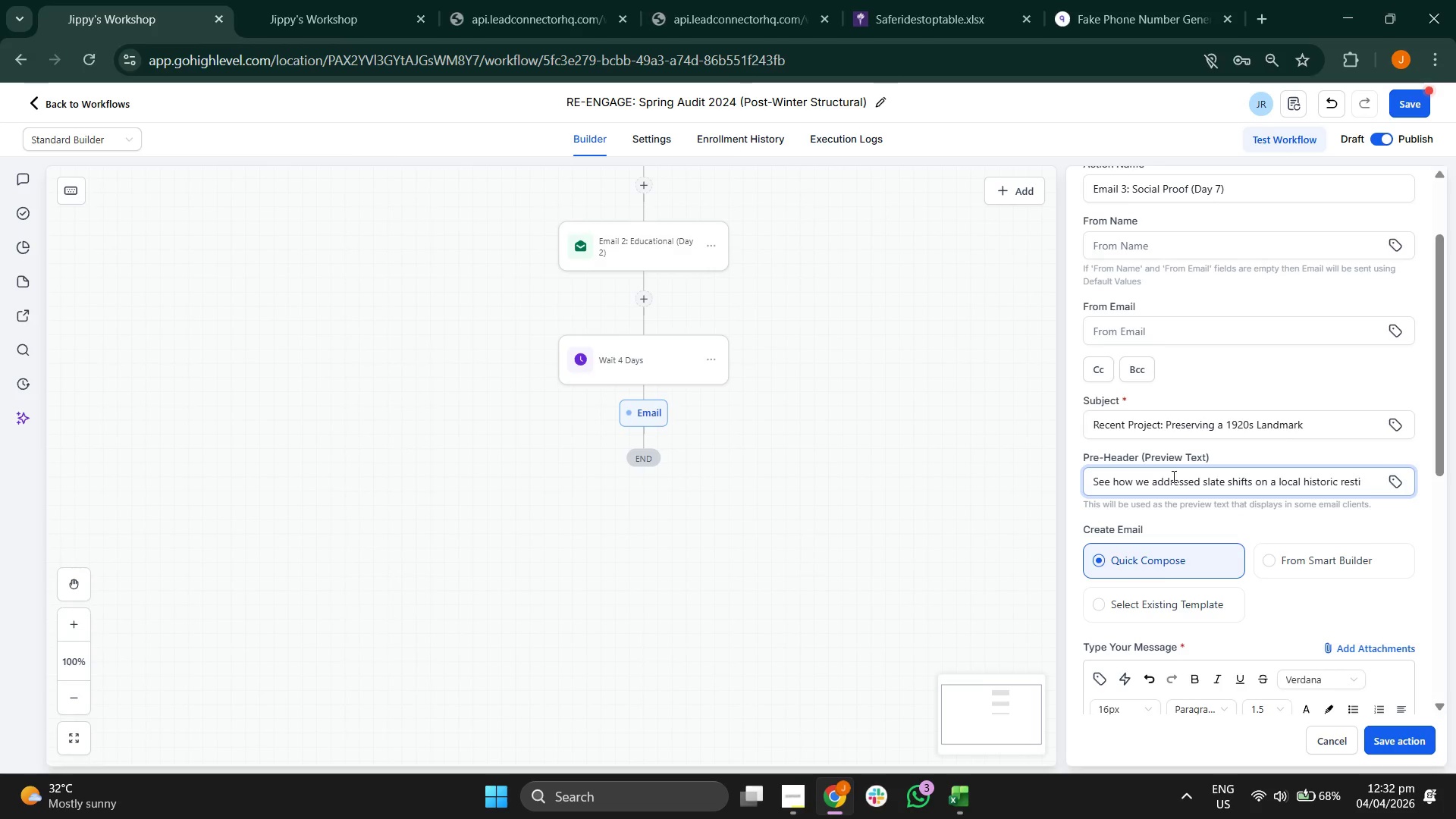 
key(Backspace)
type(oration.)
 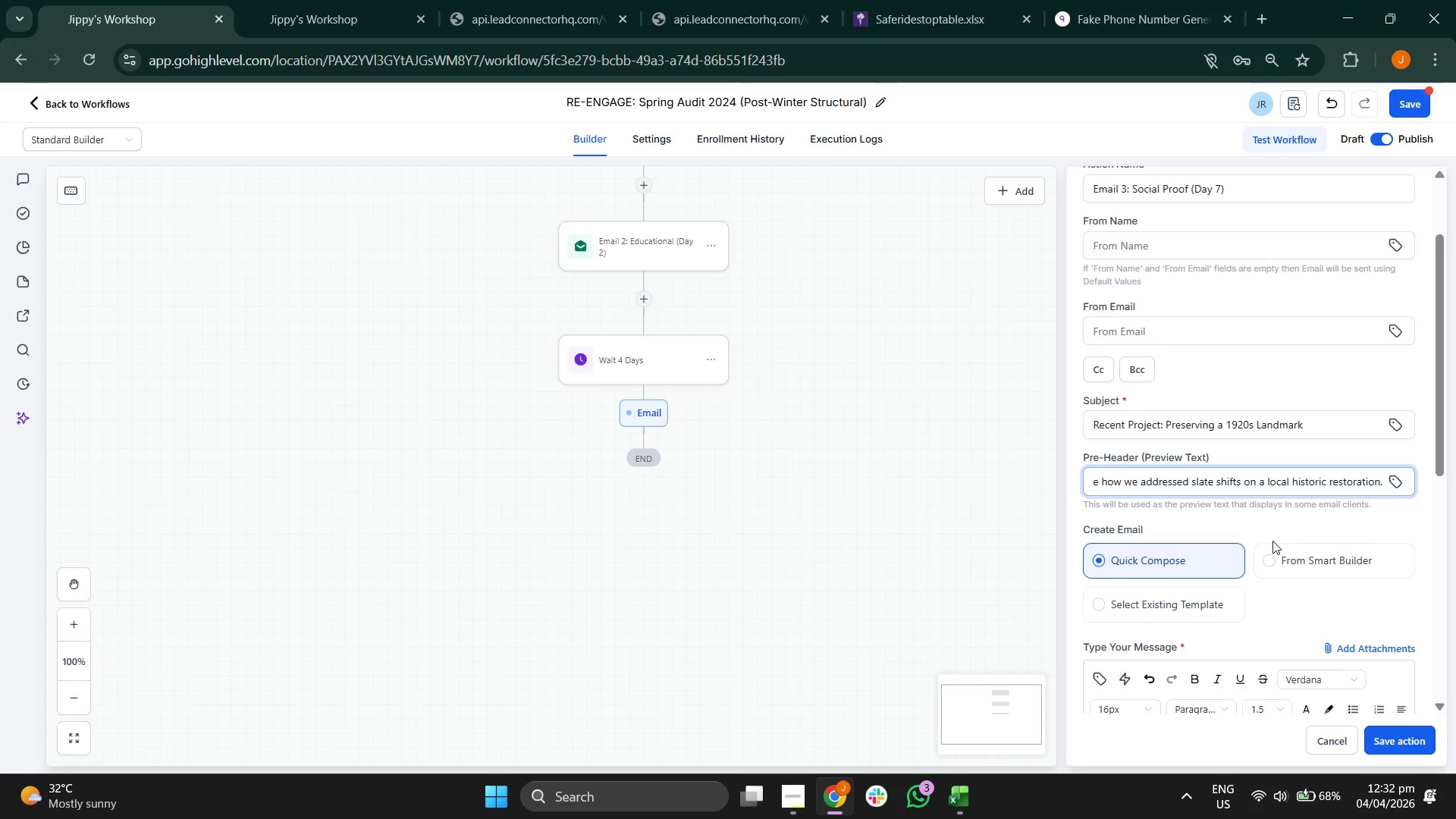 
left_click([1277, 531])
 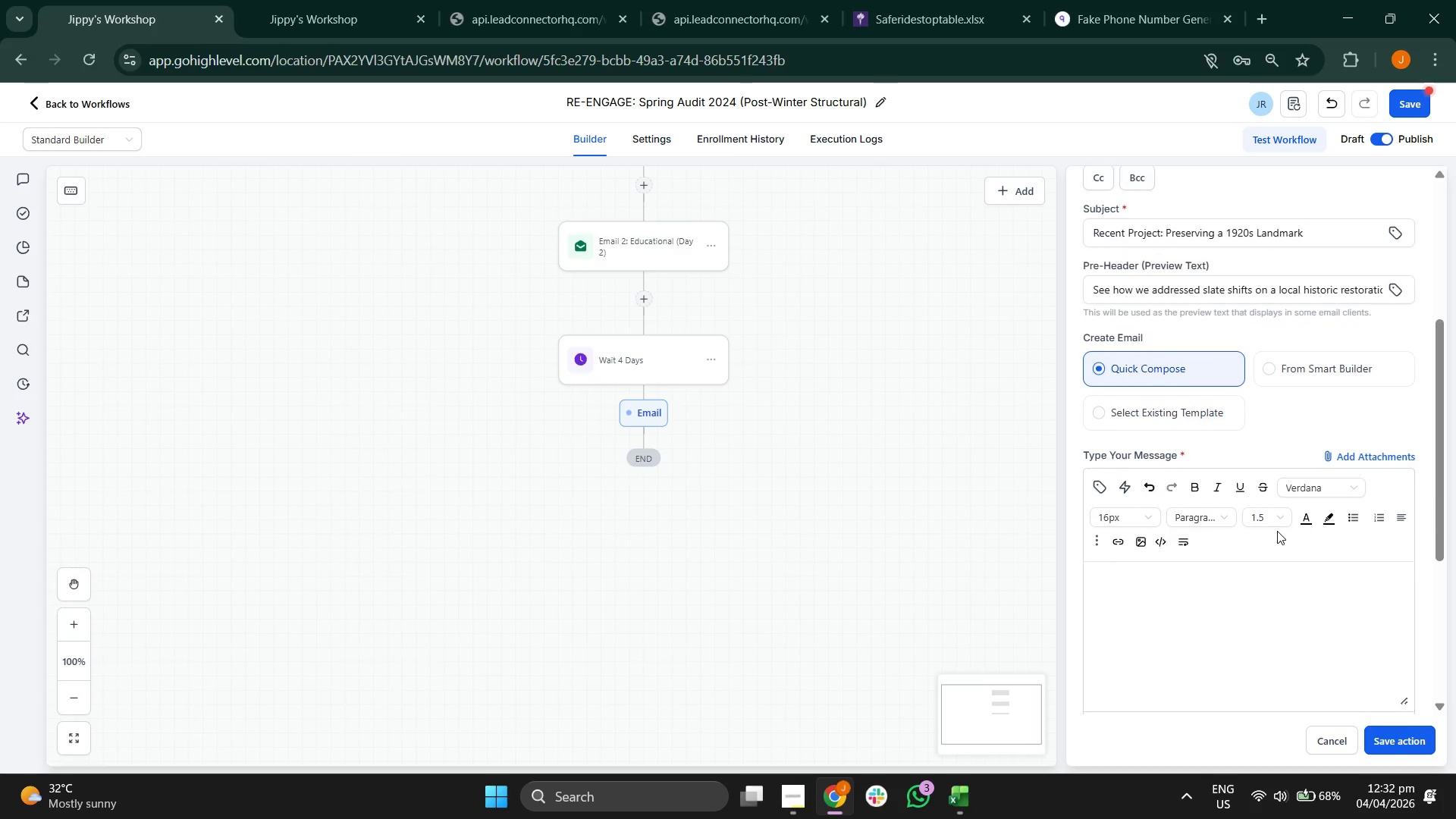 
left_click([1169, 413])
 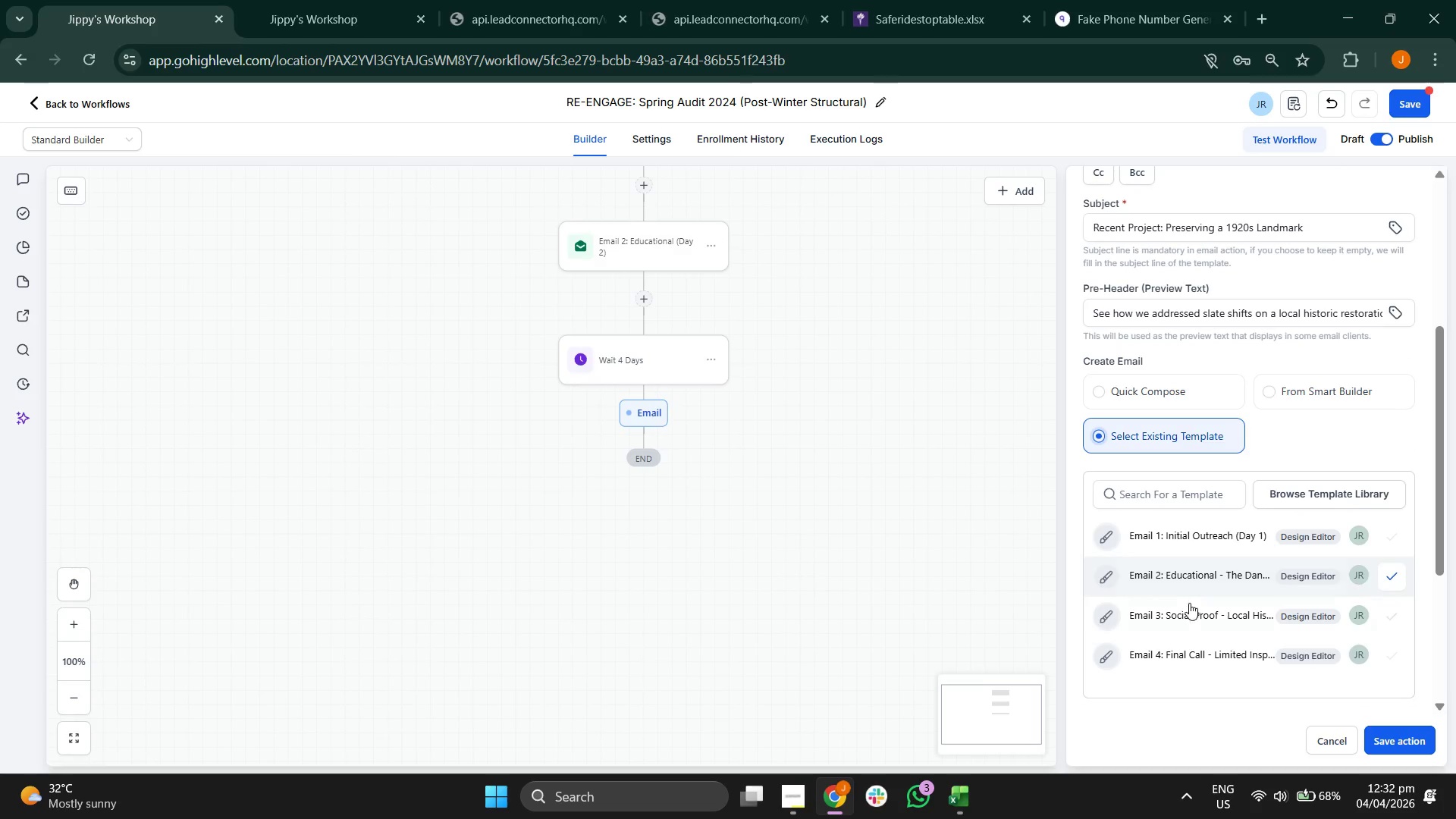 
left_click([1188, 613])
 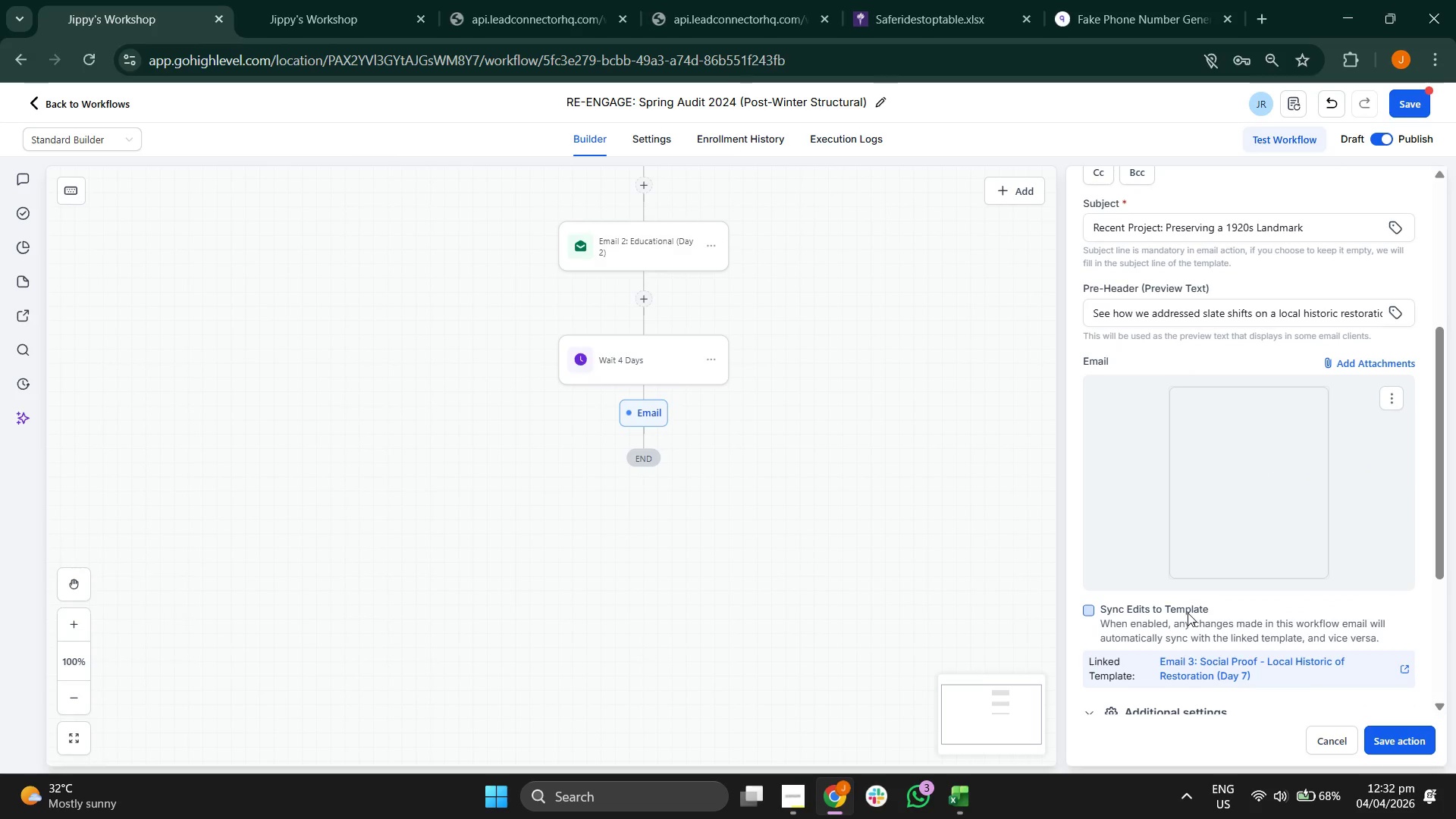 
mouse_move([1226, 541])
 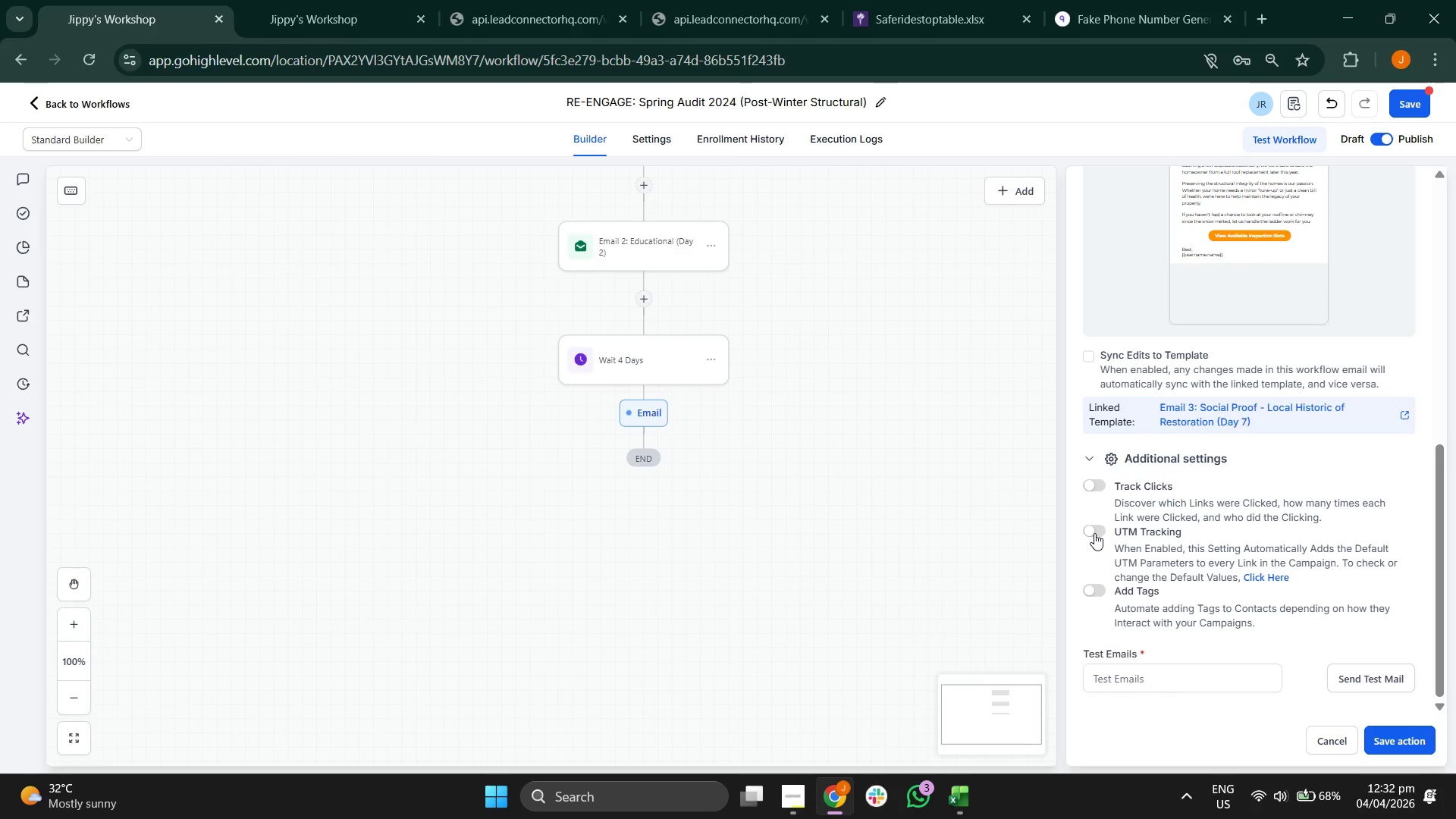 
left_click([1094, 531])
 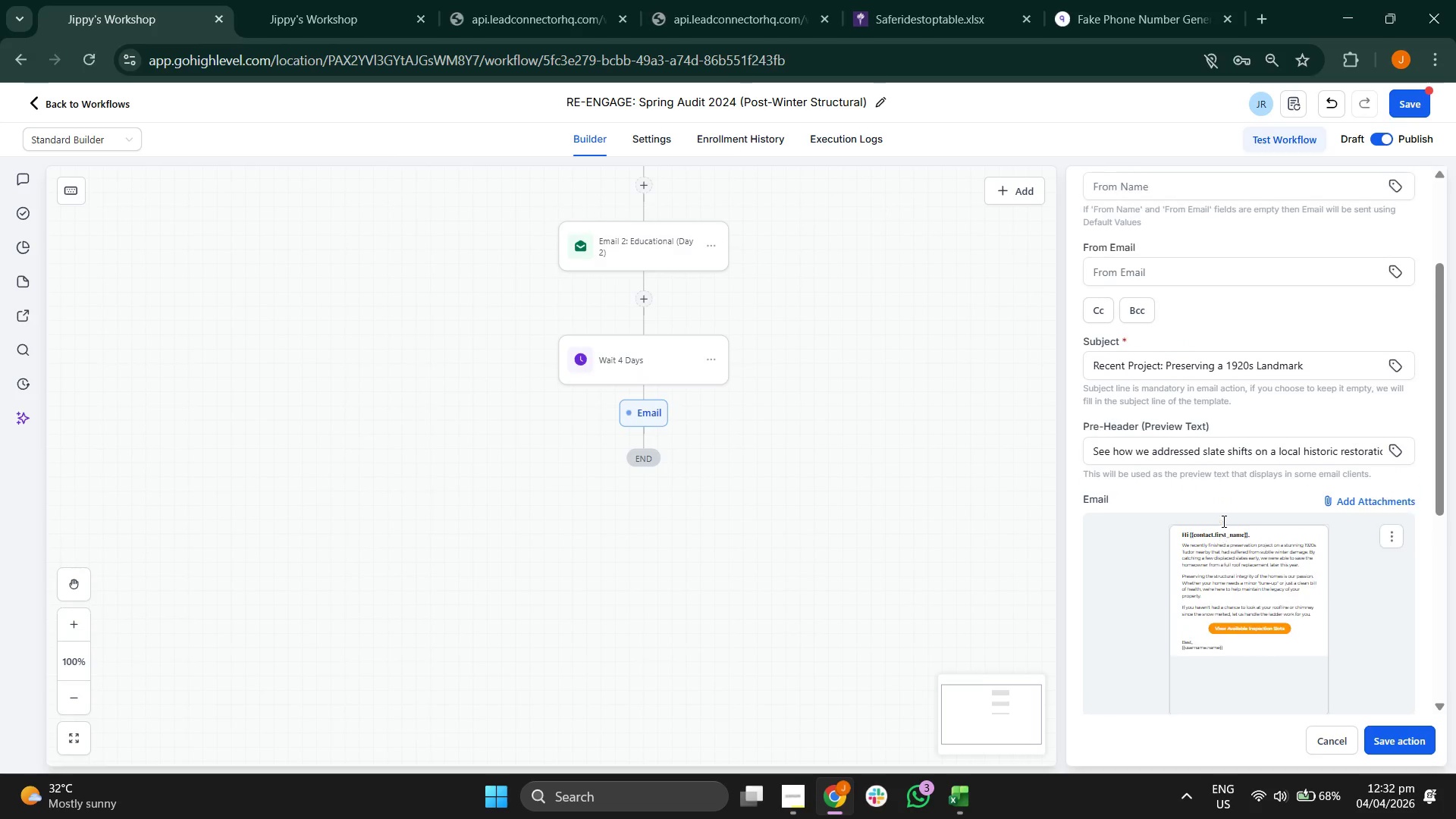 
wait(8.72)
 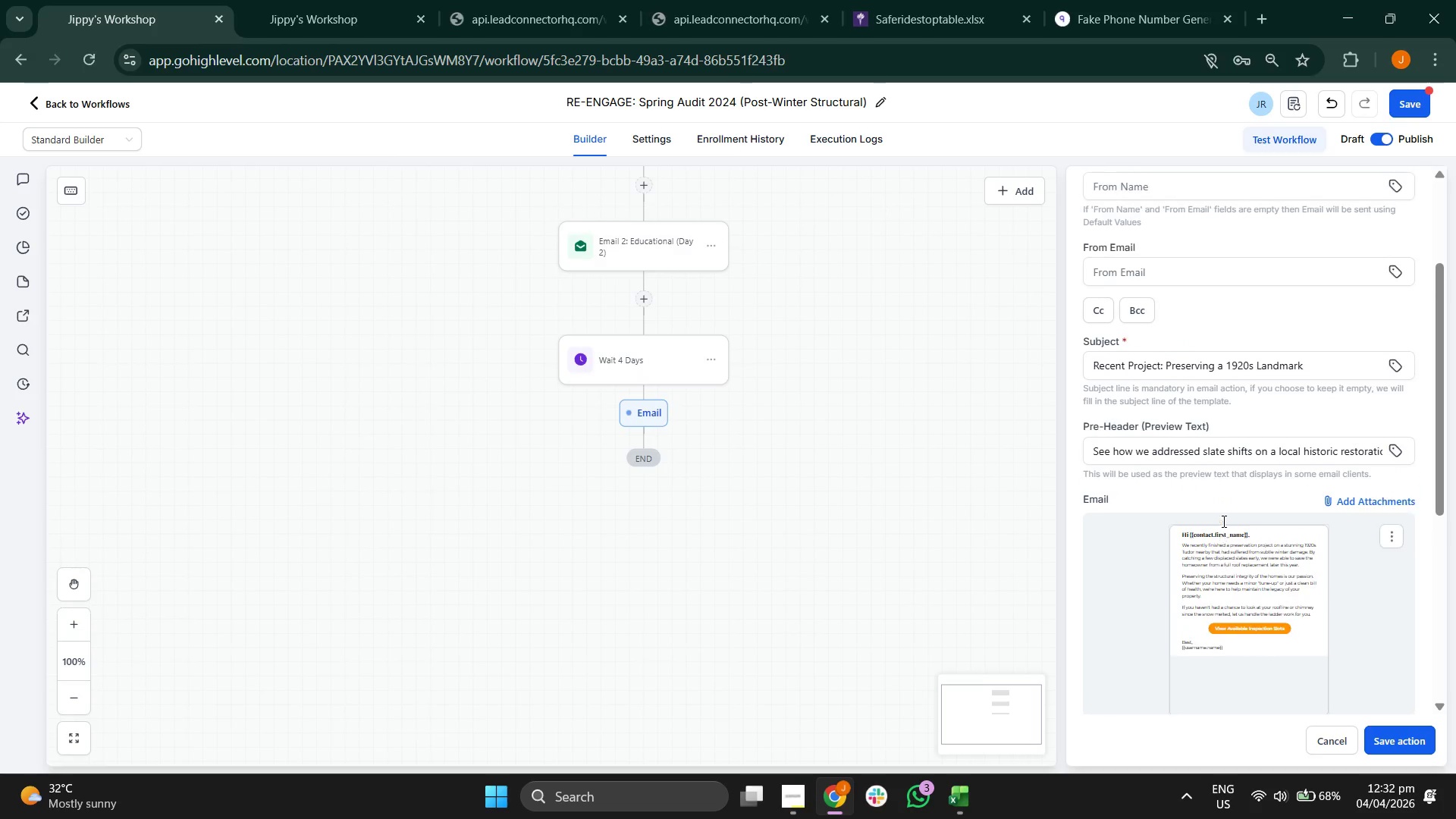 
left_click([1400, 736])
 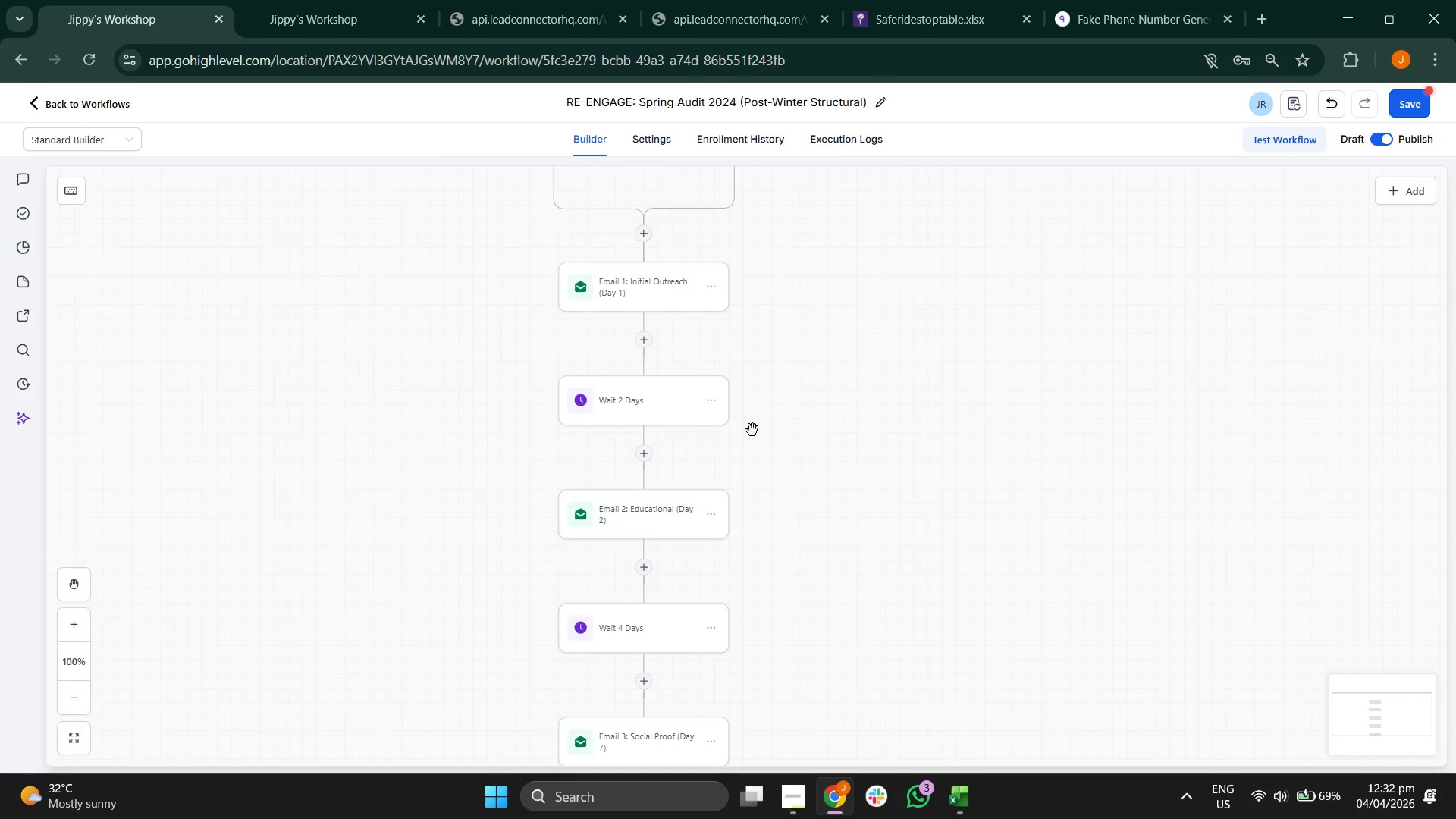 
wait(22.33)
 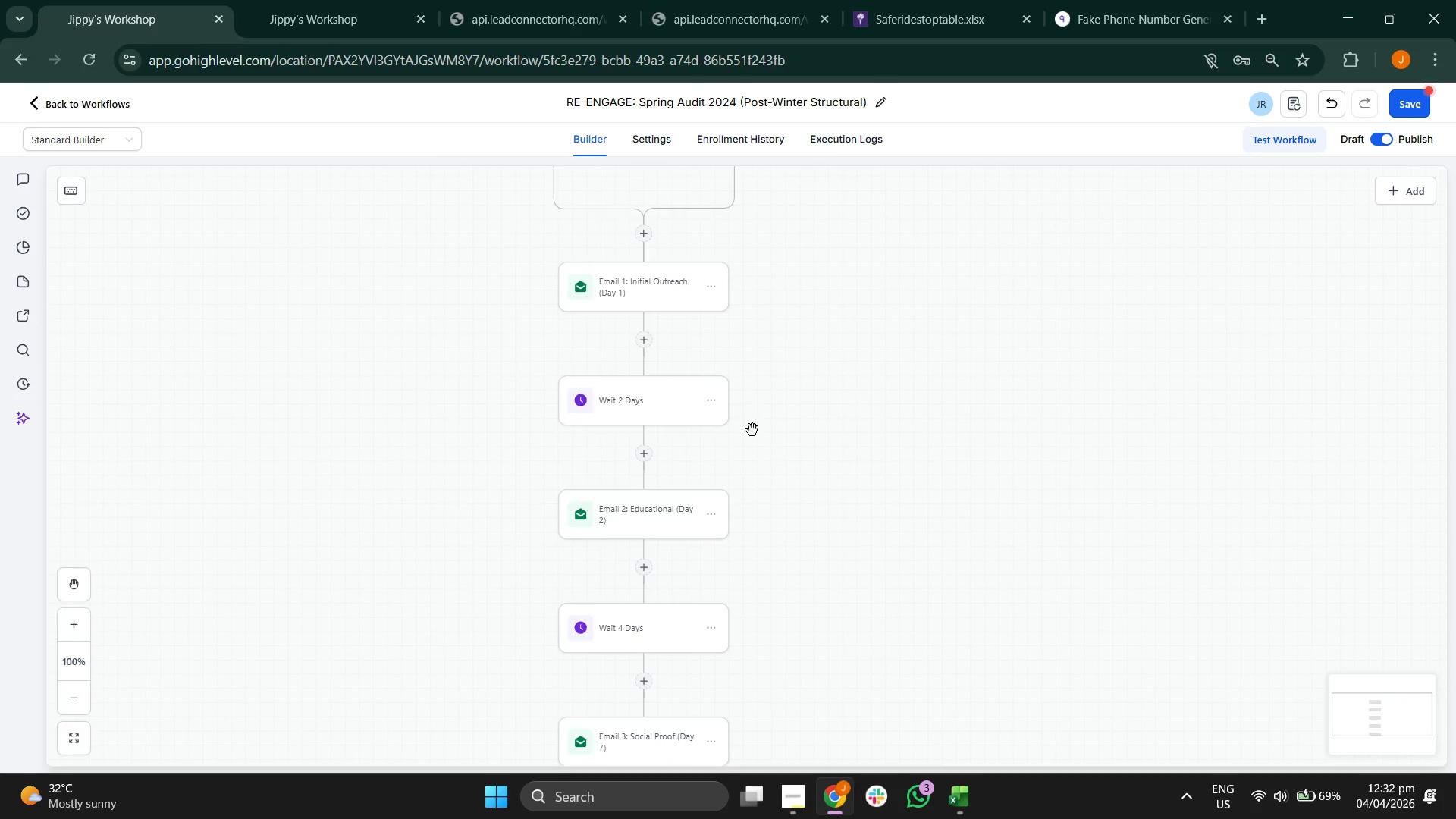 
left_click([671, 589])
 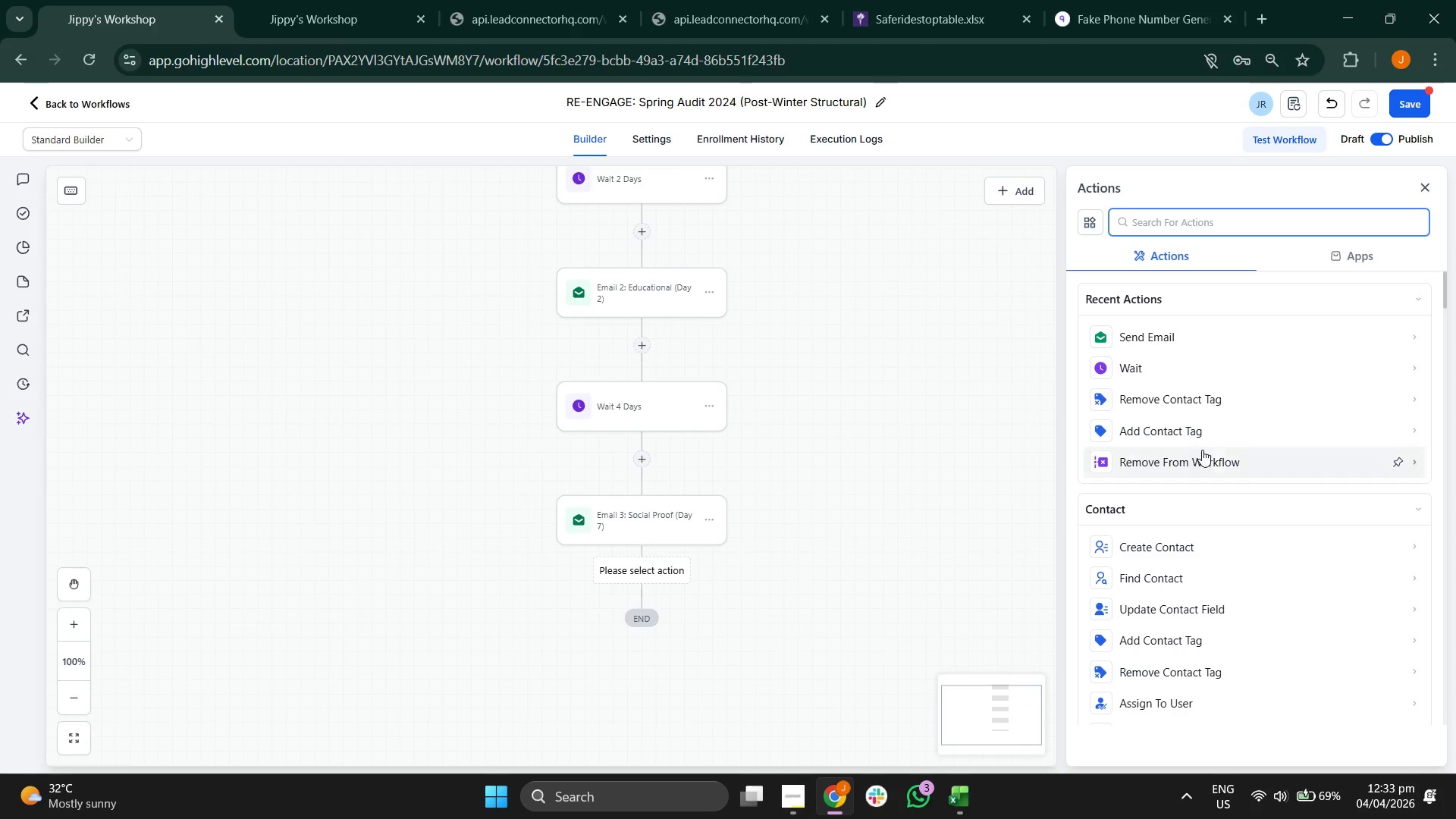 
left_click([1206, 372])
 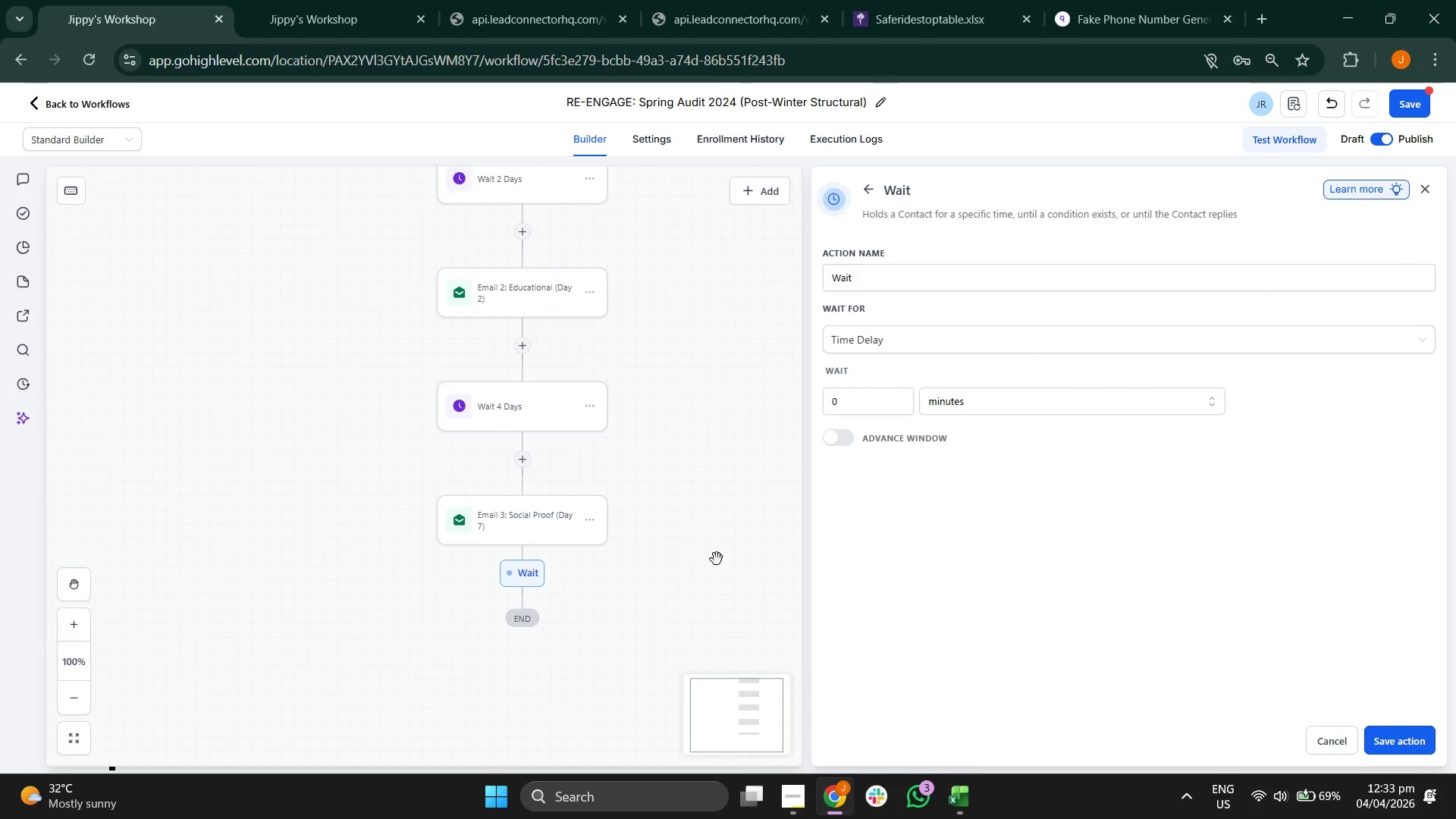 
left_click([1084, 267])
 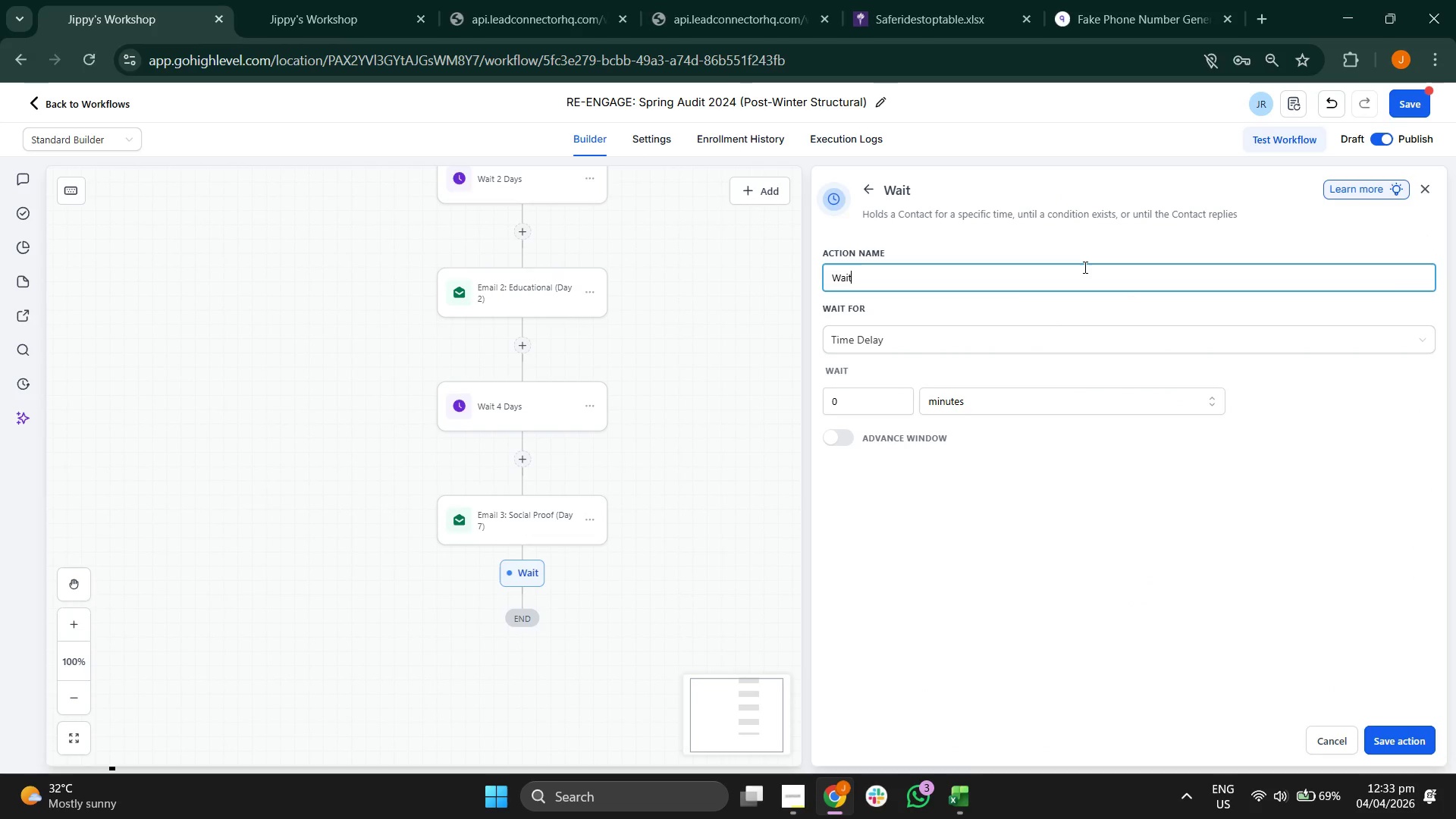 
type( 3 Dyas)
key(Backspace)
key(Backspace)
key(Backspace)
type(ays)
 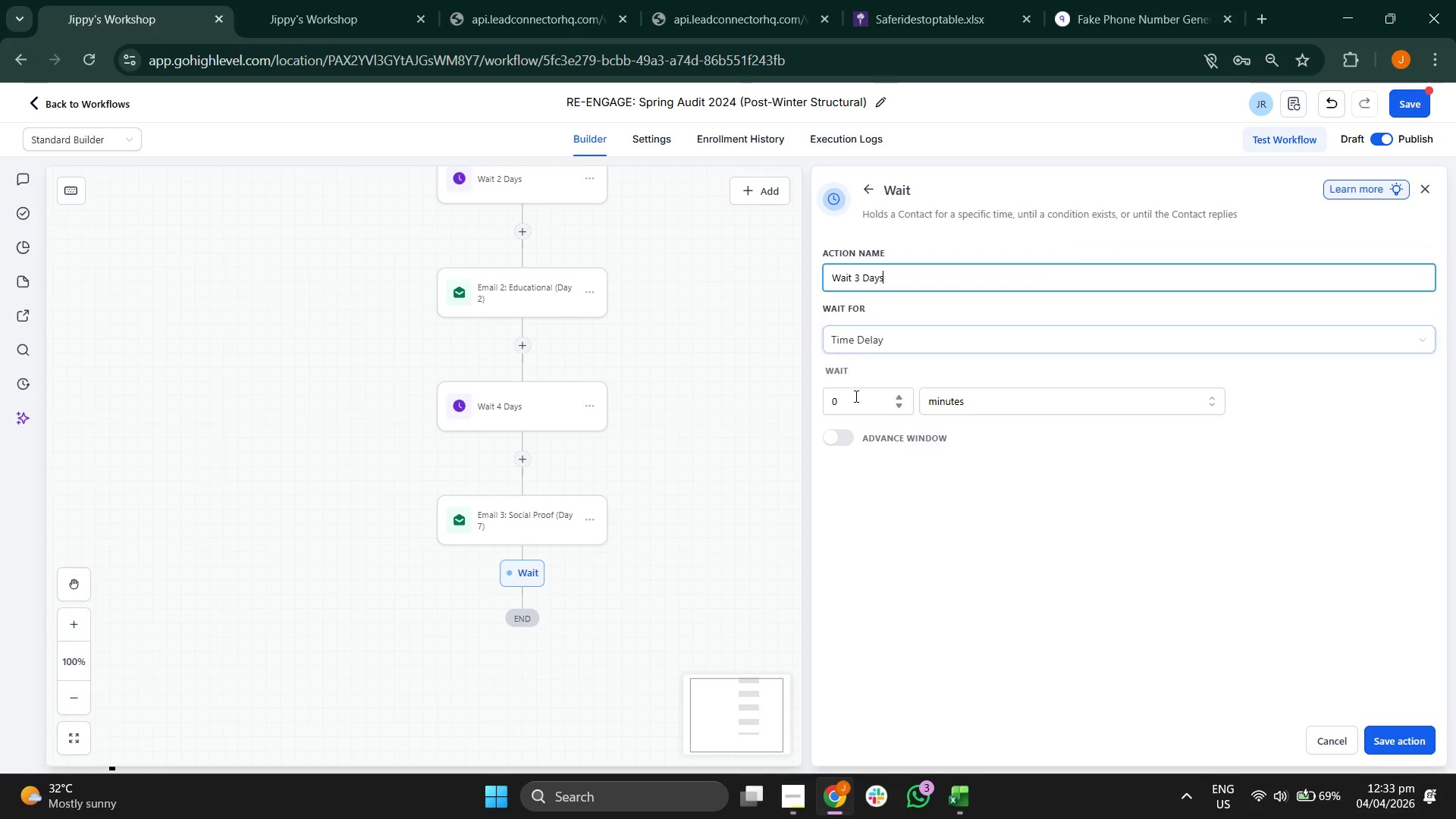 
left_click([848, 397])
 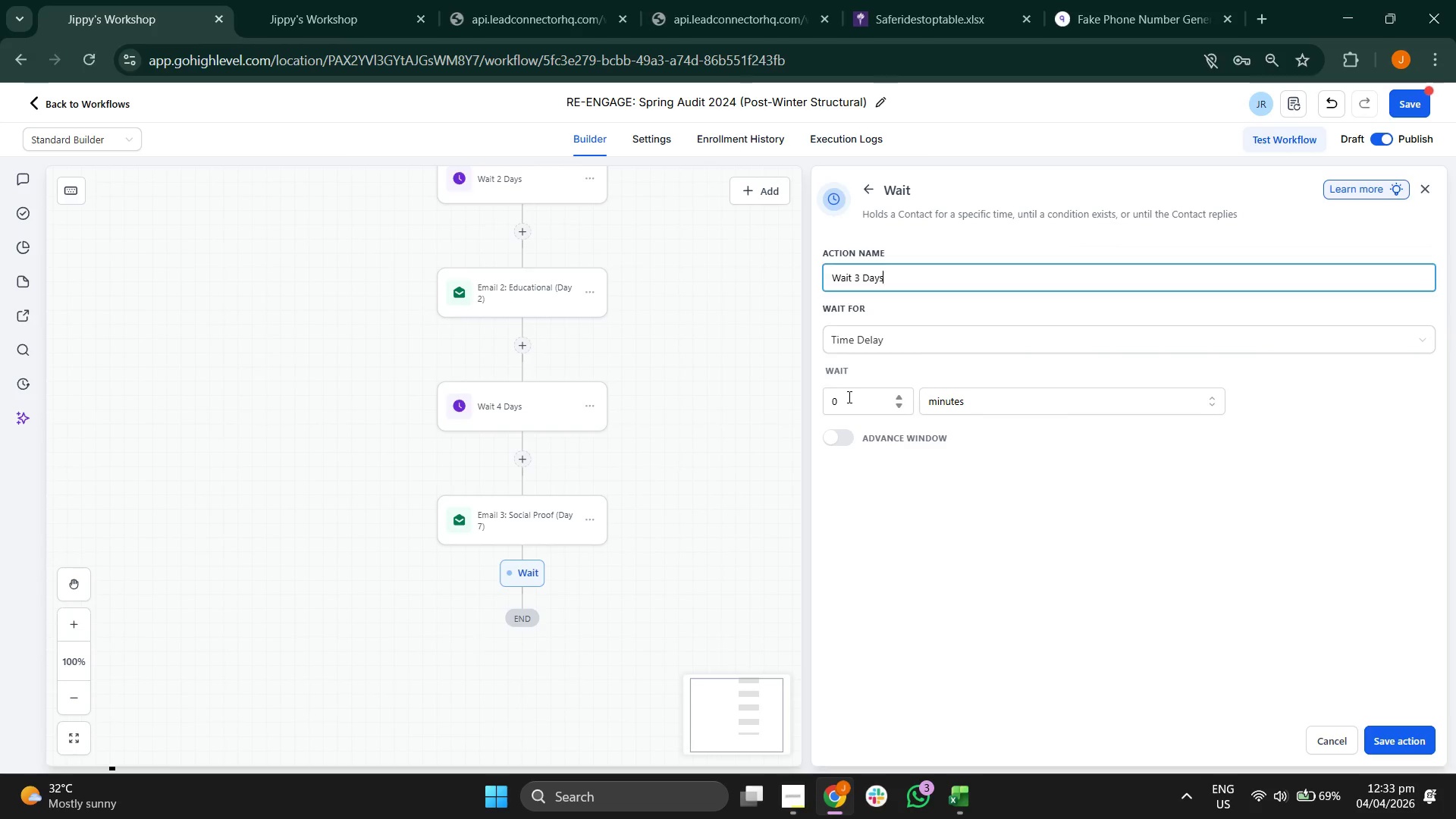 
key(3)
 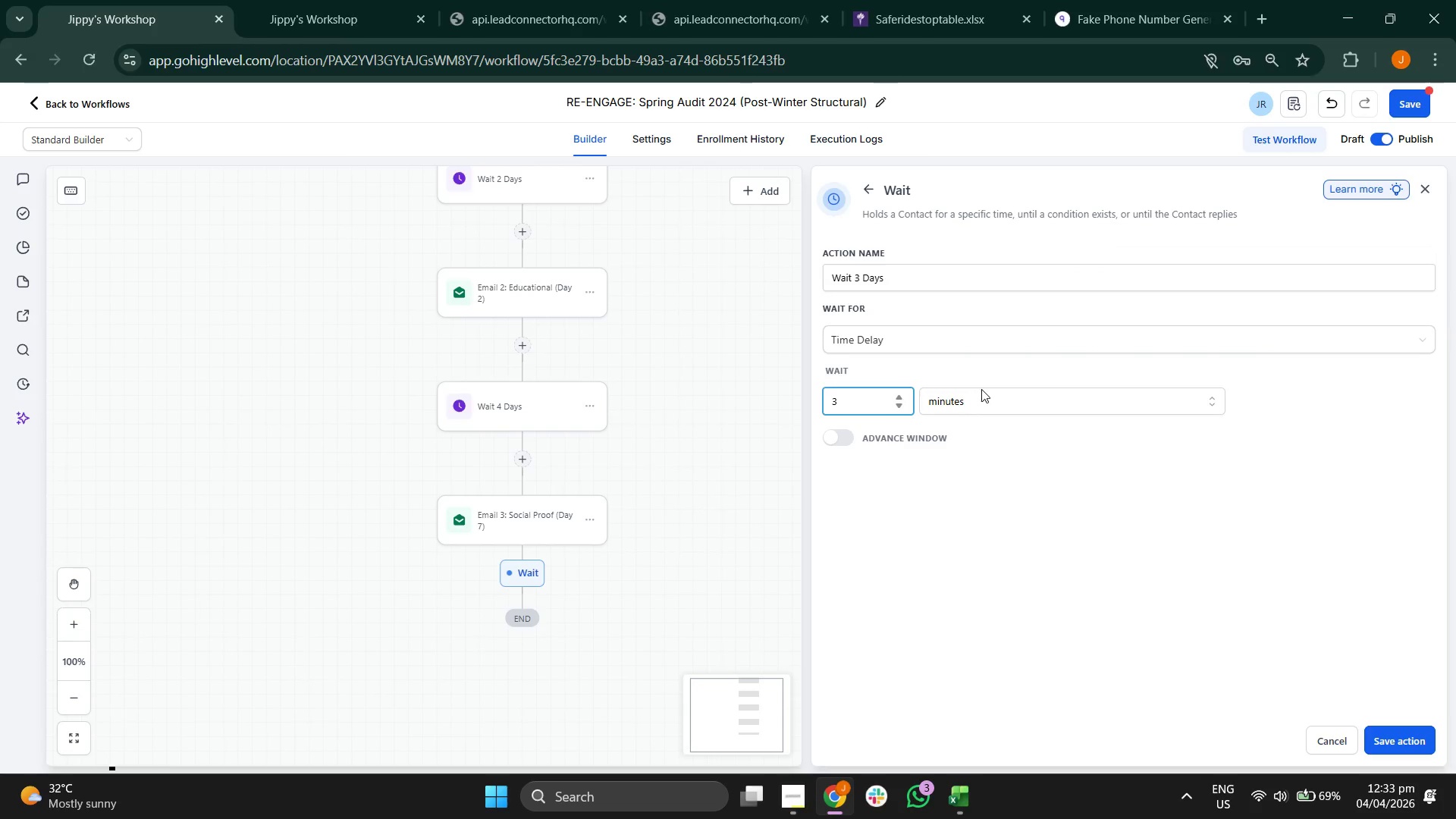 
left_click([985, 403])
 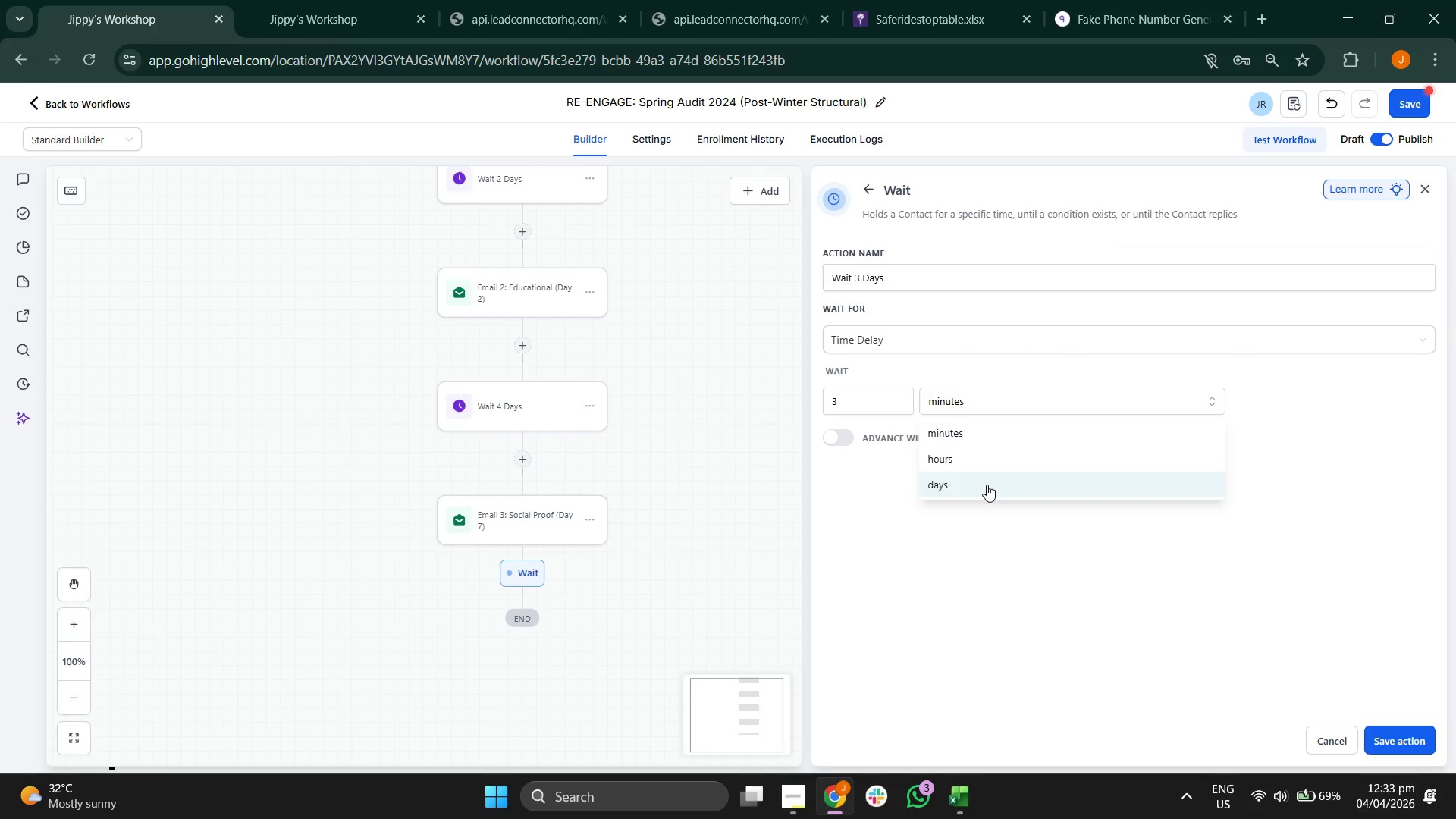 
left_click_drag(start_coordinate=[987, 485], to_coordinate=[1195, 658])
 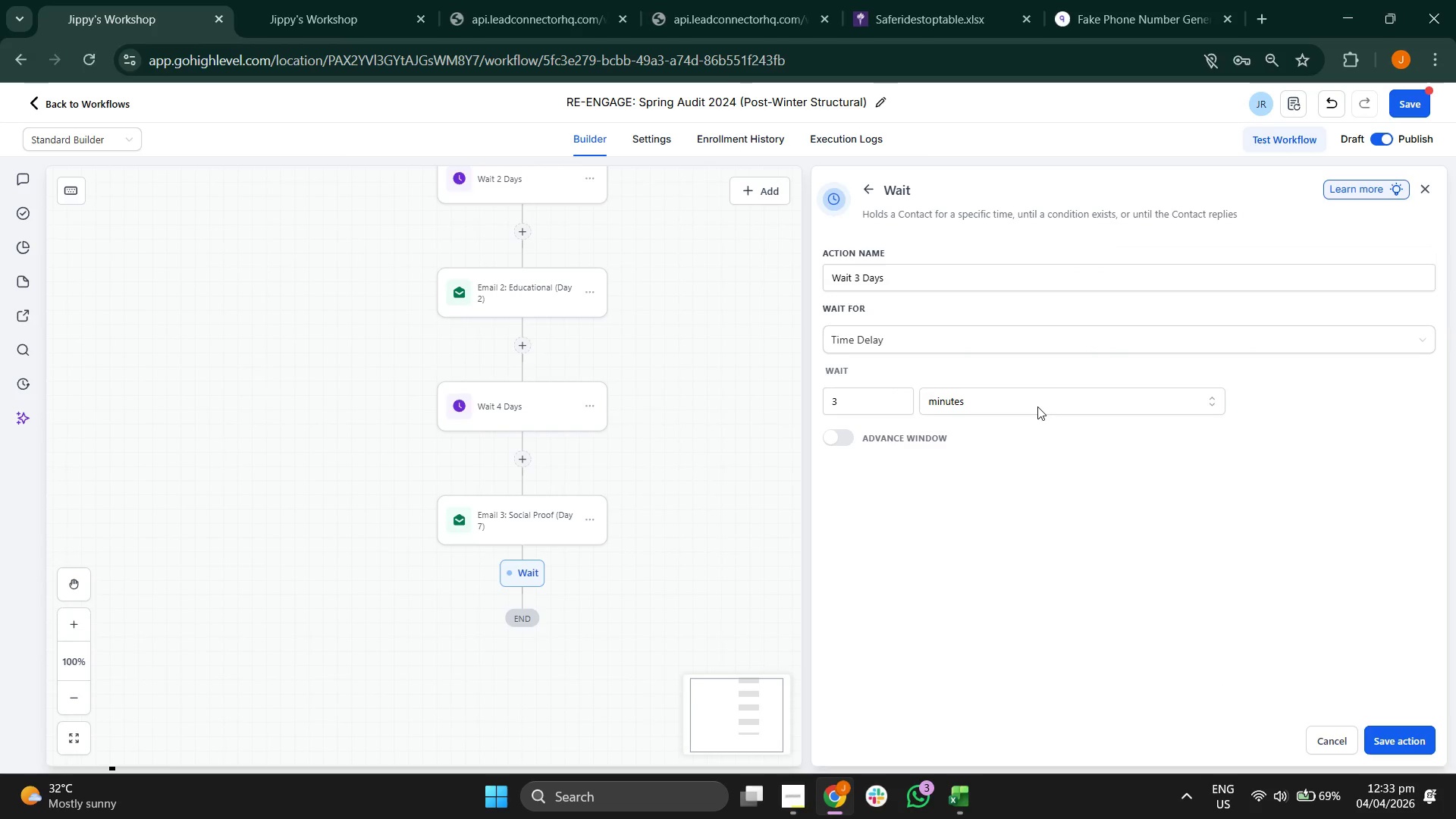 
left_click([1036, 404])
 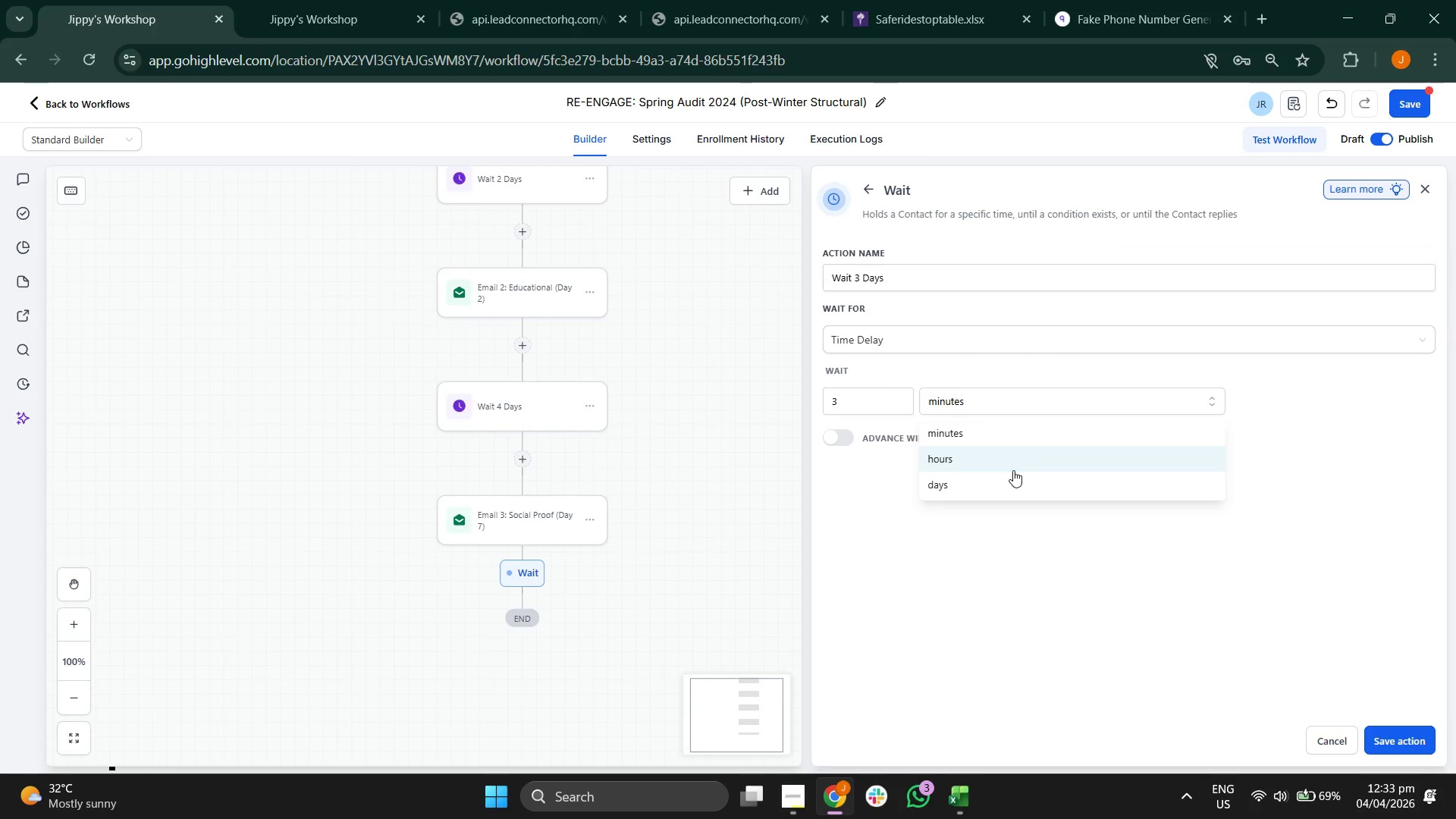 
left_click([1009, 479])
 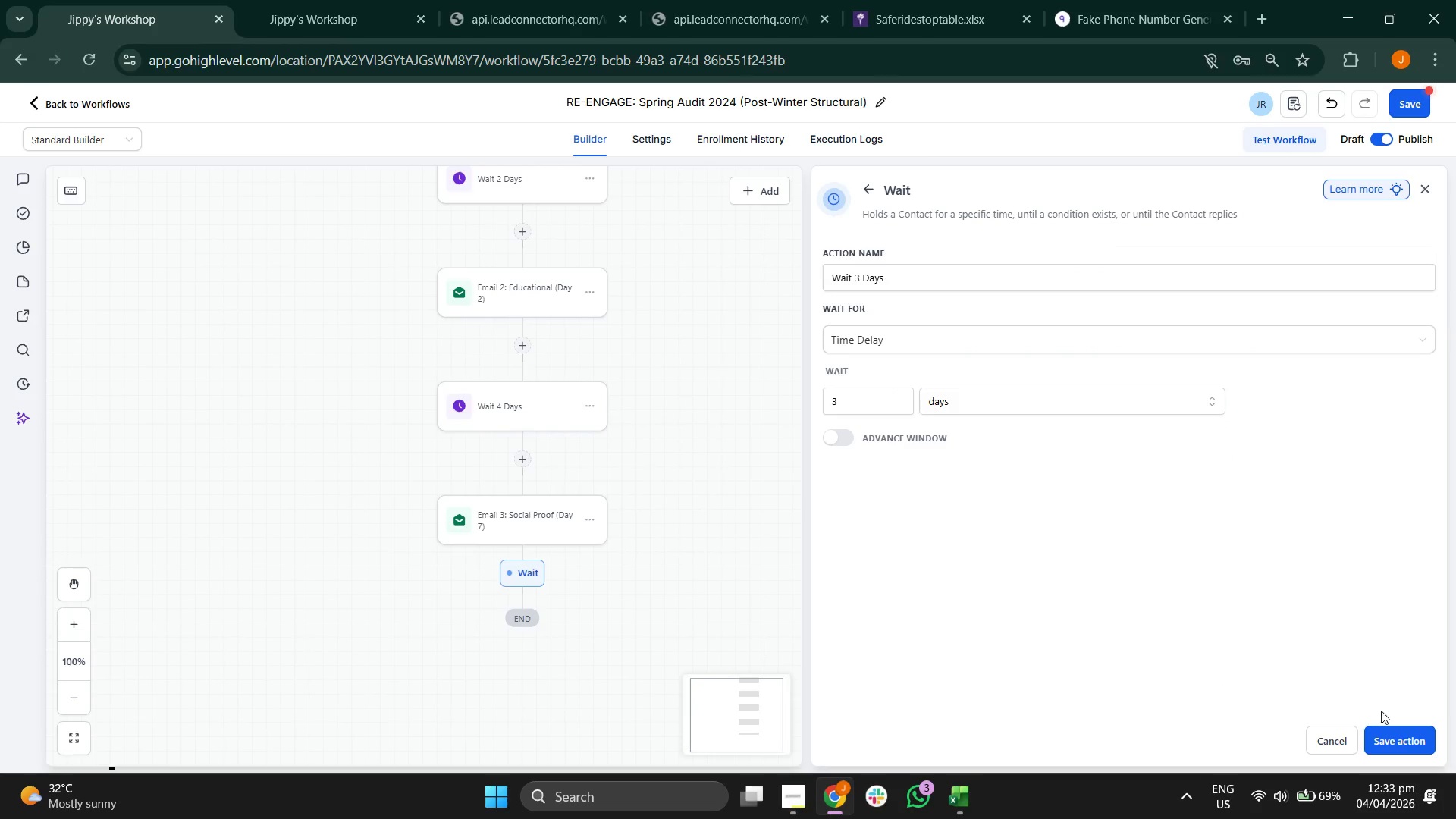 
left_click([1407, 739])
 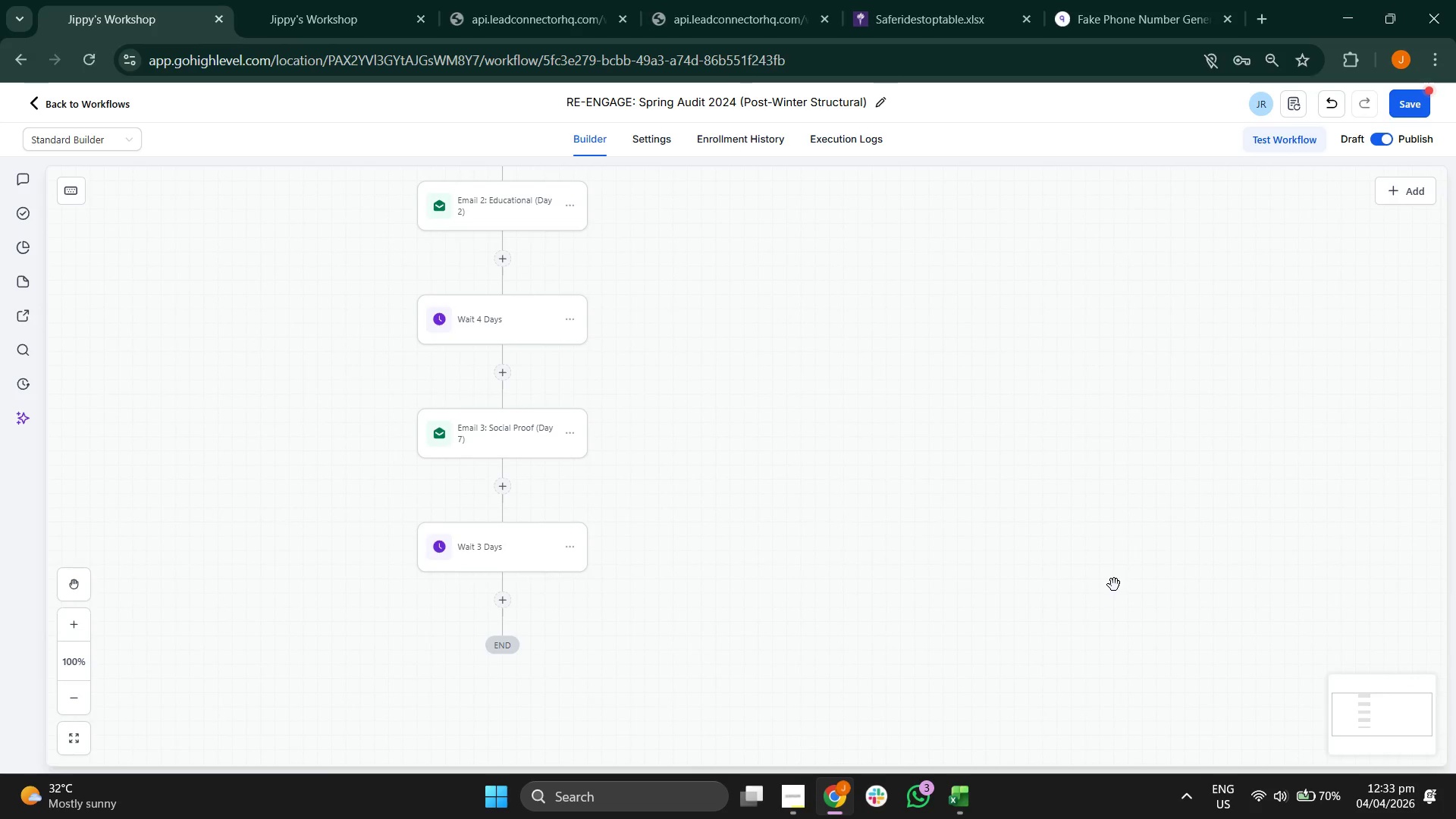 
wait(12.34)
 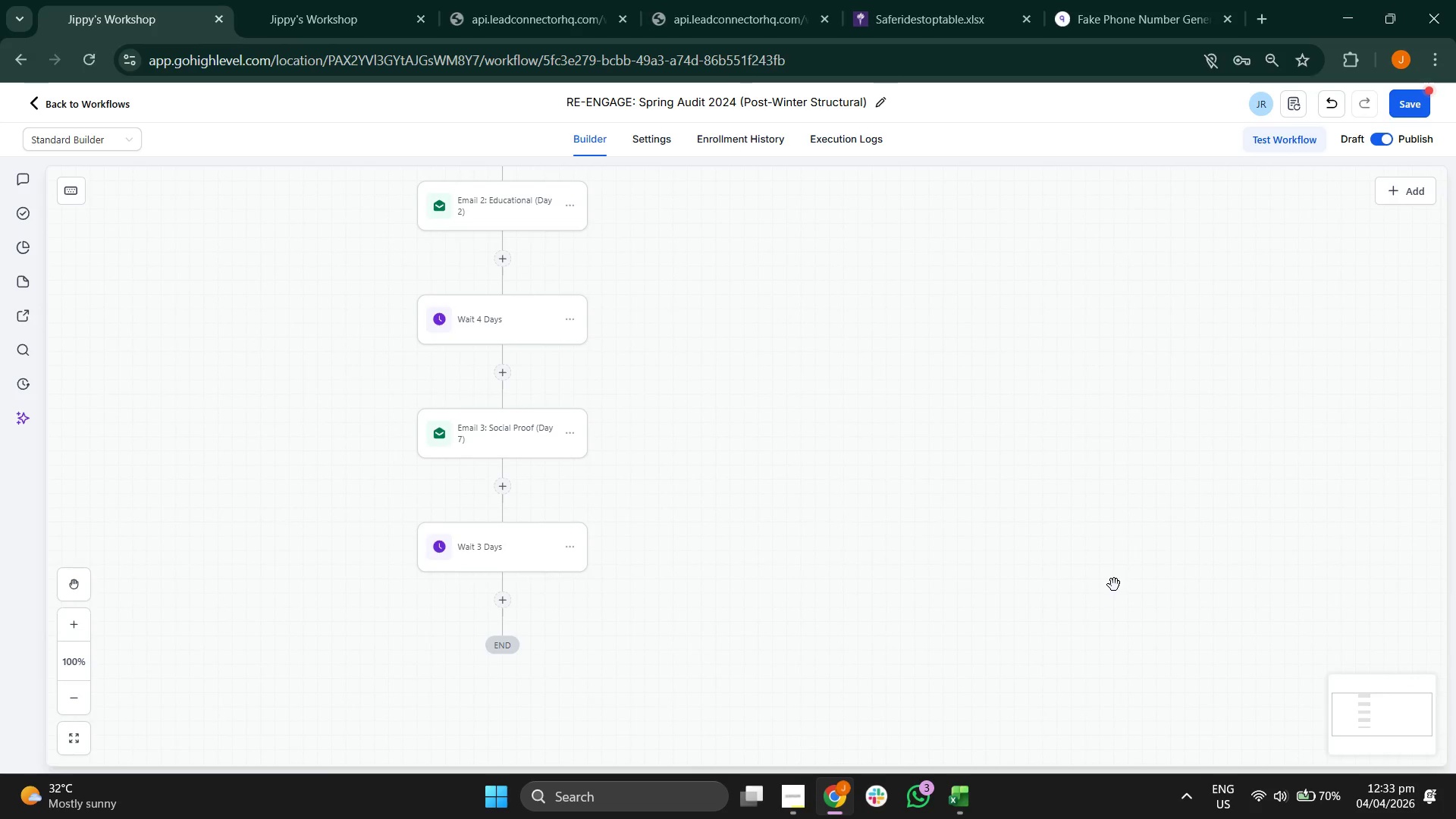 
left_click([501, 522])
 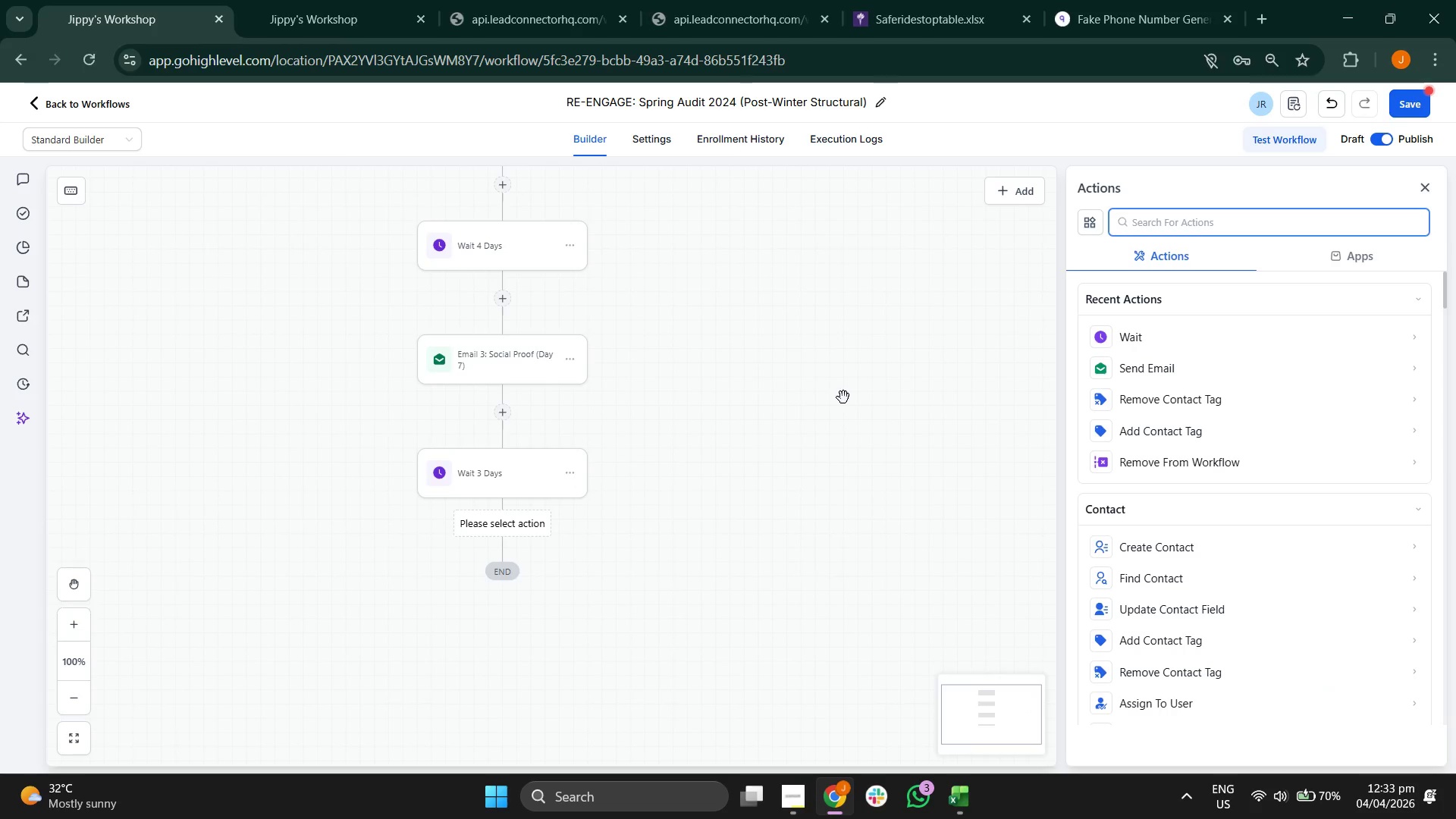 
wait(6.31)
 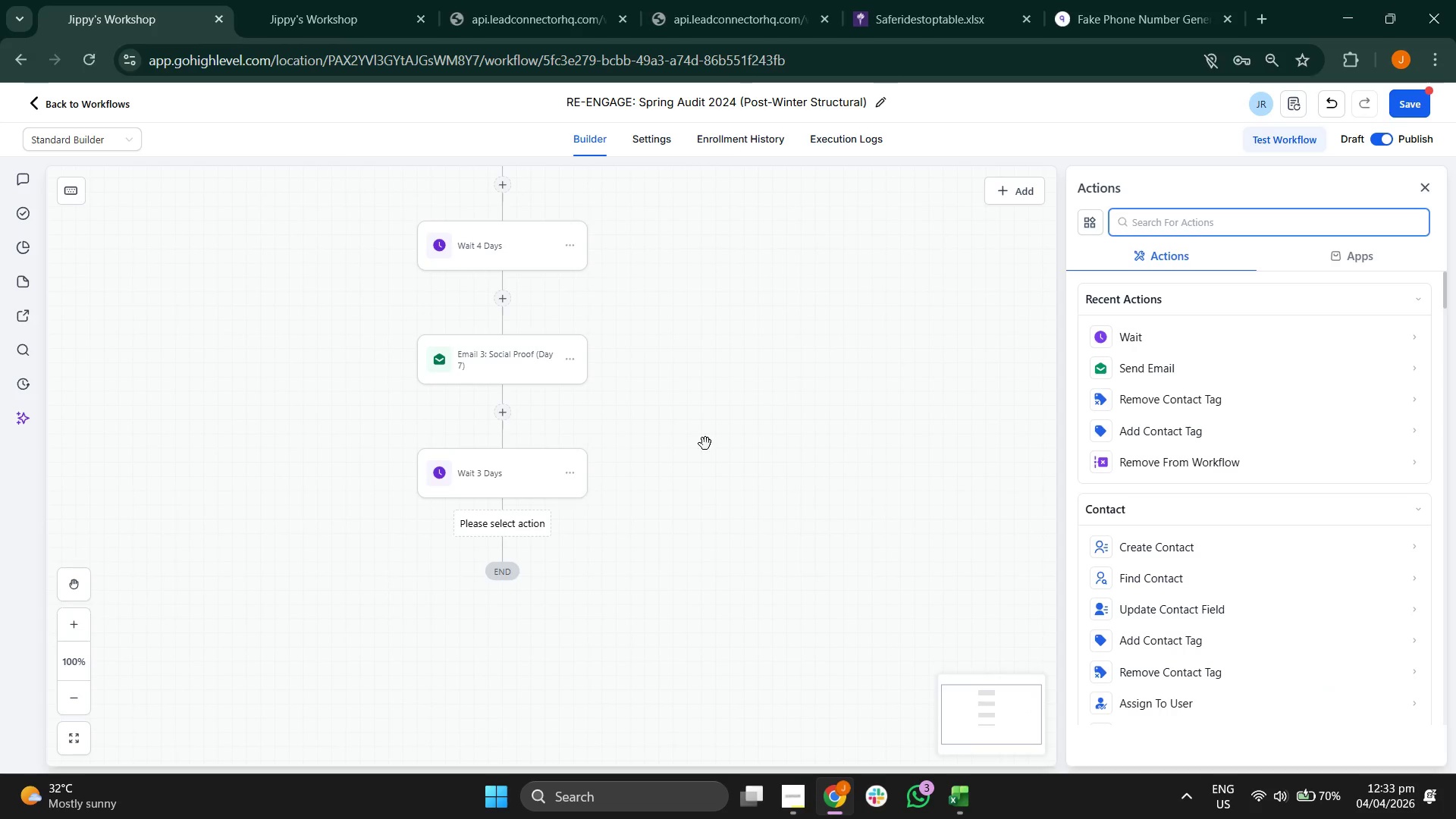 
left_click([1166, 374])
 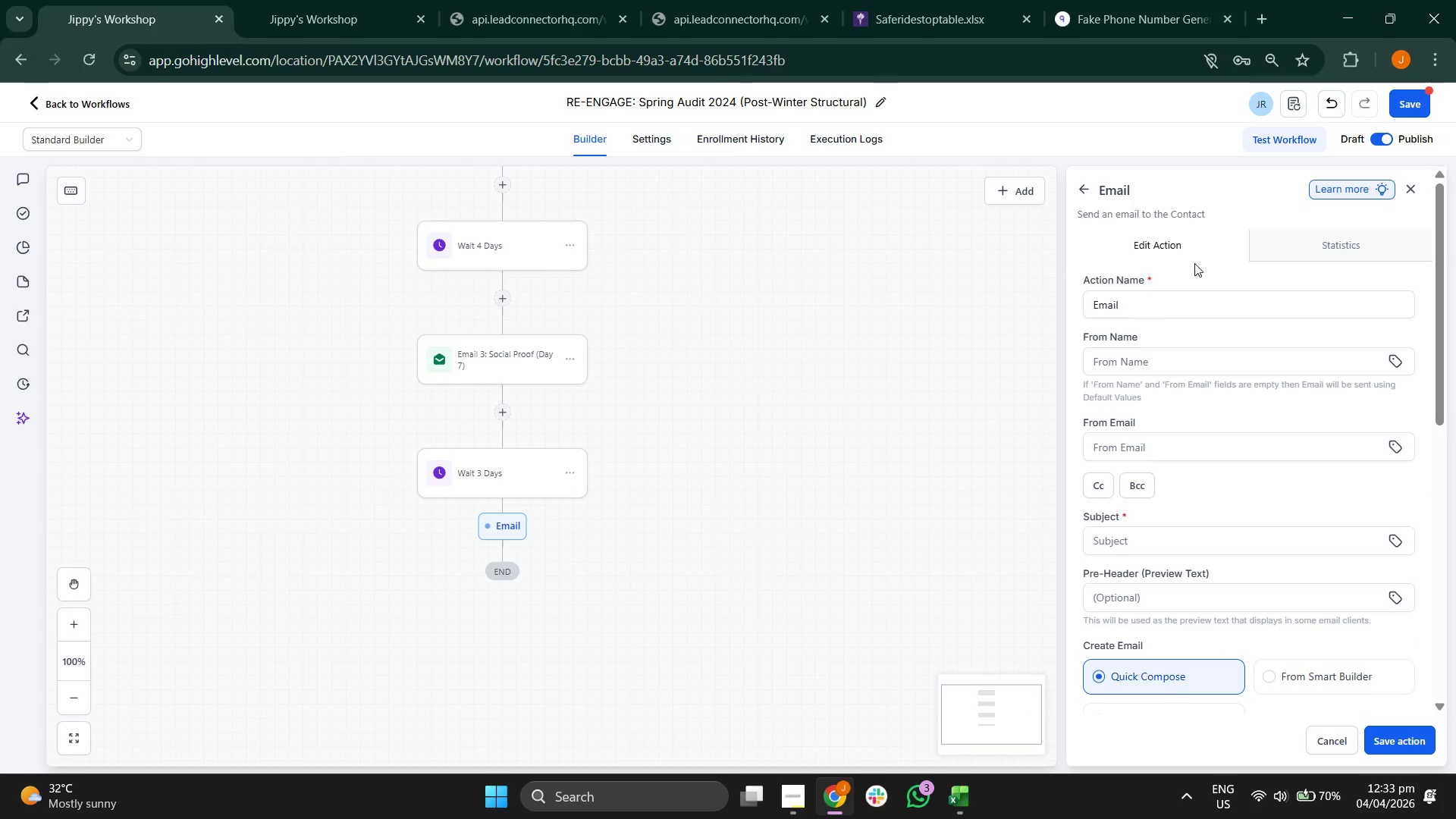 
left_click([1178, 312])
 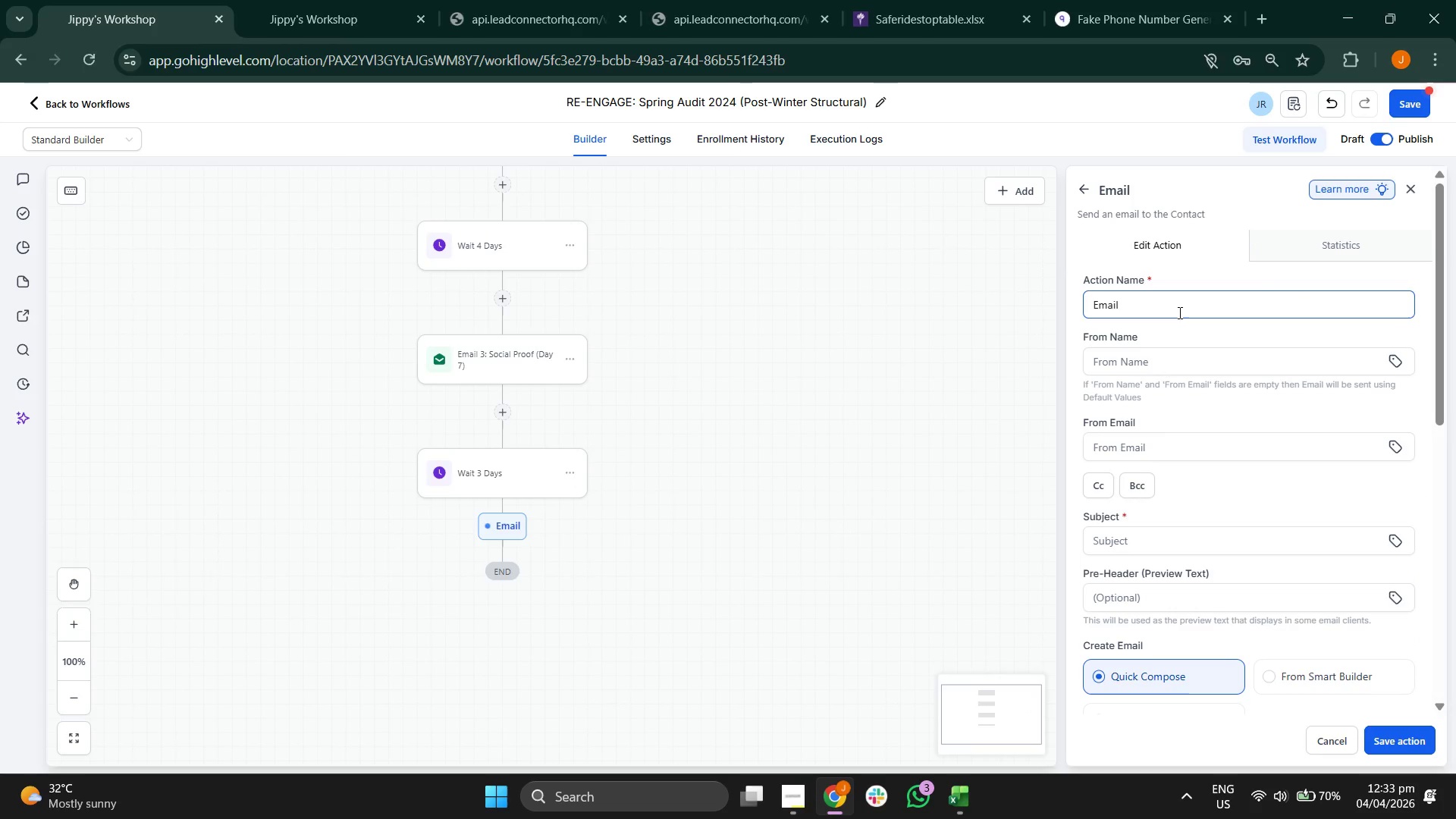 
key(Space)
 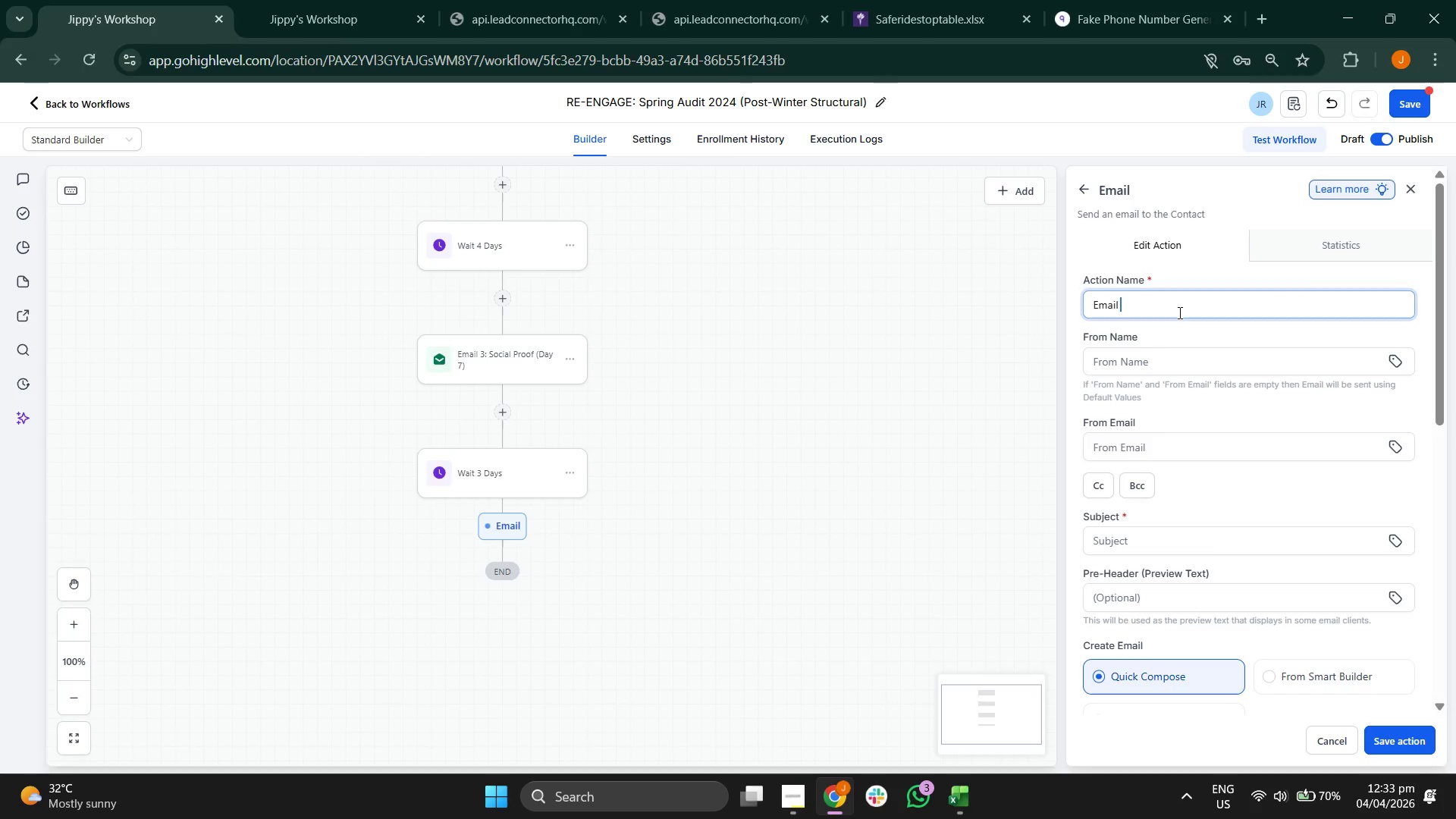 
key(4)
 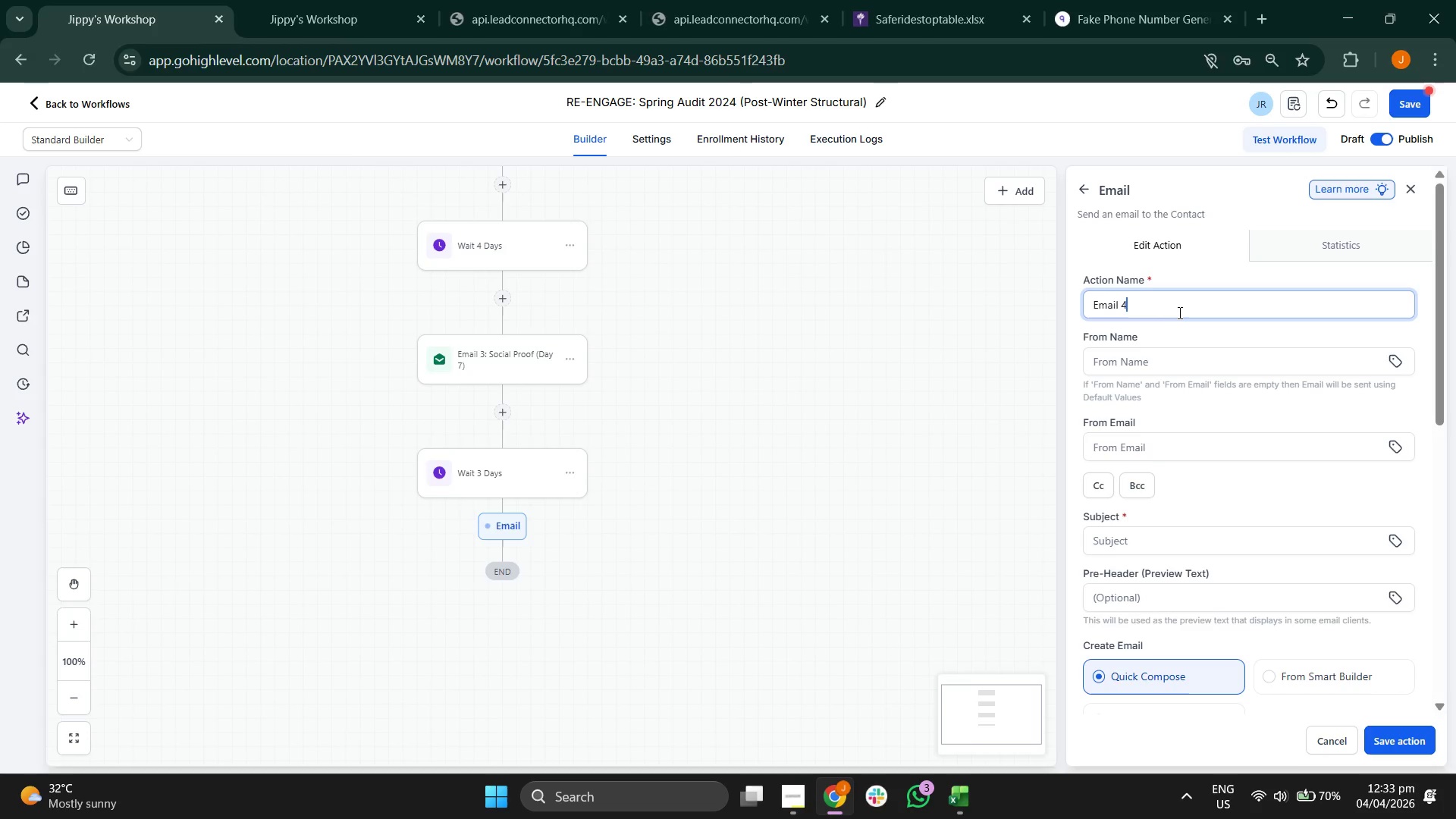 
key(Shift+Semicolon)
 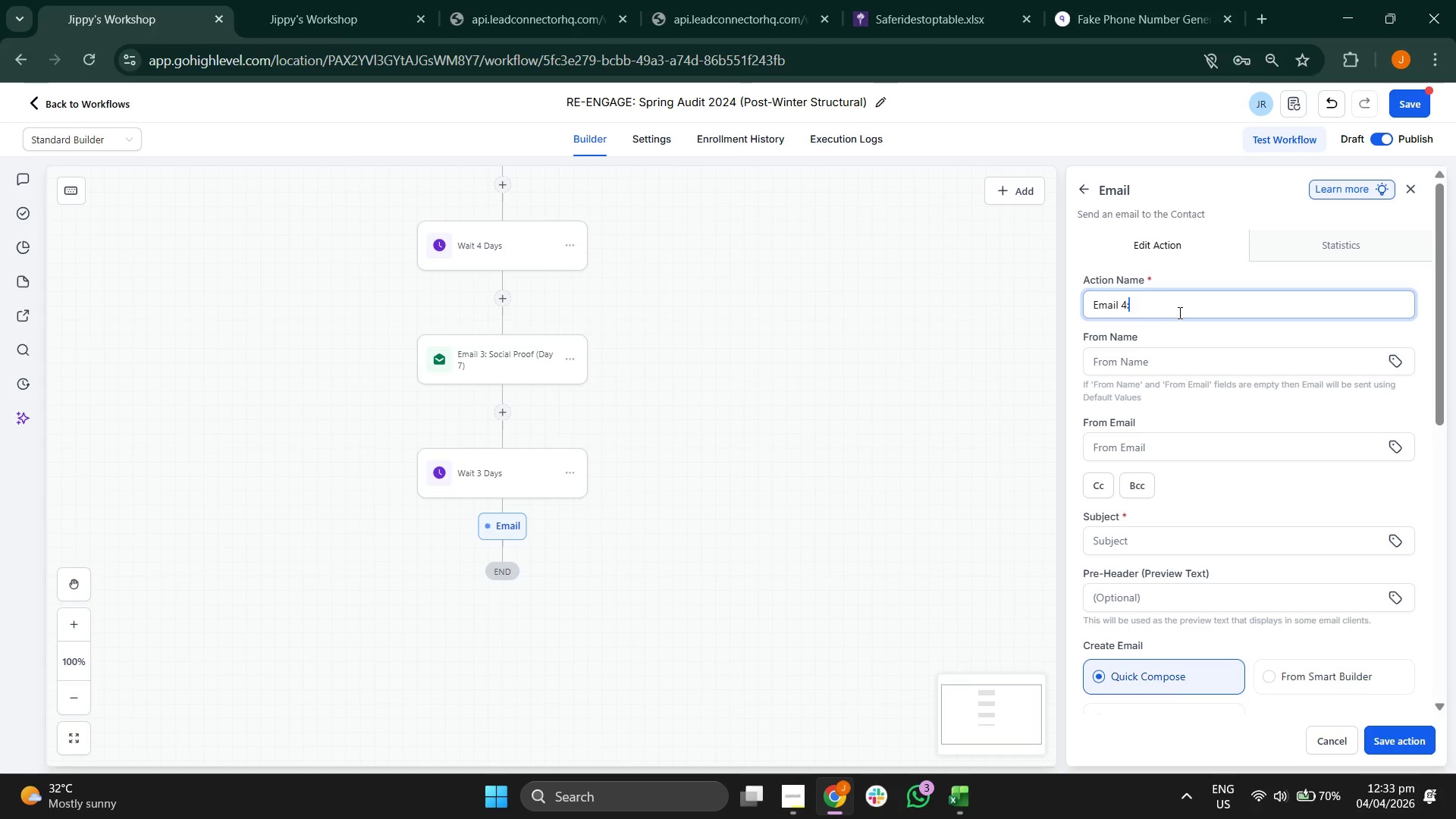 
key(Space)
 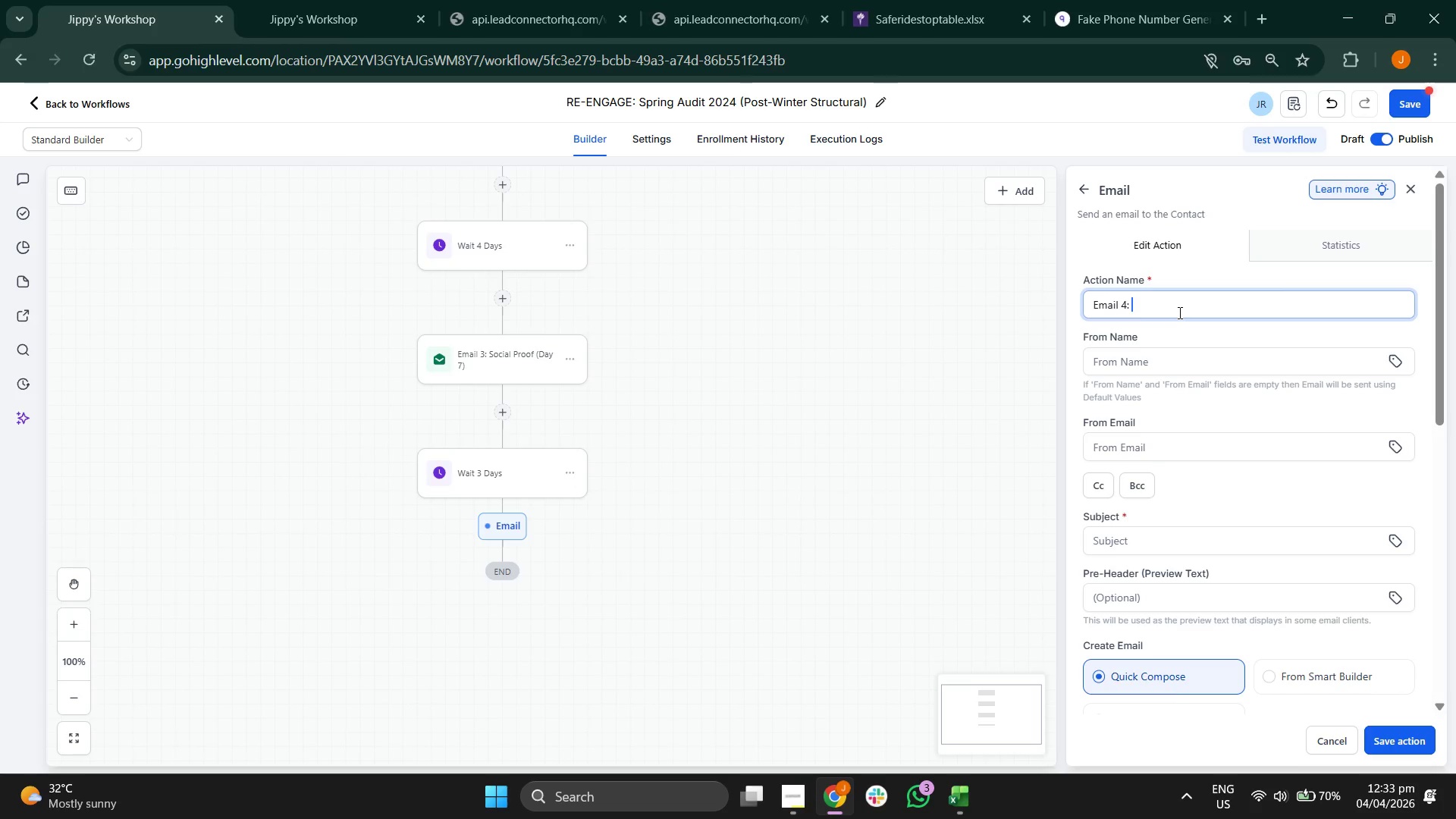 
mouse_move([1242, 425])
 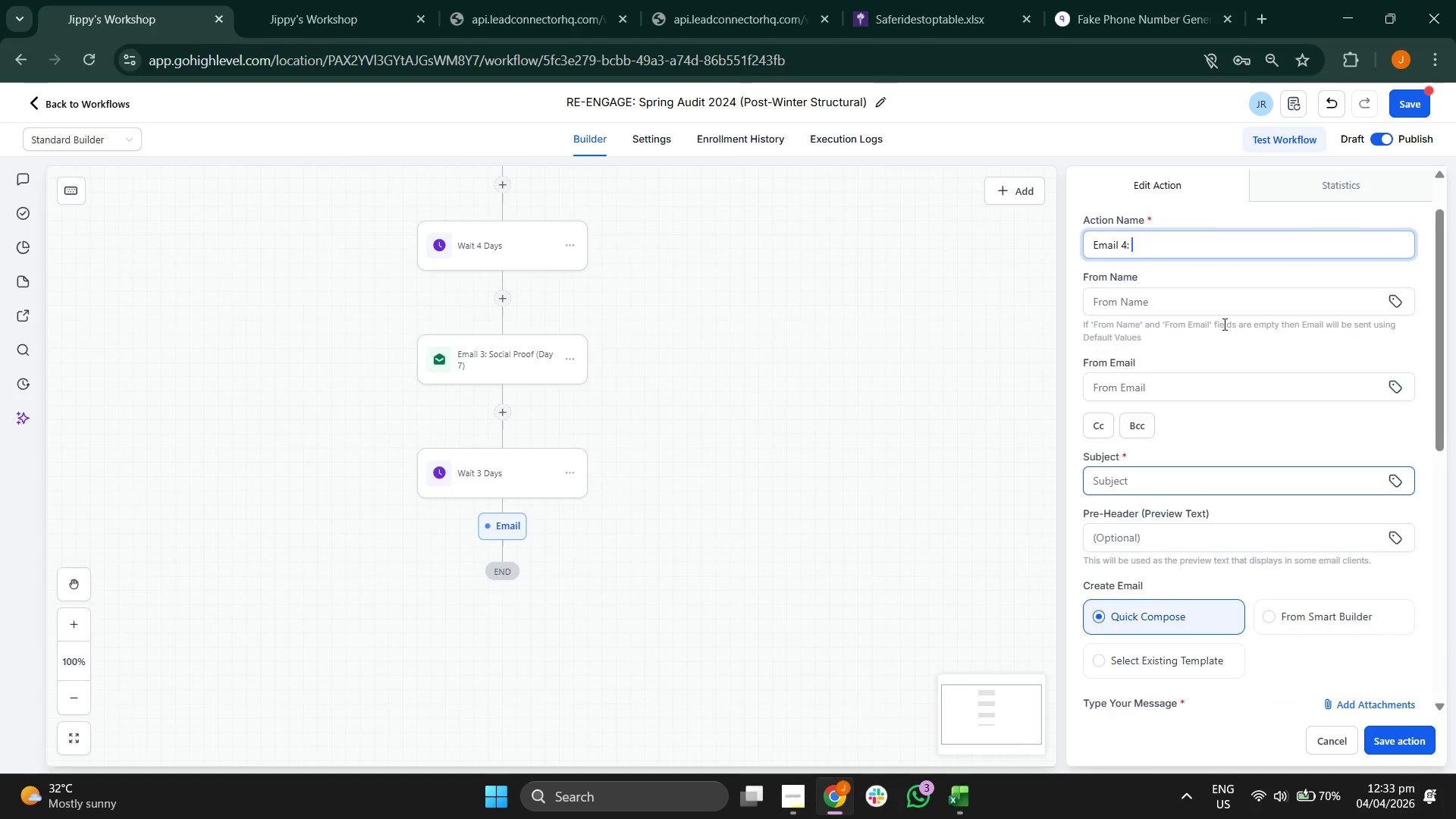 
type(Dina)
key(Backspace)
key(Backspace)
key(Backspace)
key(Backspace)
type(Final Call (Day 10))
 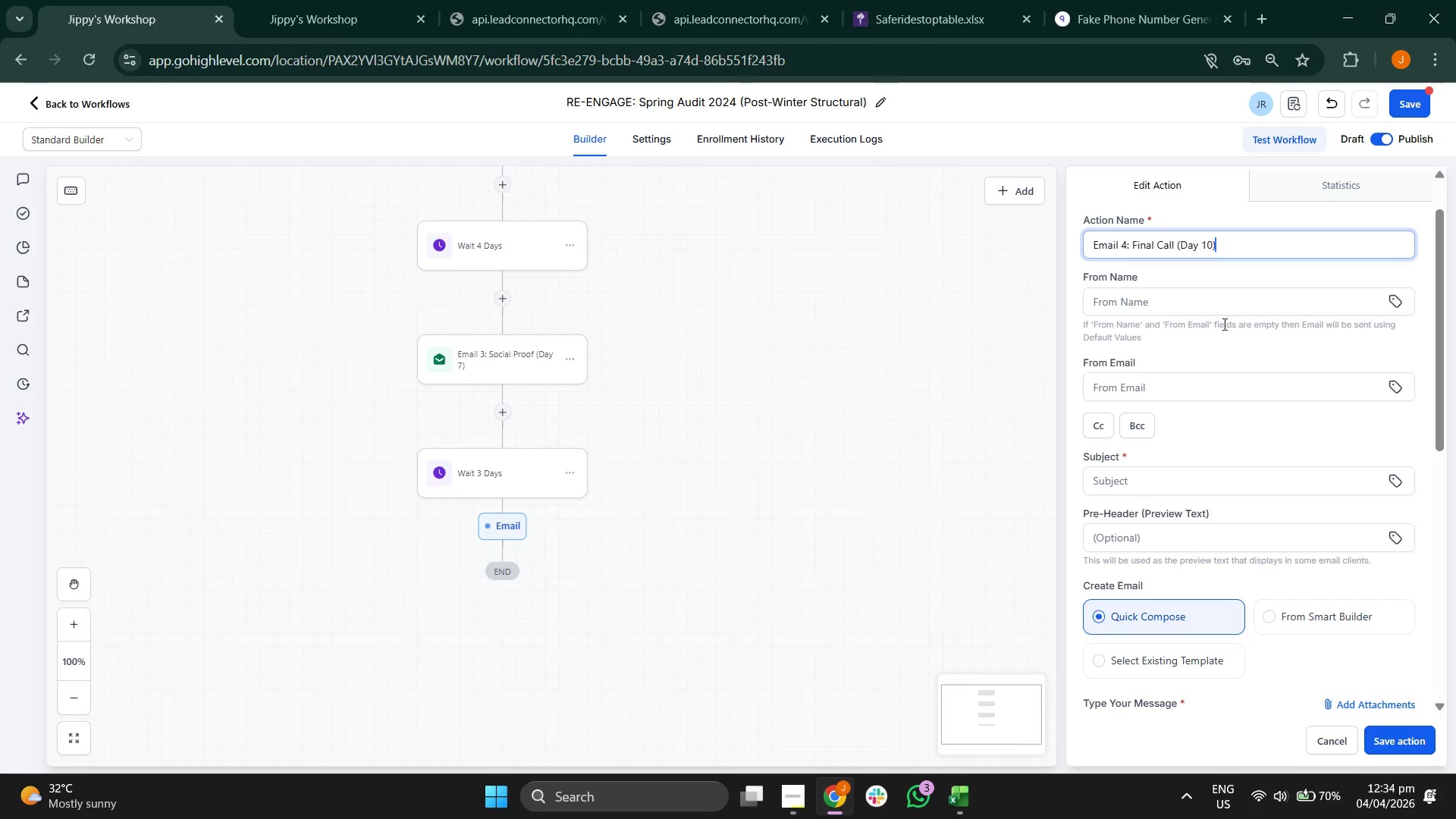 
wait(5.11)
 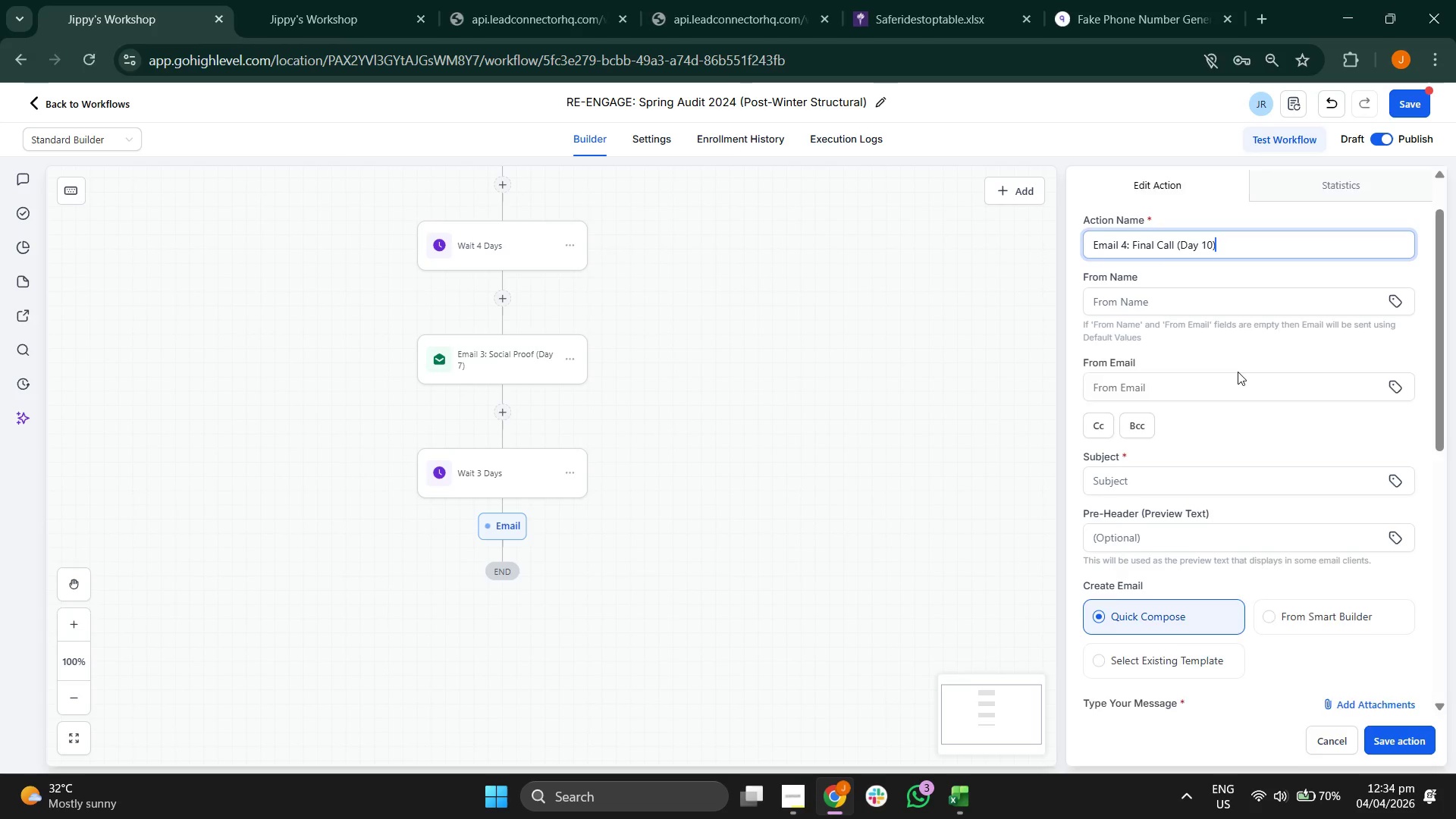 
left_click([1235, 355])
 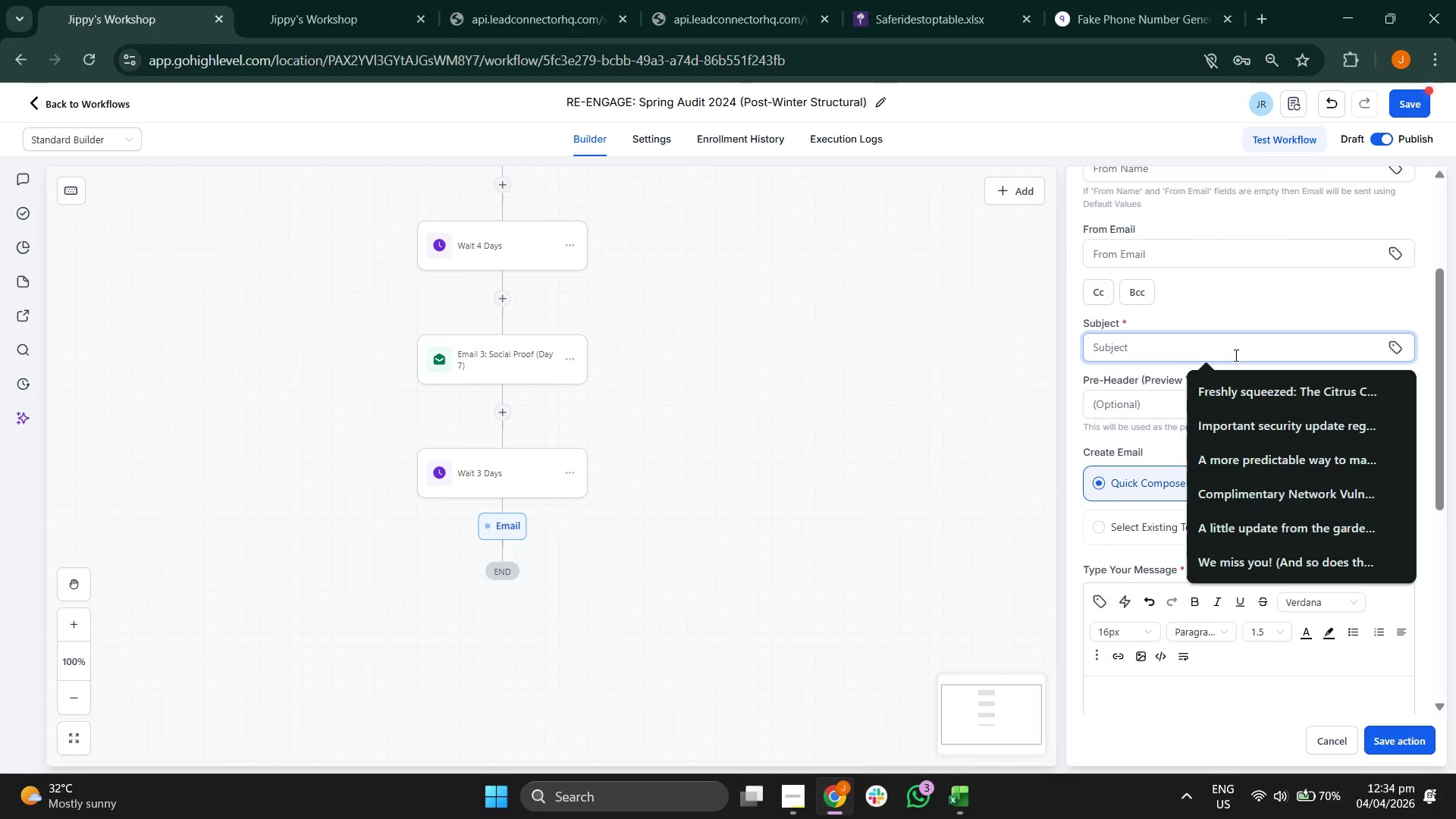 
type(Final S)
key(Backspace)
type(slots for our Spring Audit )
key(Backspace)
 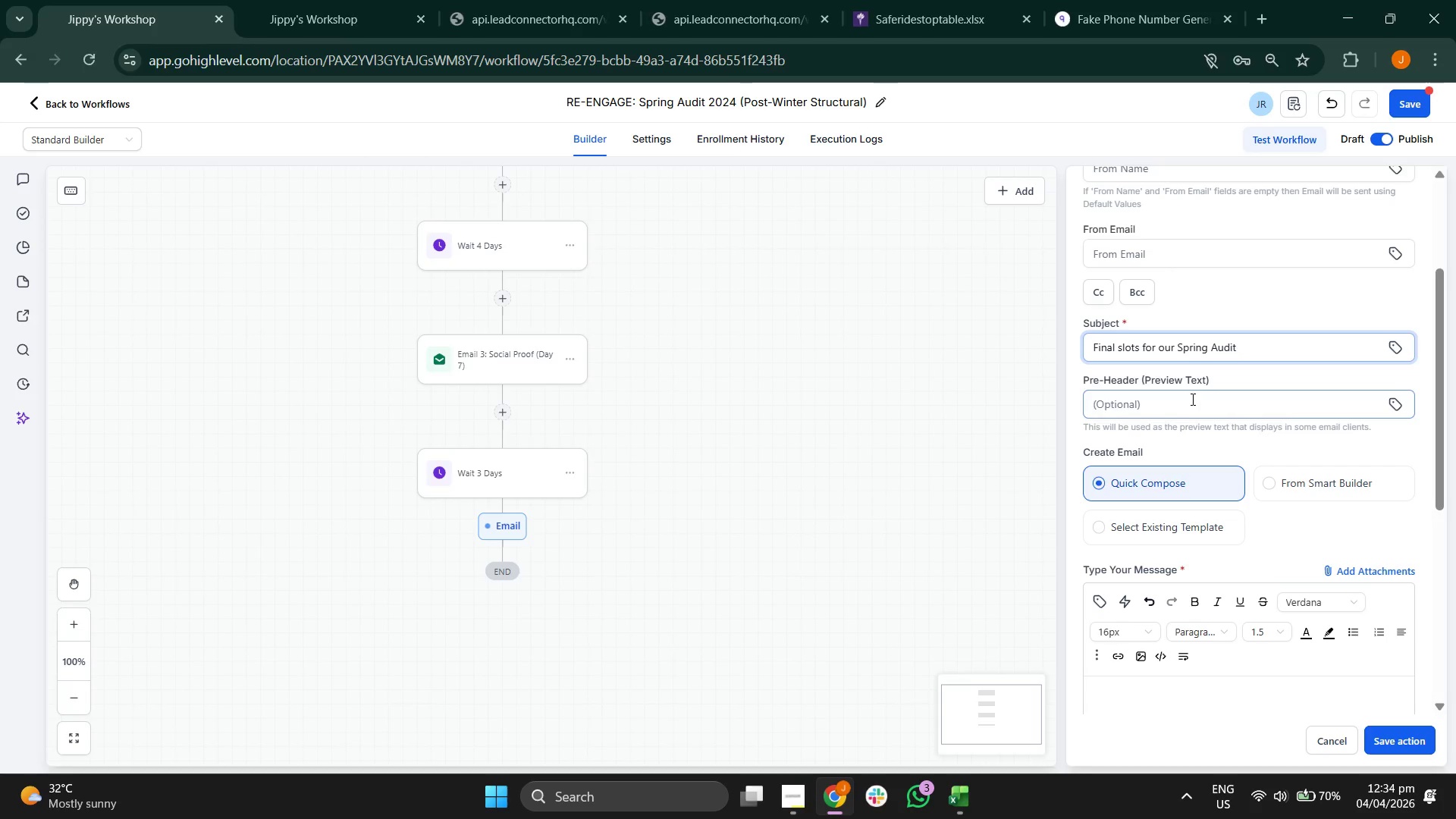 
left_click([1191, 400])
 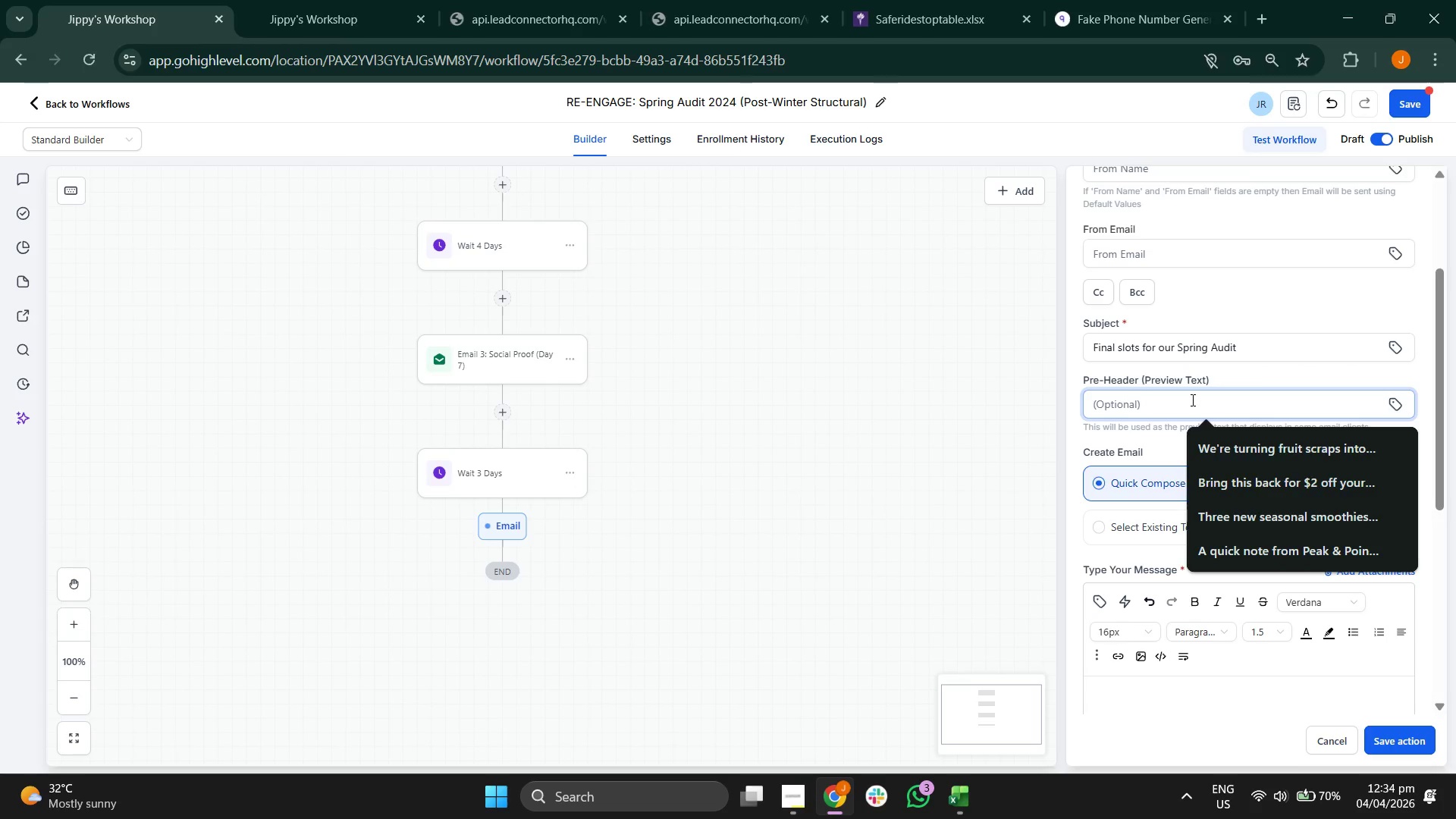 
type(We're)
 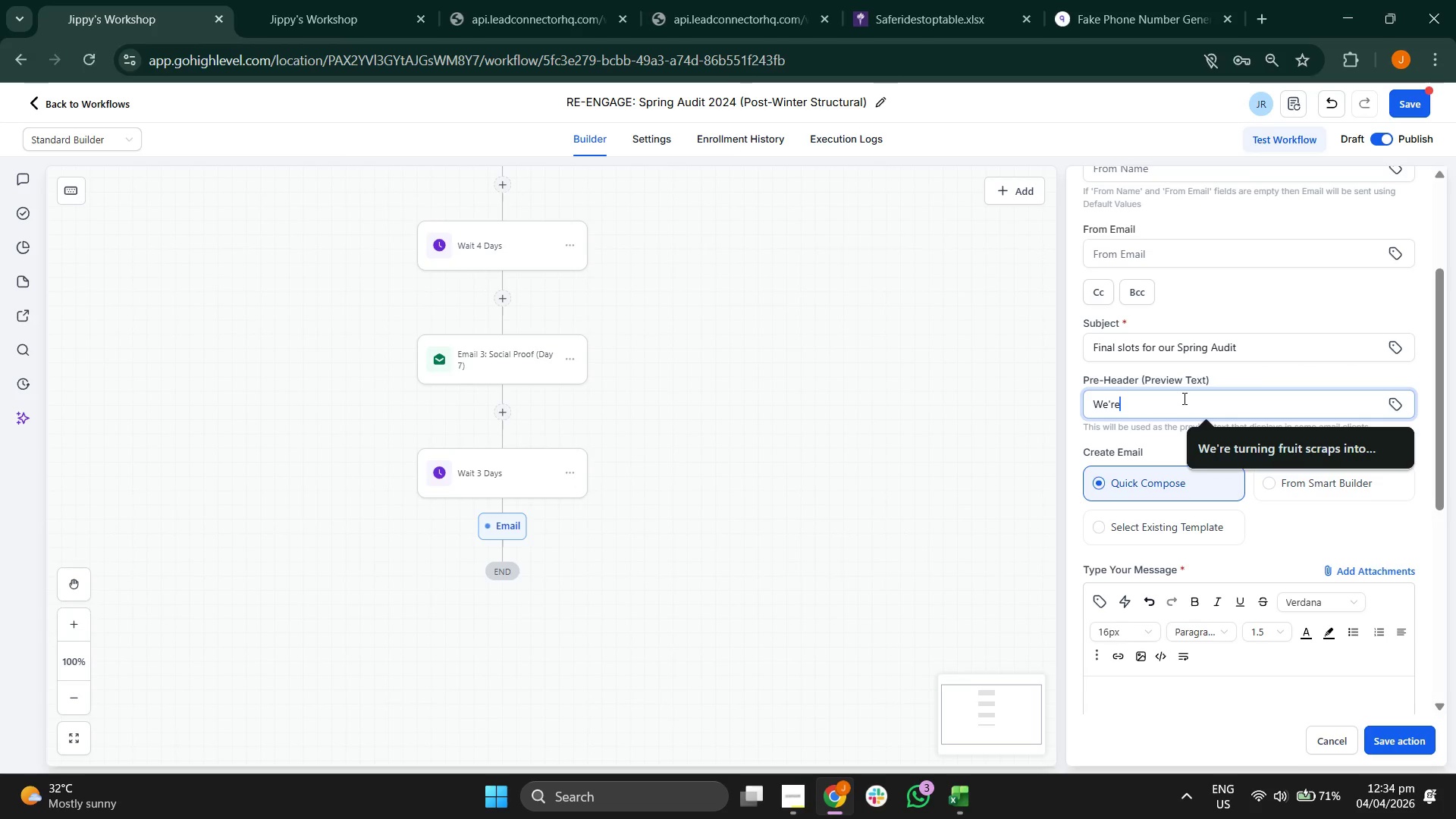 
type( closing out our local inspection schedule this wekk)
key(Backspace)
key(Backspace)
type(el)
key(Backspace)
type(k.)
 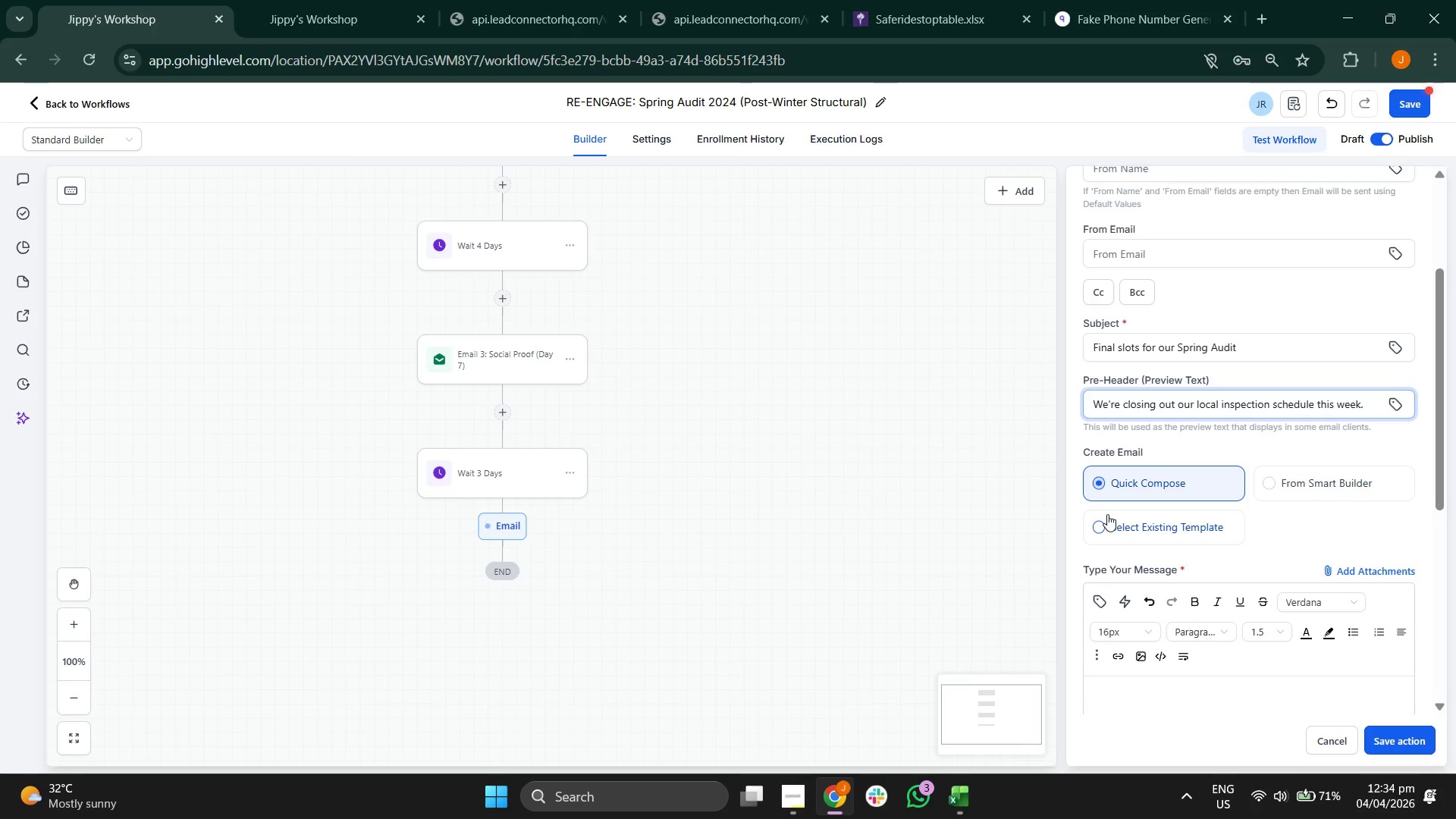 
mouse_move([1193, 476])
 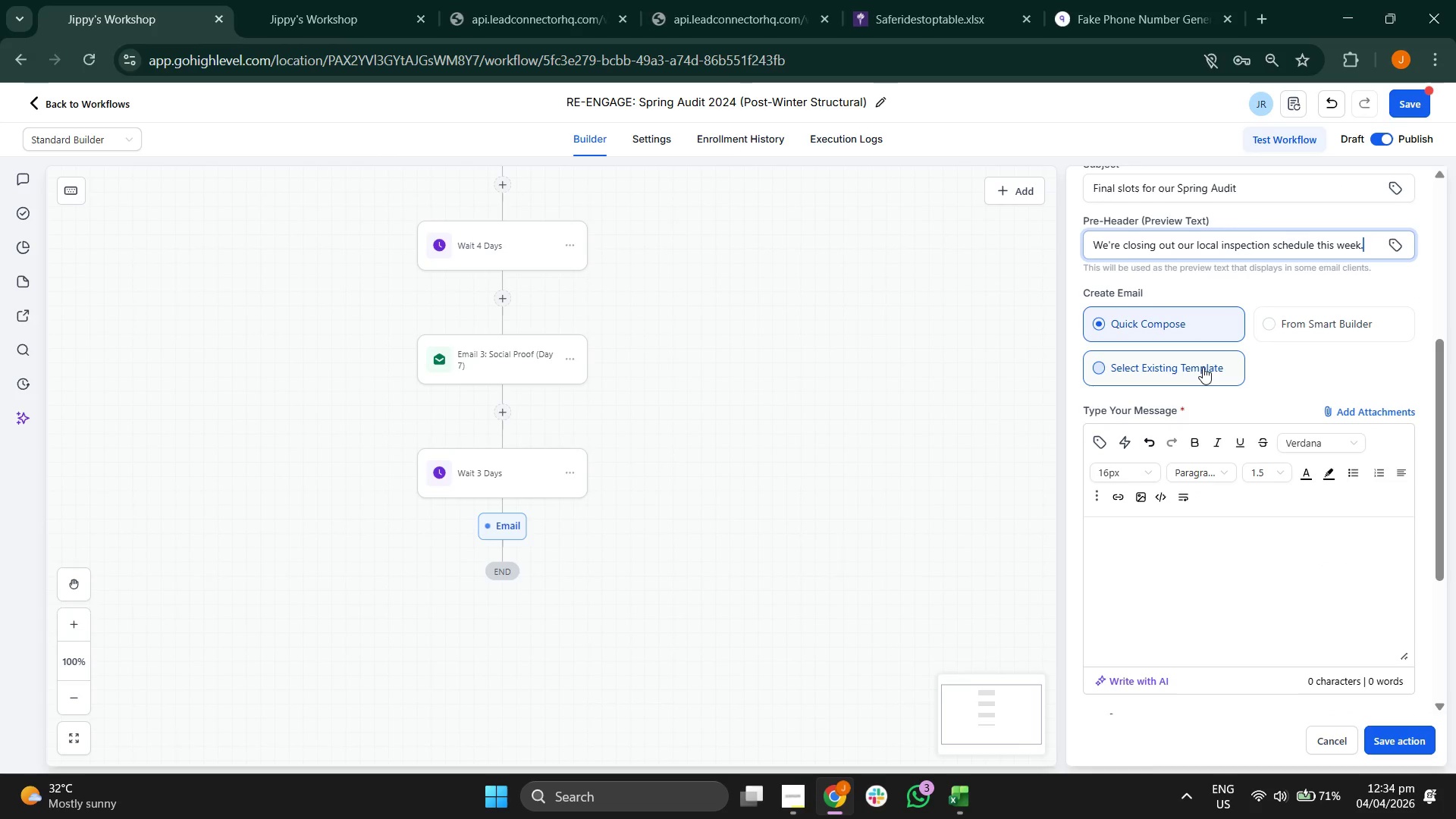 
left_click([1203, 367])
 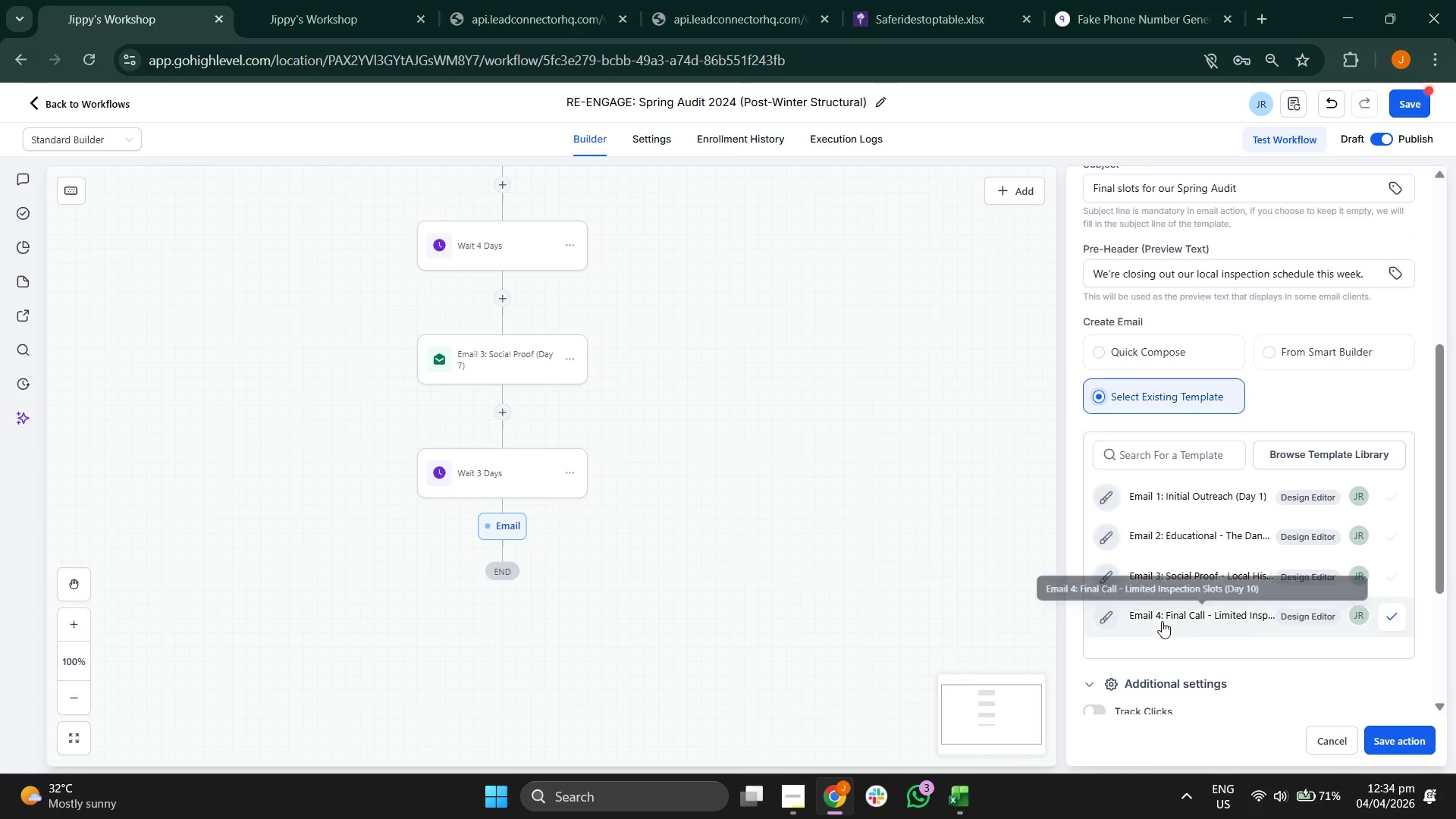 
left_click([1166, 613])
 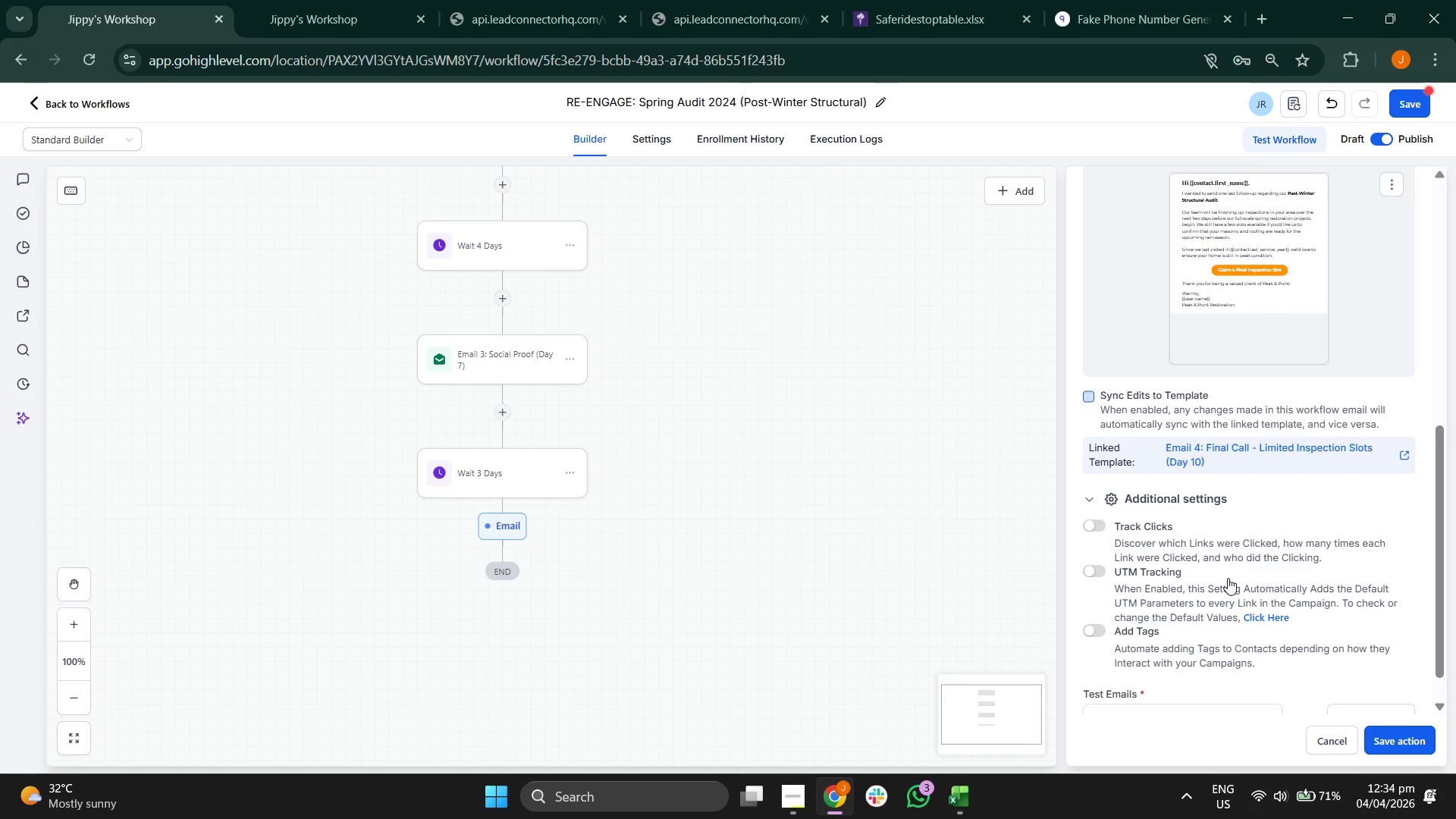 
left_click([1095, 566])
 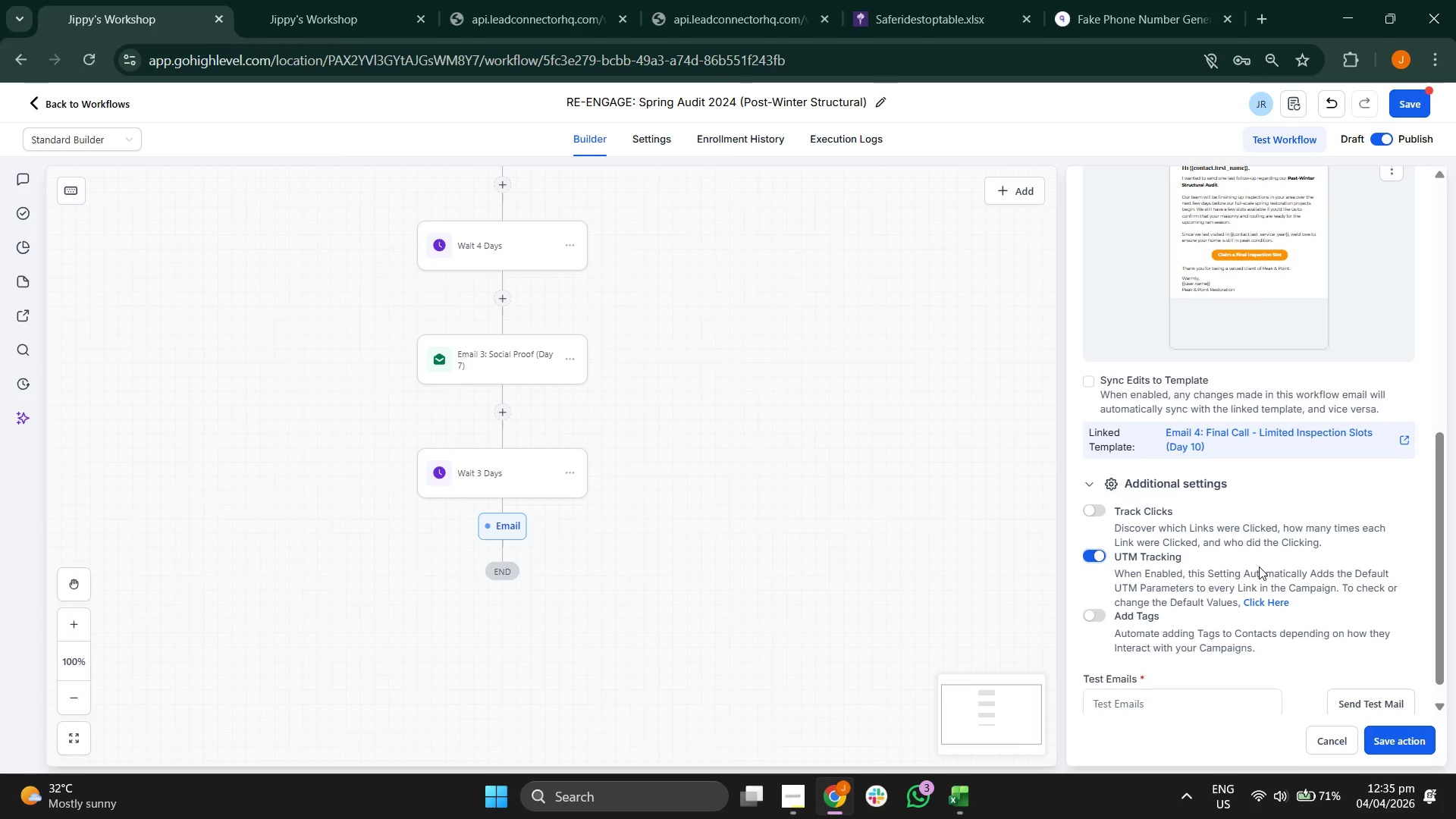 
wait(7.48)
 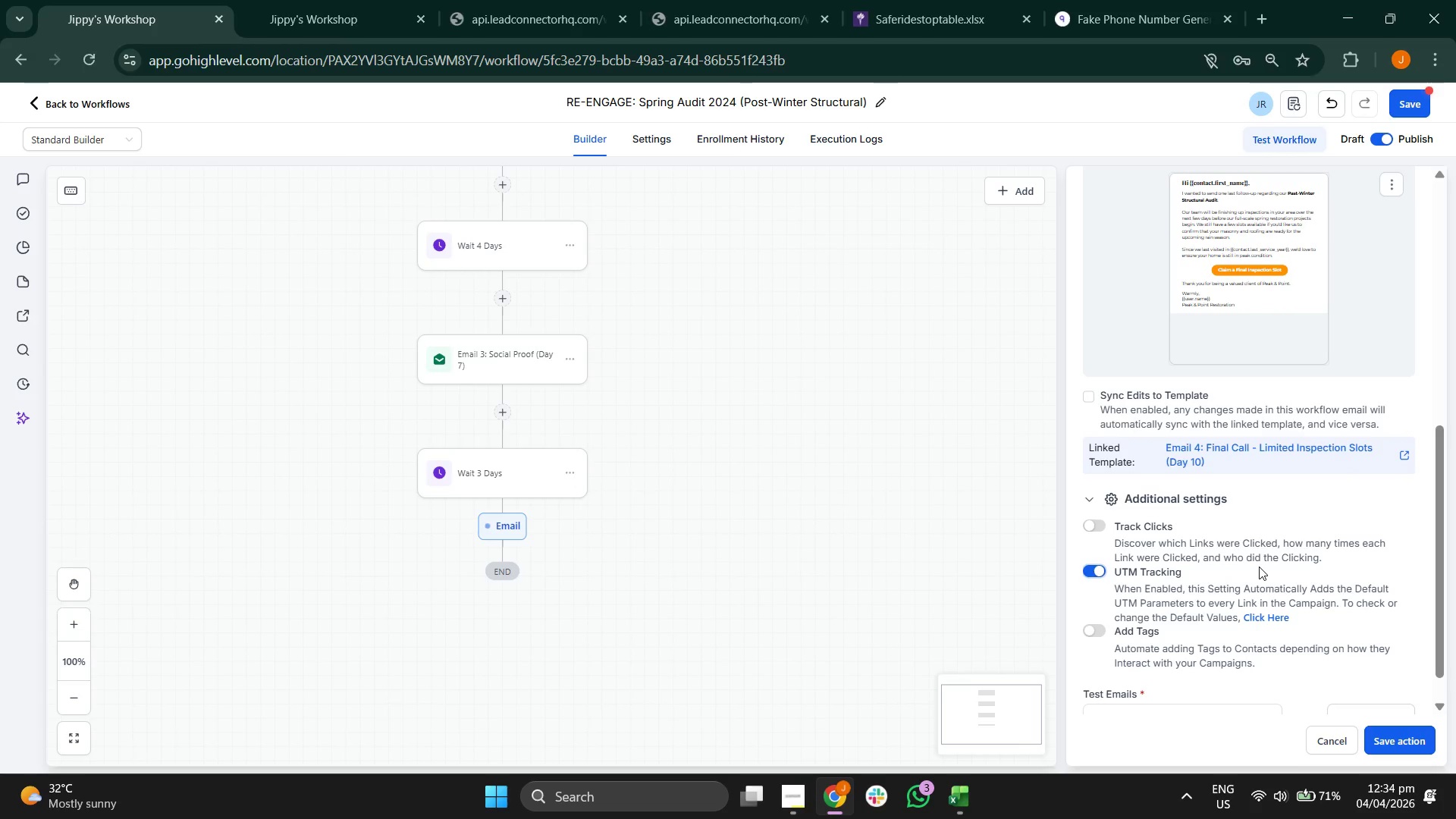 
left_click([1407, 736])
 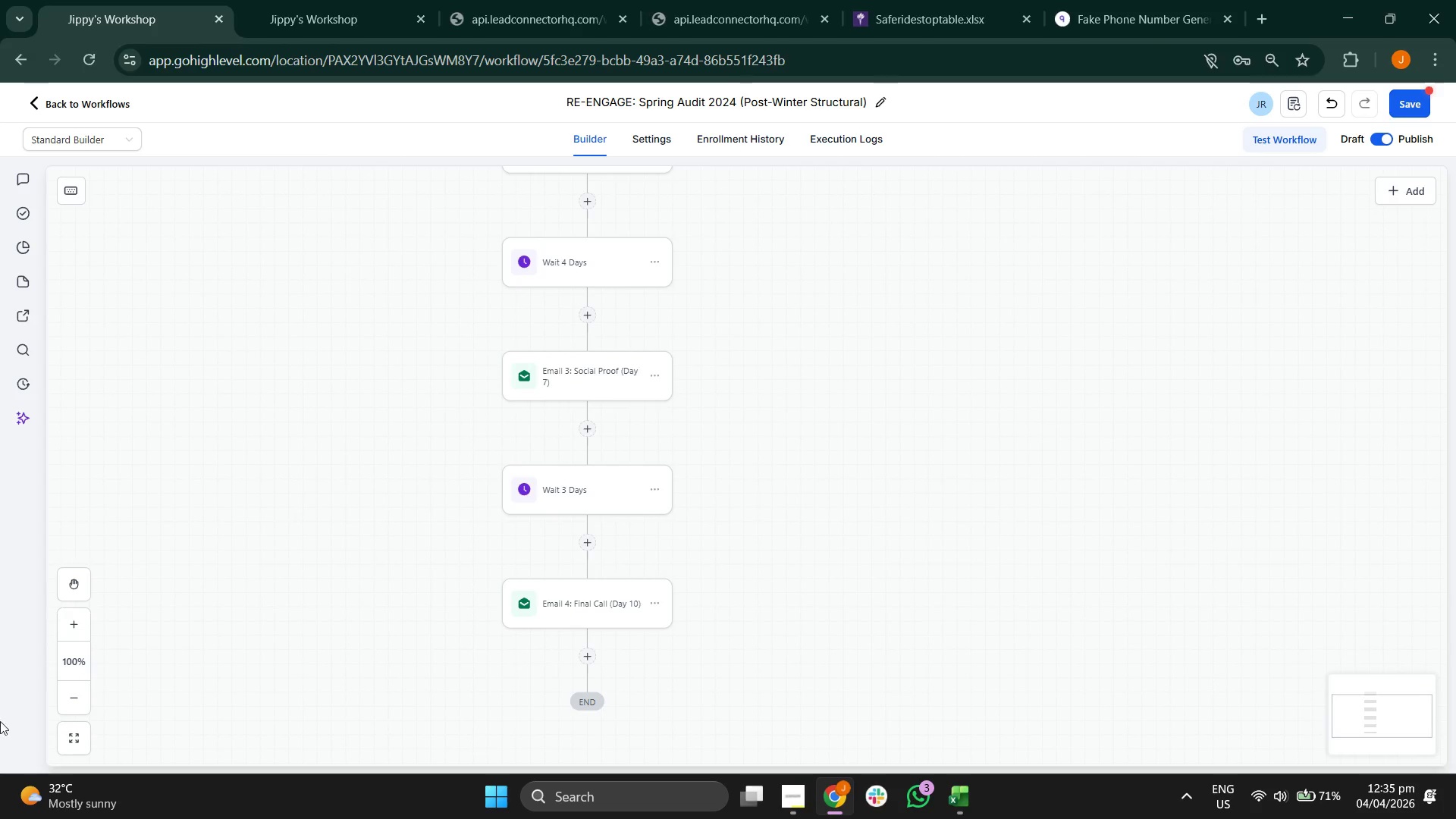 
wait(5.3)
 